 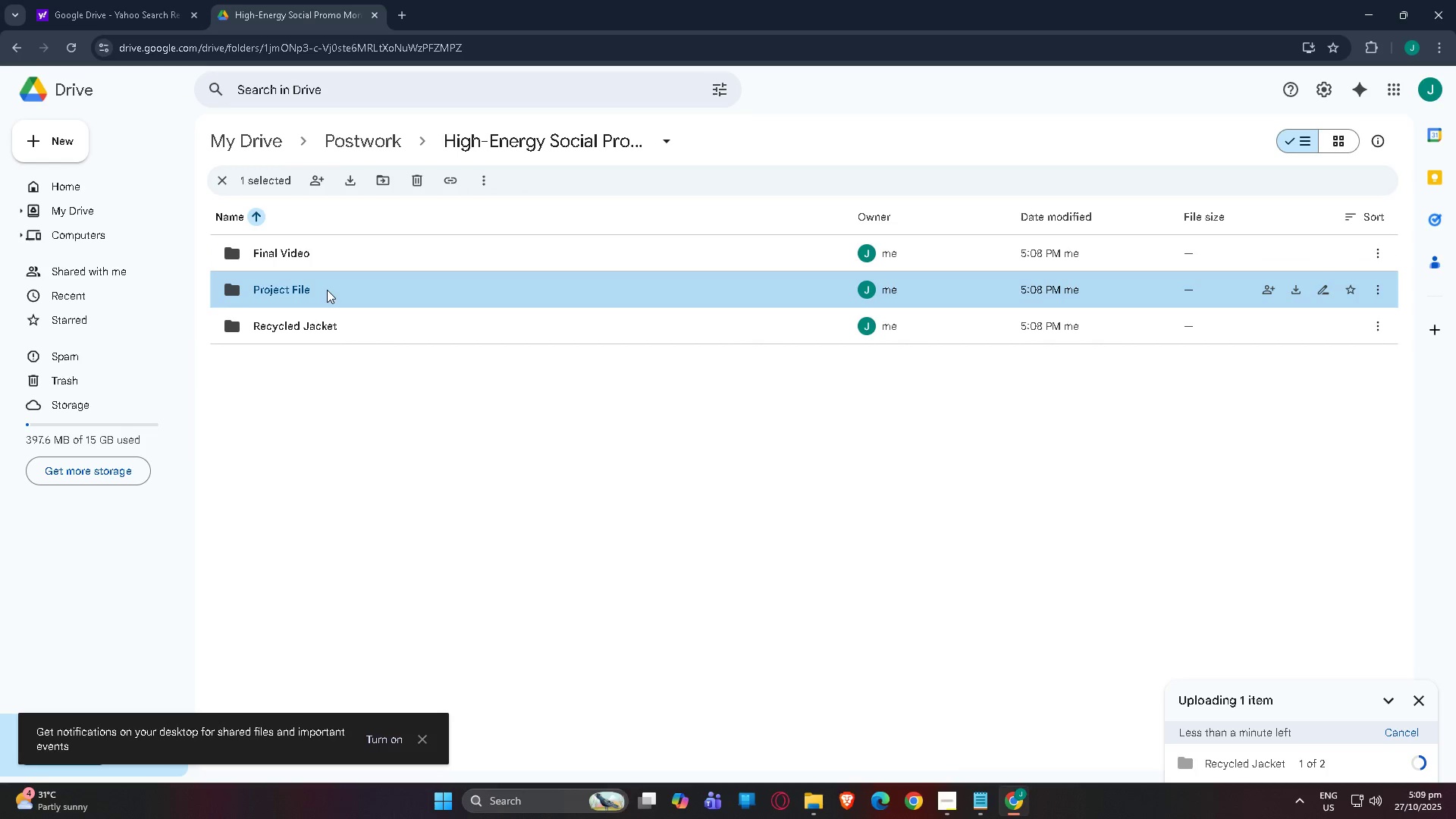 
key(Delete)
 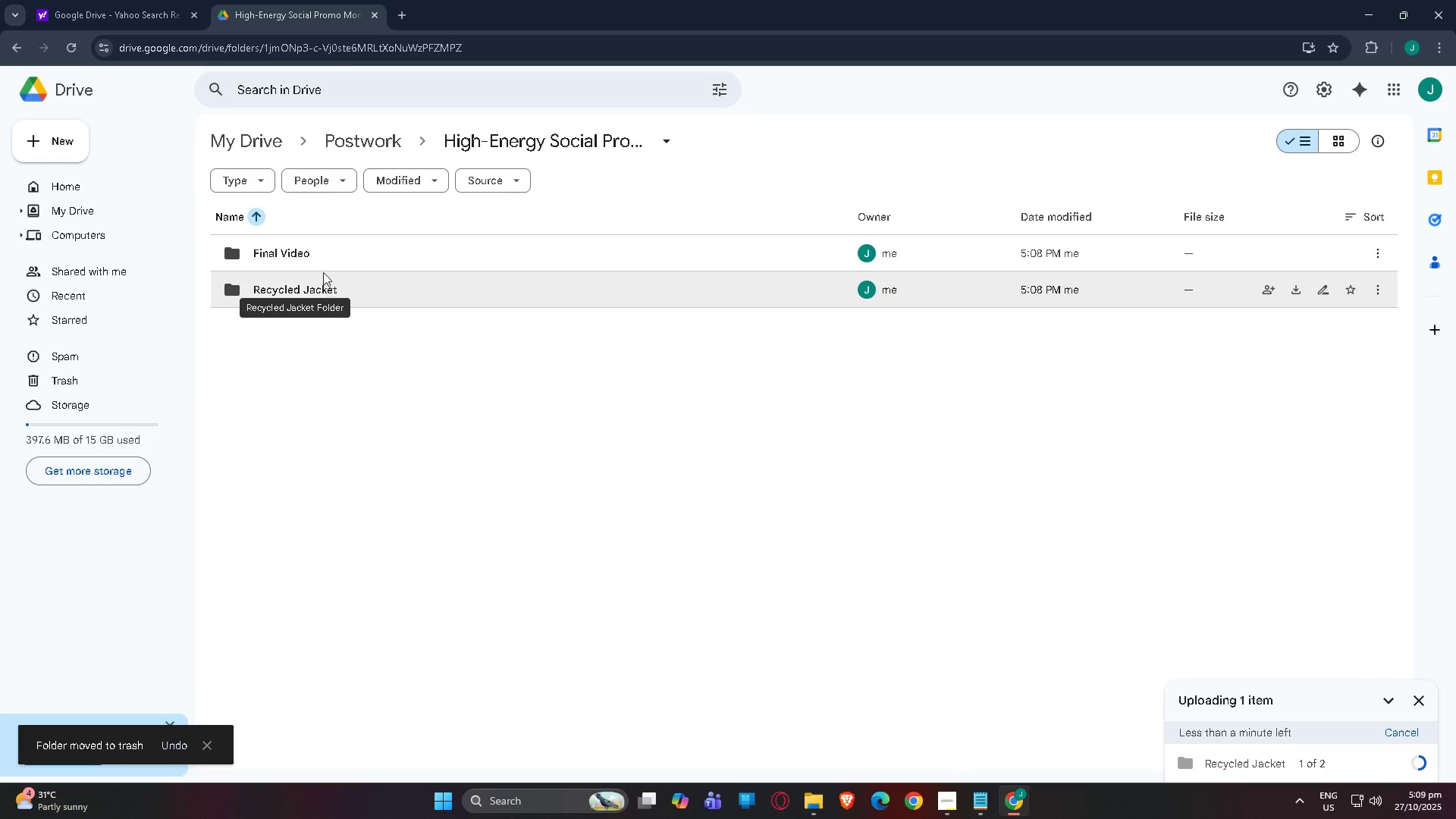 
left_click([322, 252])
 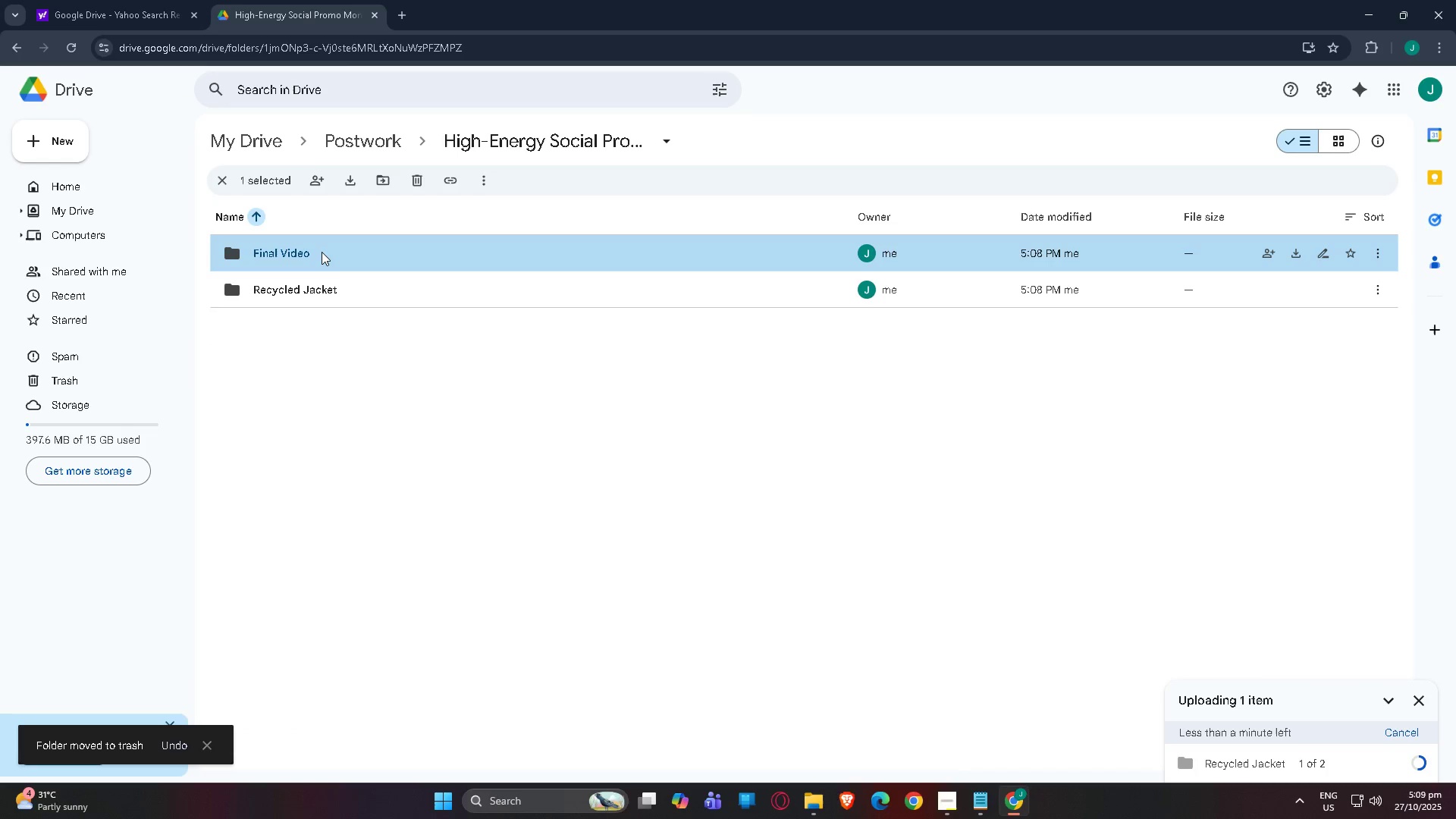 
key(Delete)
 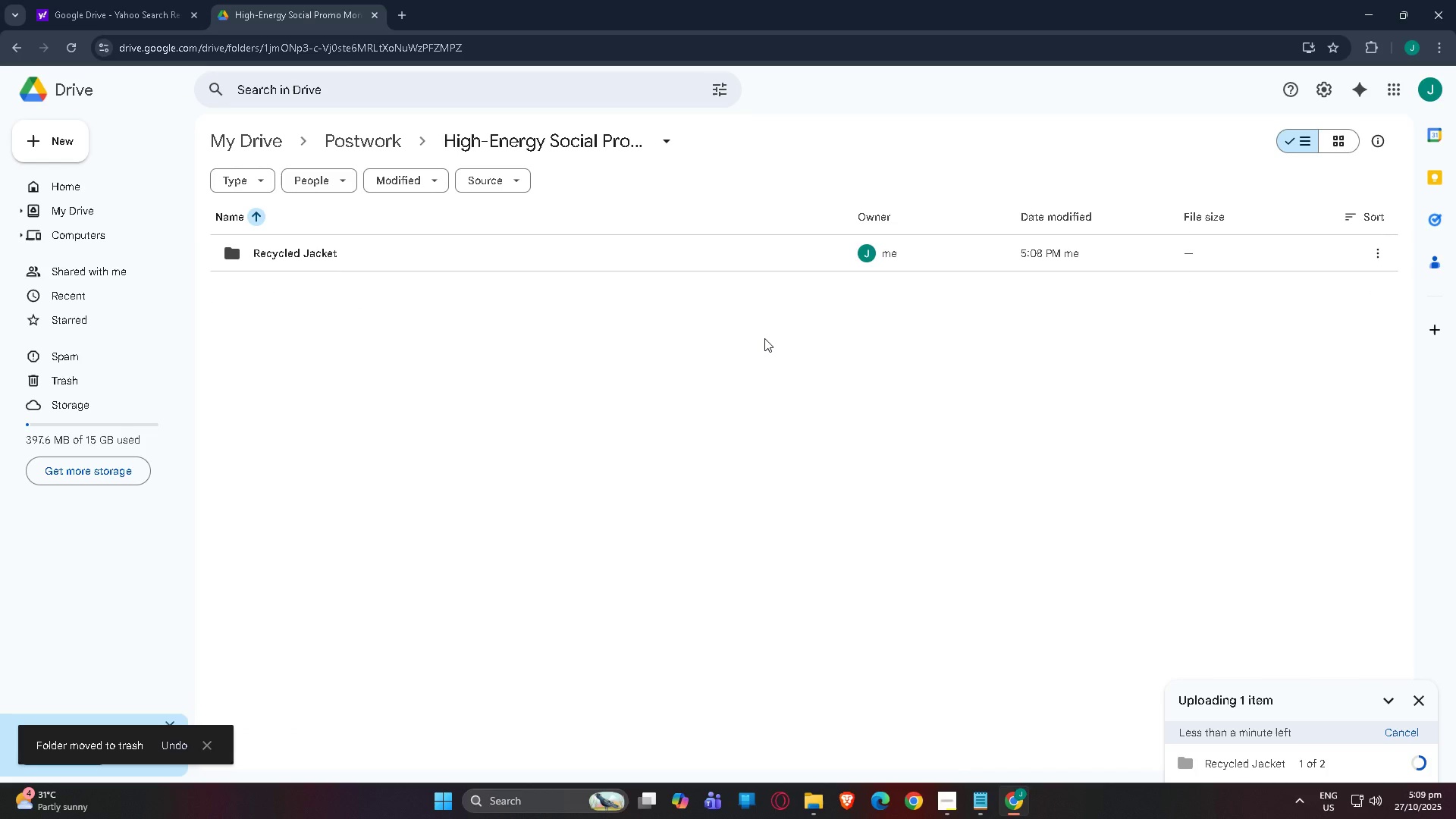 
left_click([764, 338])
 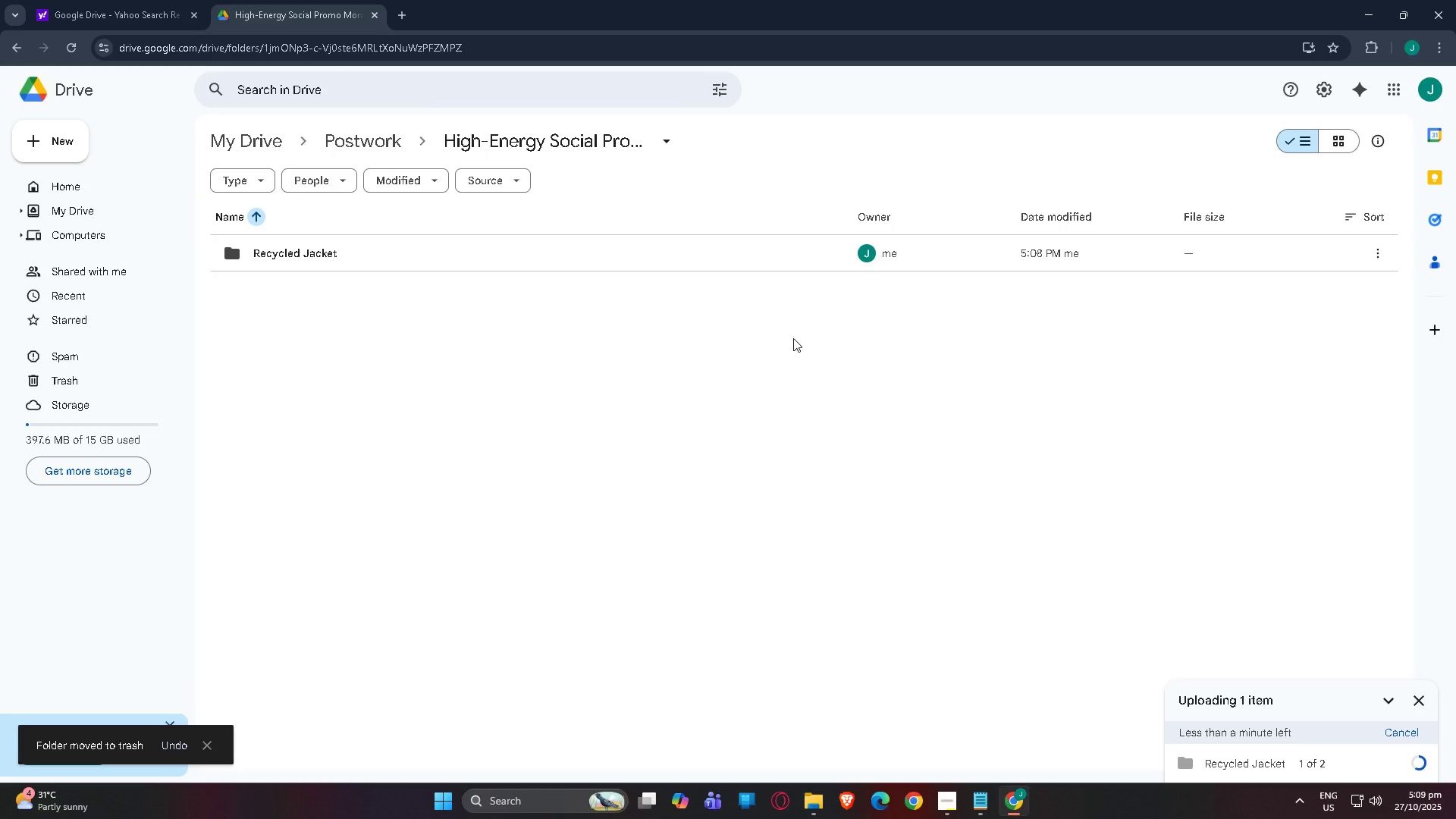 
right_click([786, 336])
 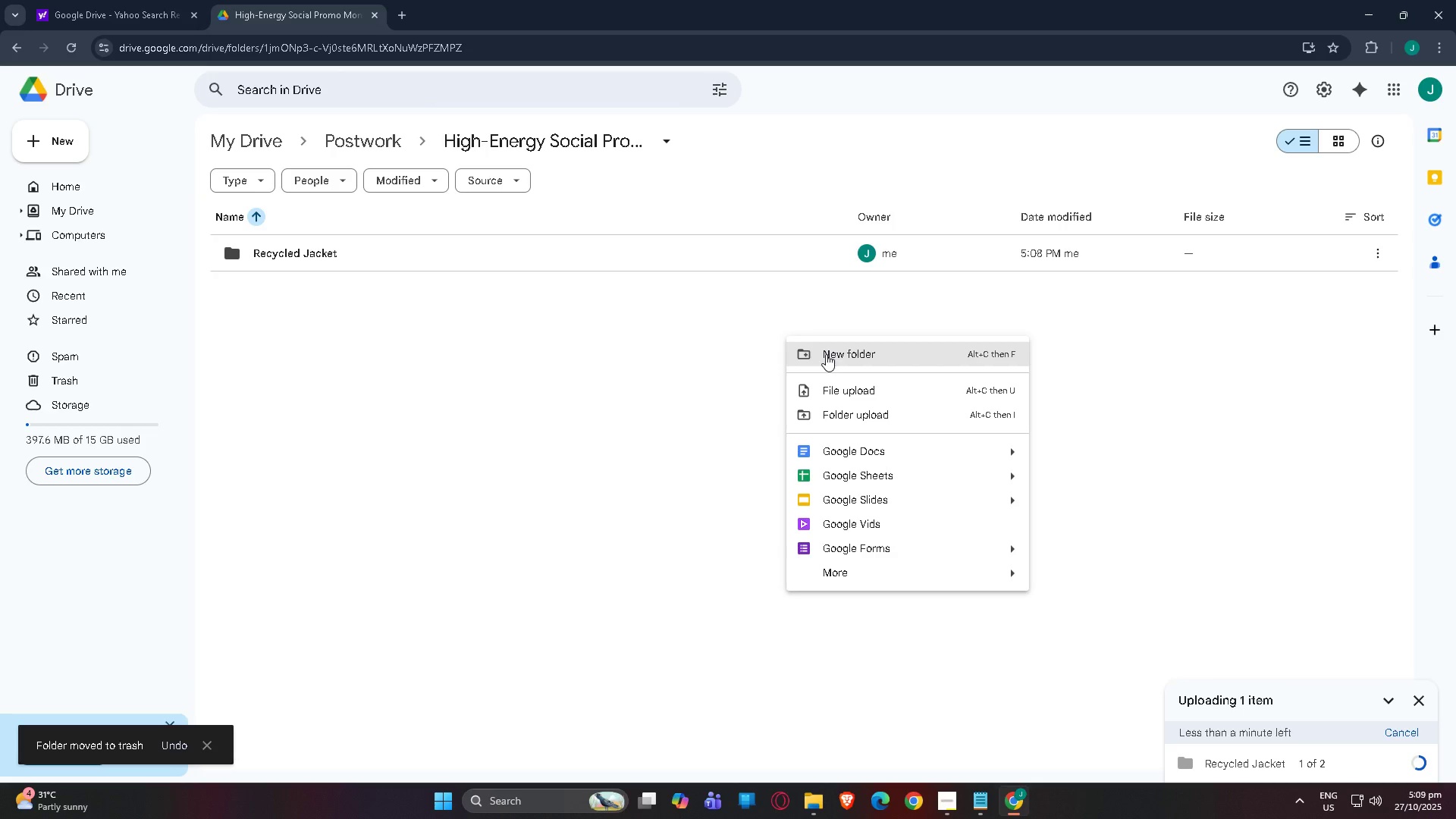 
left_click([826, 354])
 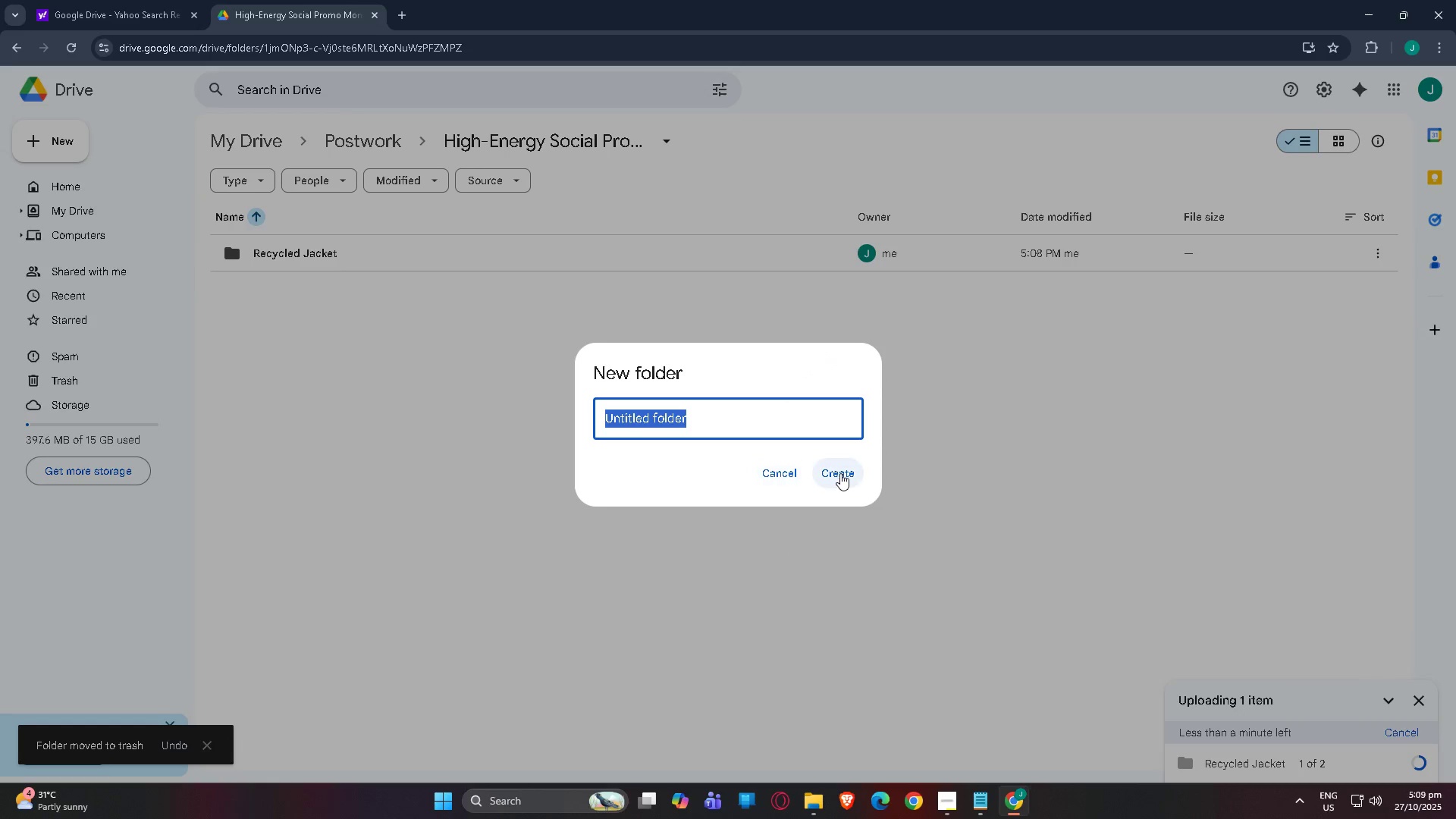 
left_click([778, 475])
 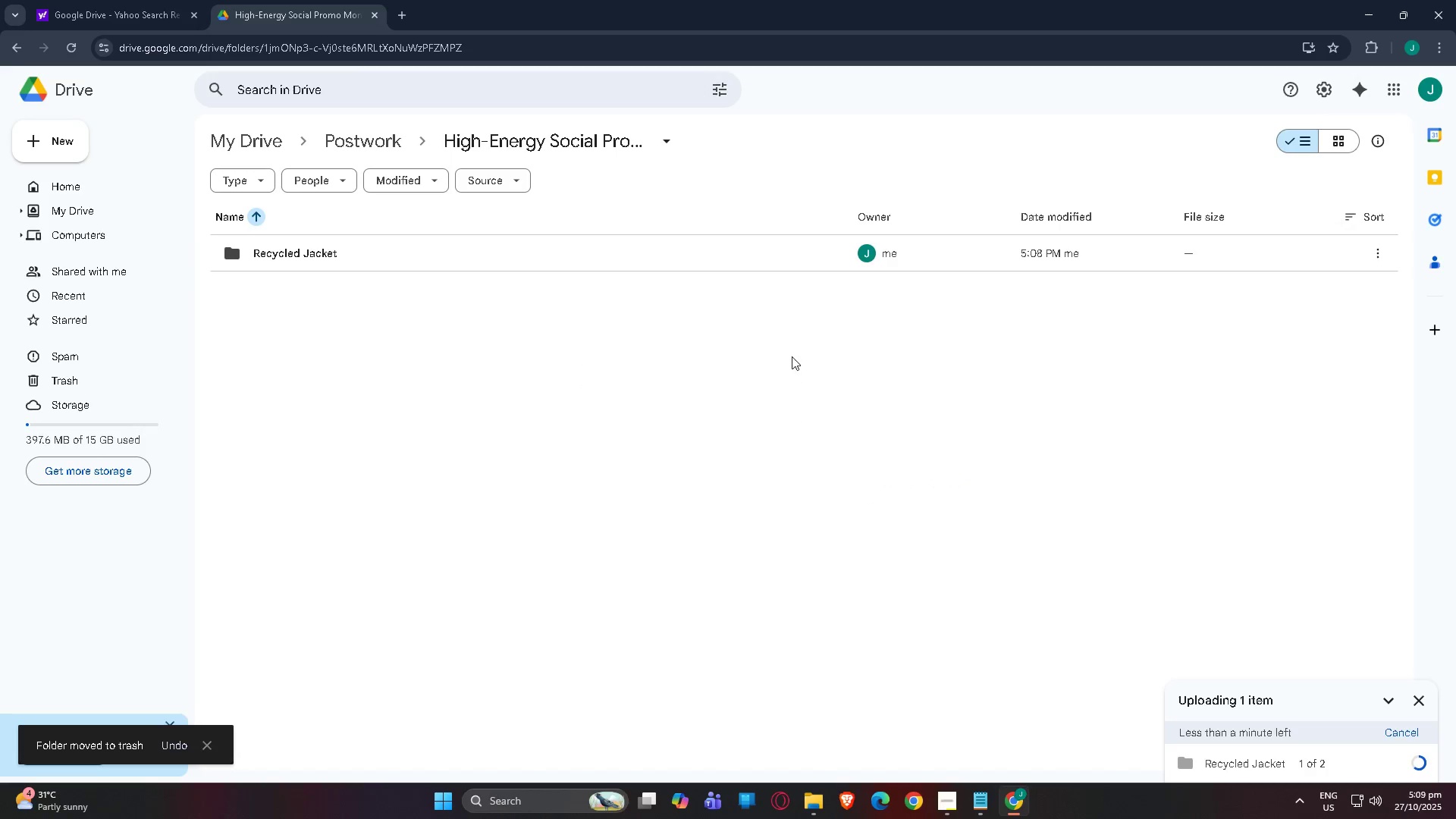 
right_click([792, 356])
 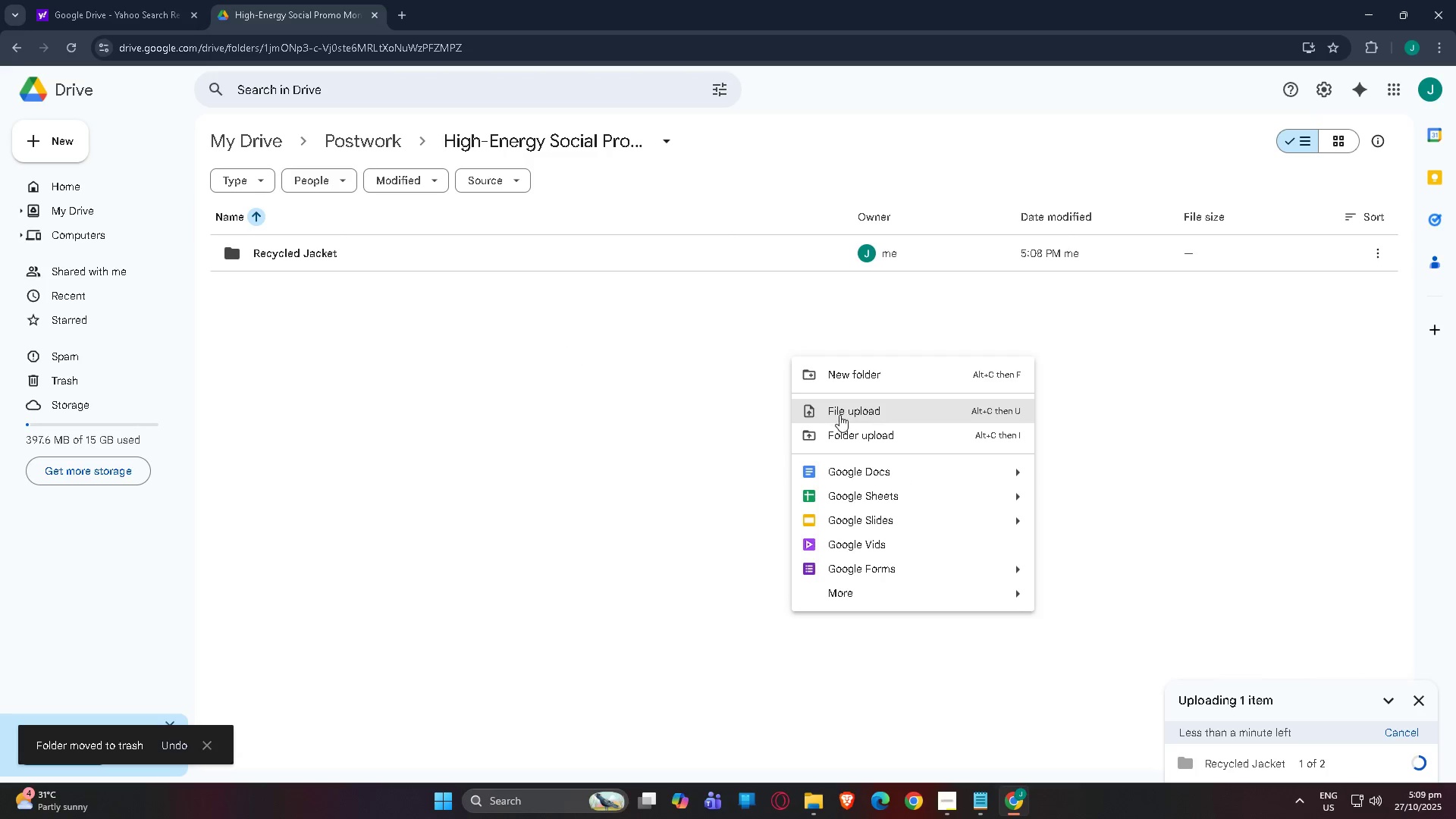 
left_click([839, 415])
 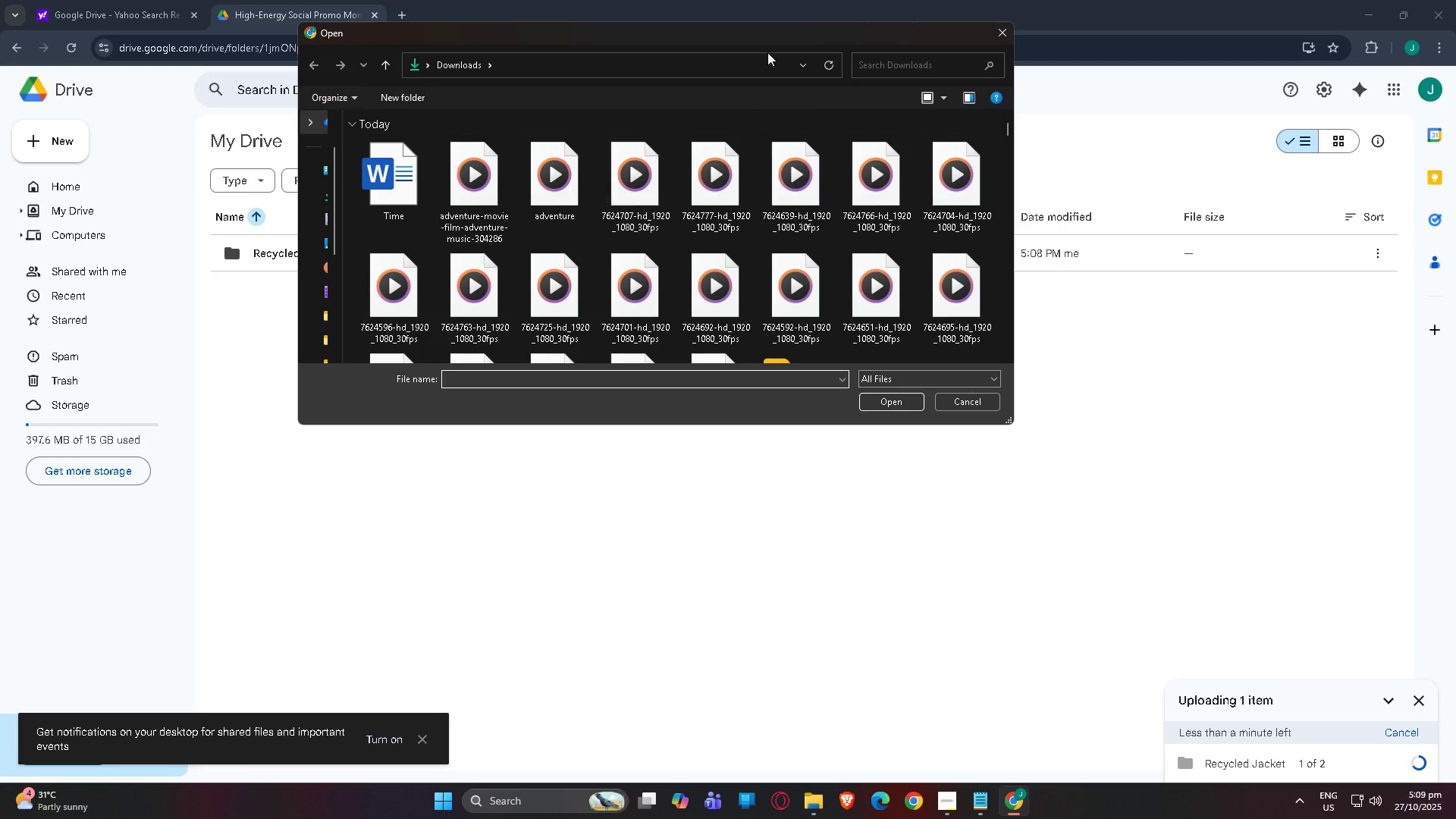 
left_click([999, 33])
 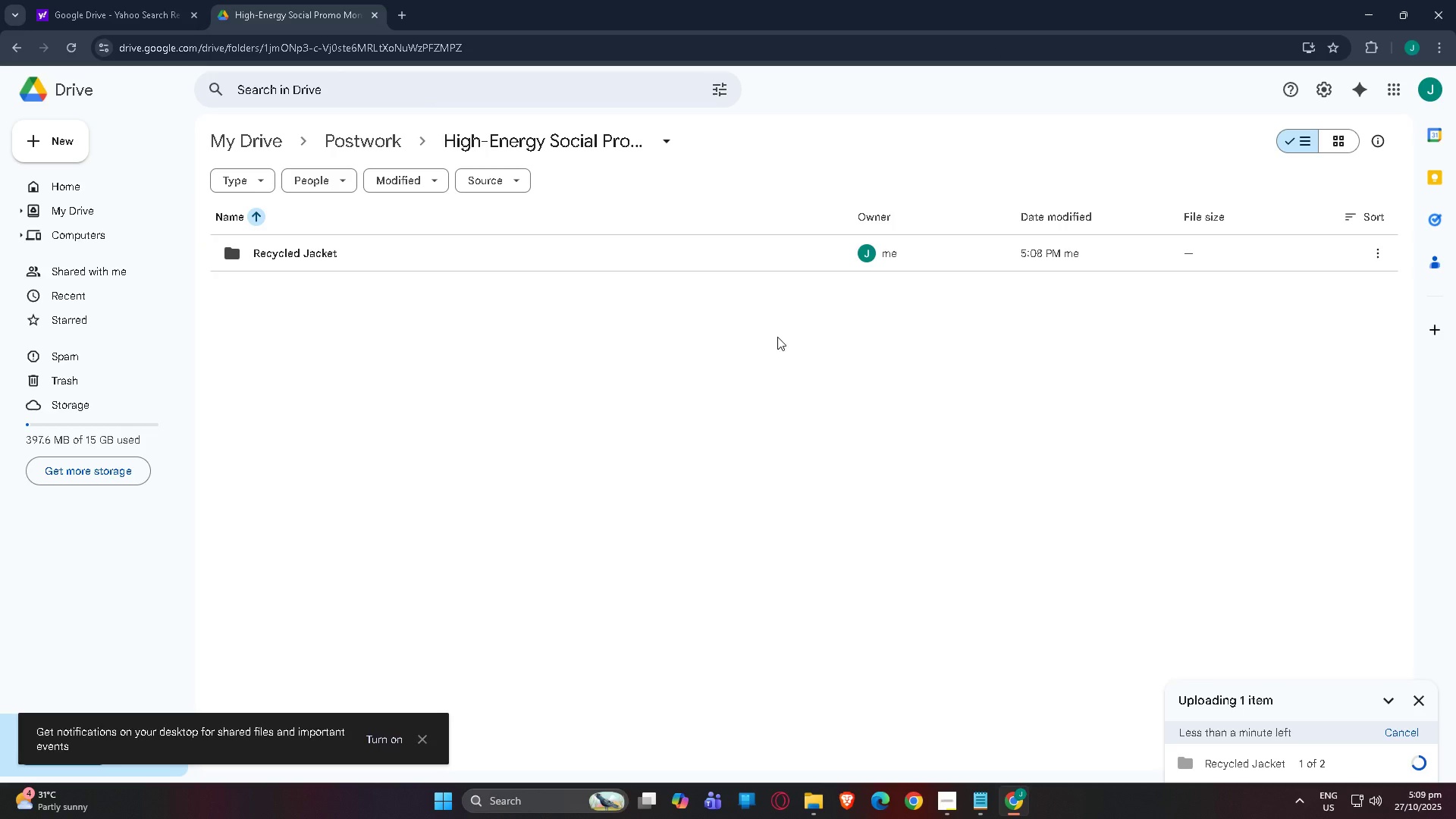 
right_click([777, 337])
 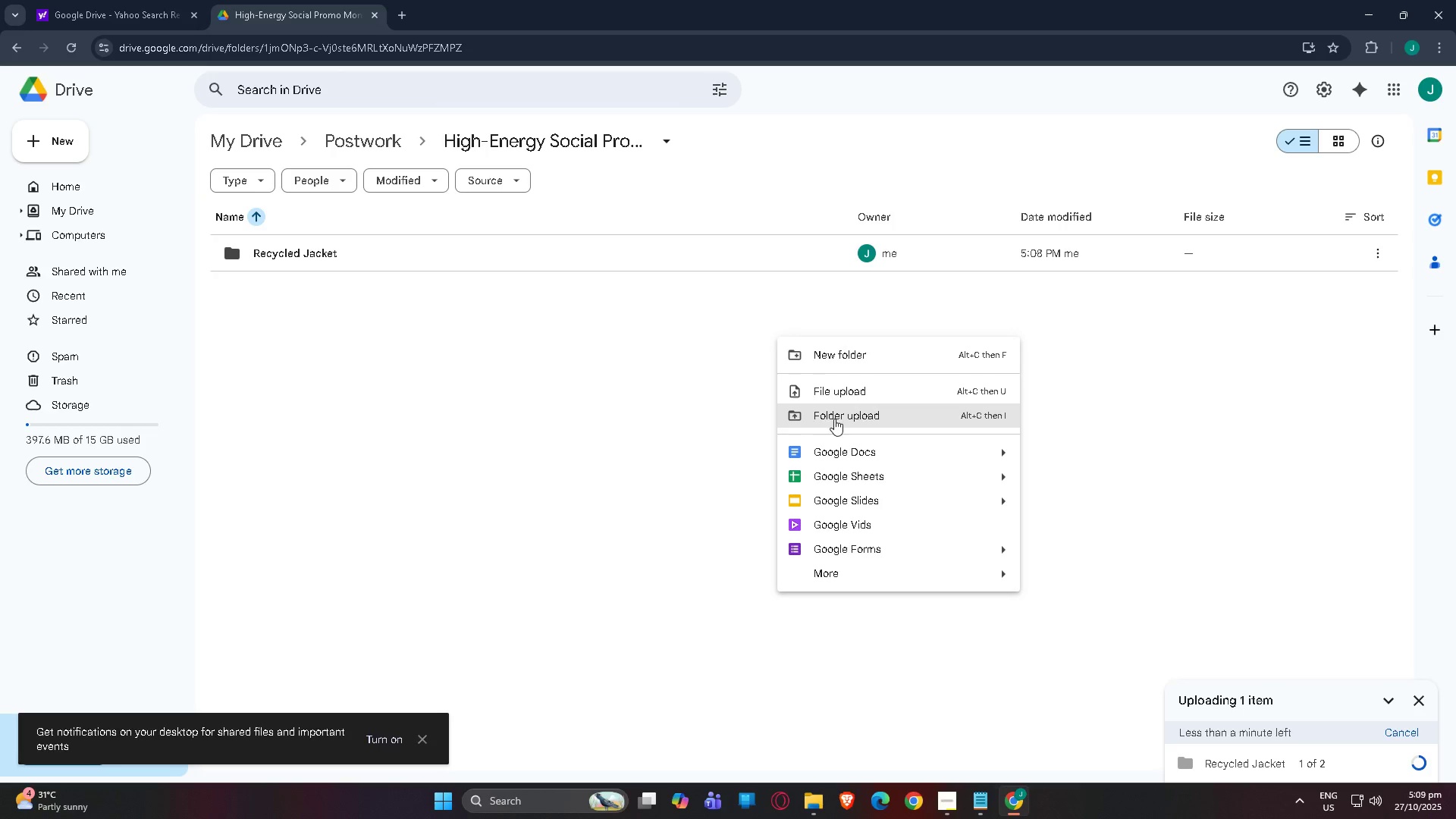 
left_click([834, 419])
 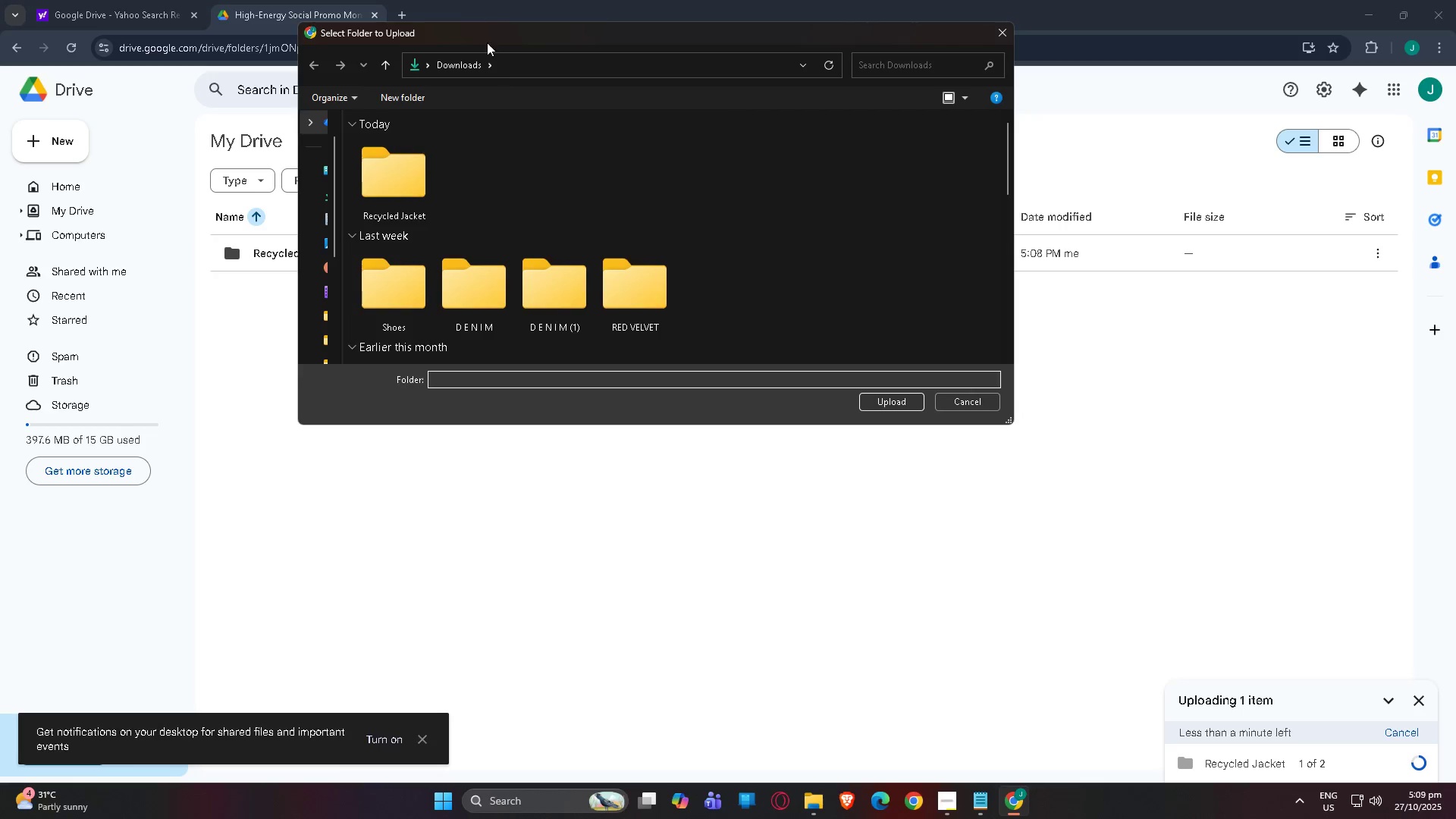 
left_click([522, 60])
 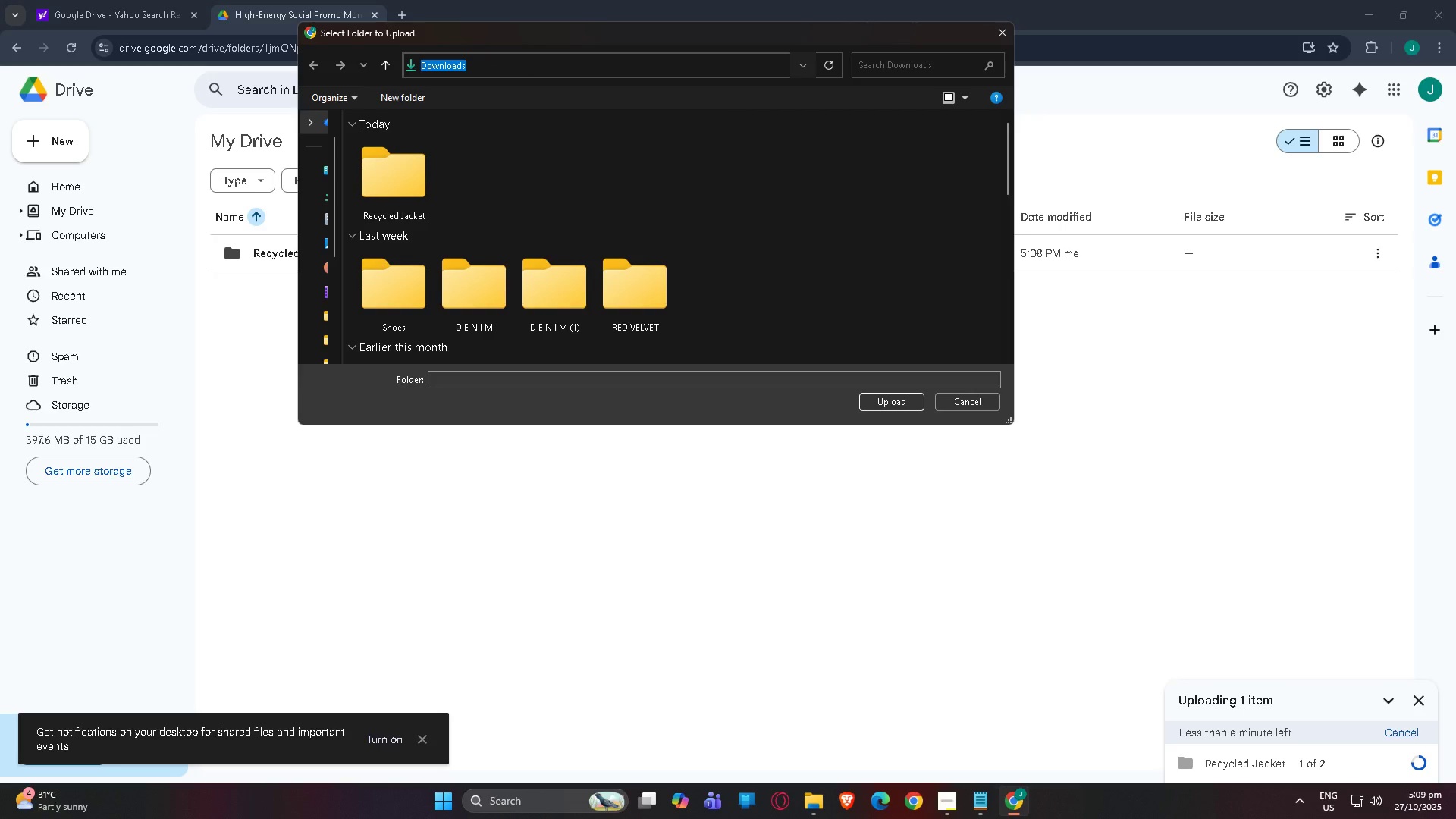 
type(appdata)
 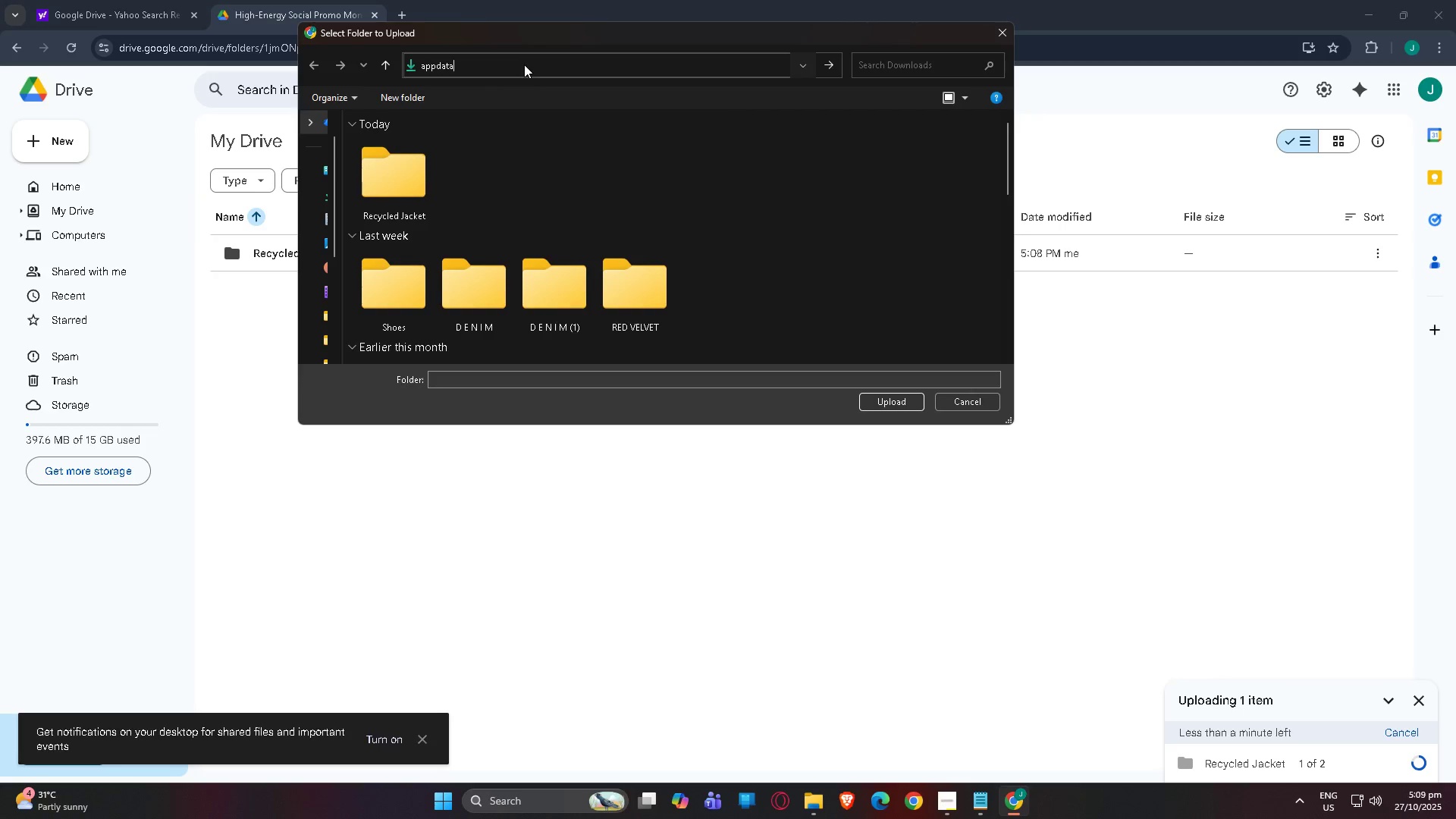 
key(Enter)
 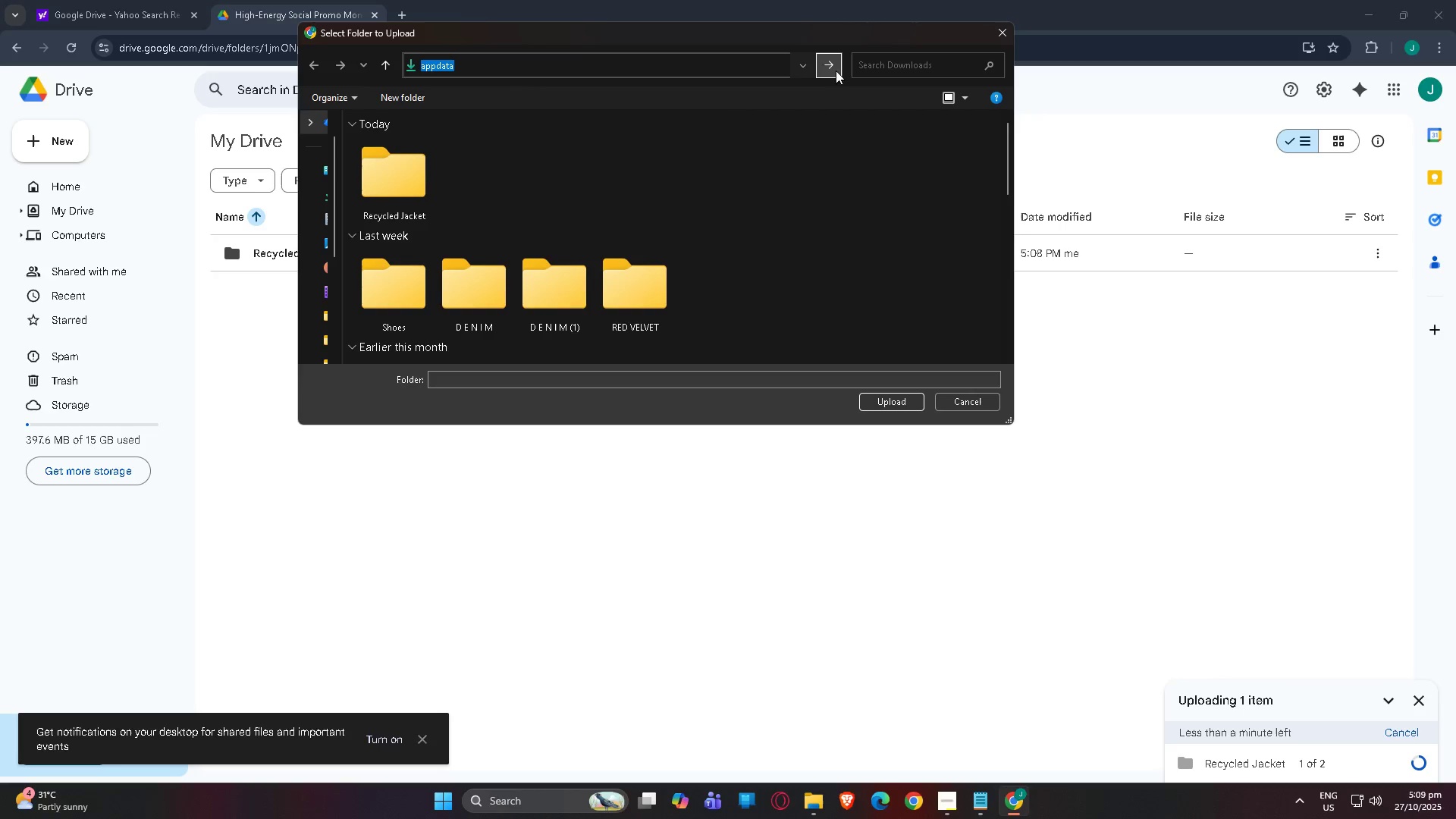 
left_click([831, 67])
 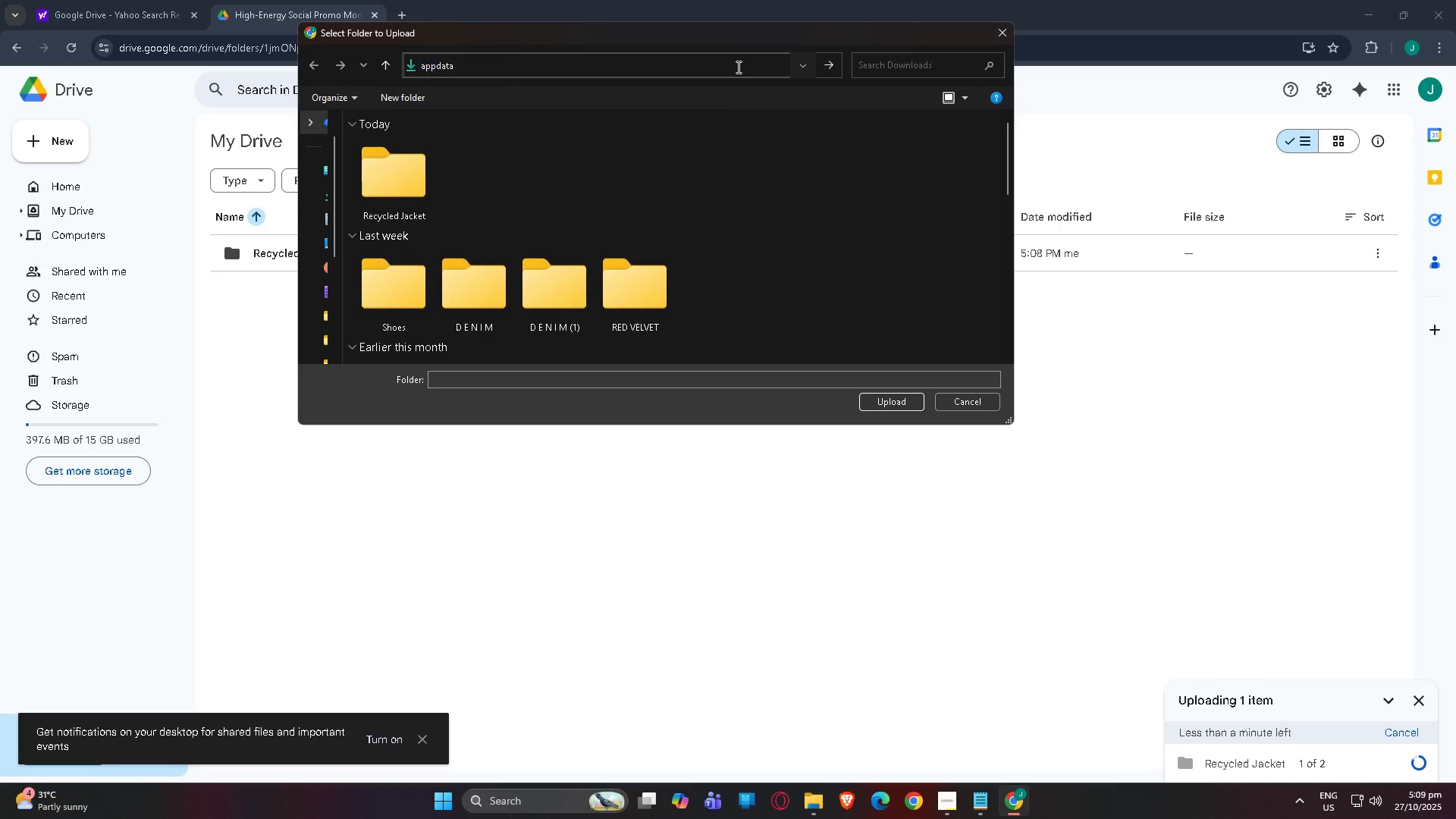 
double_click([737, 67])
 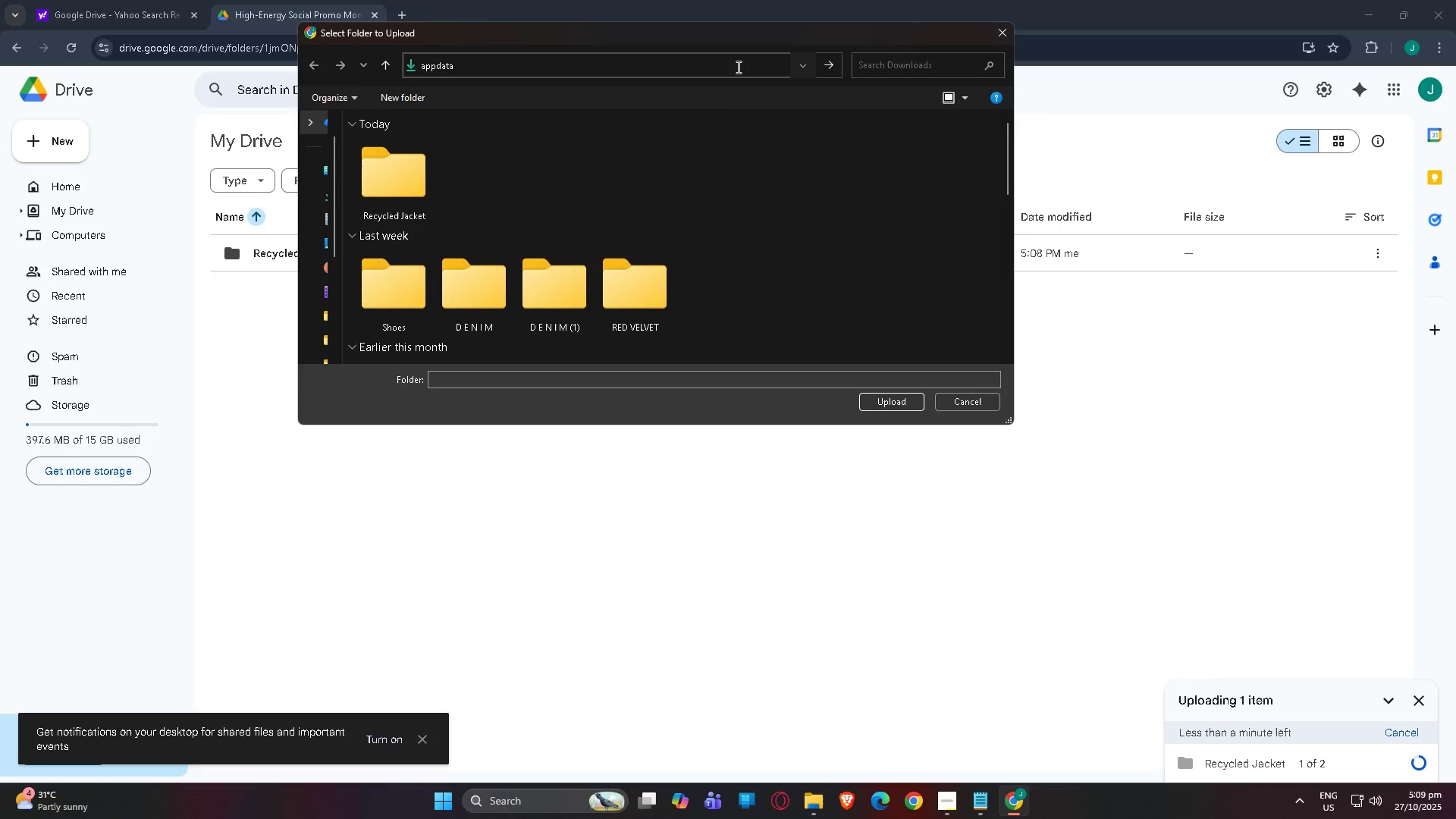 
triple_click([737, 67])
 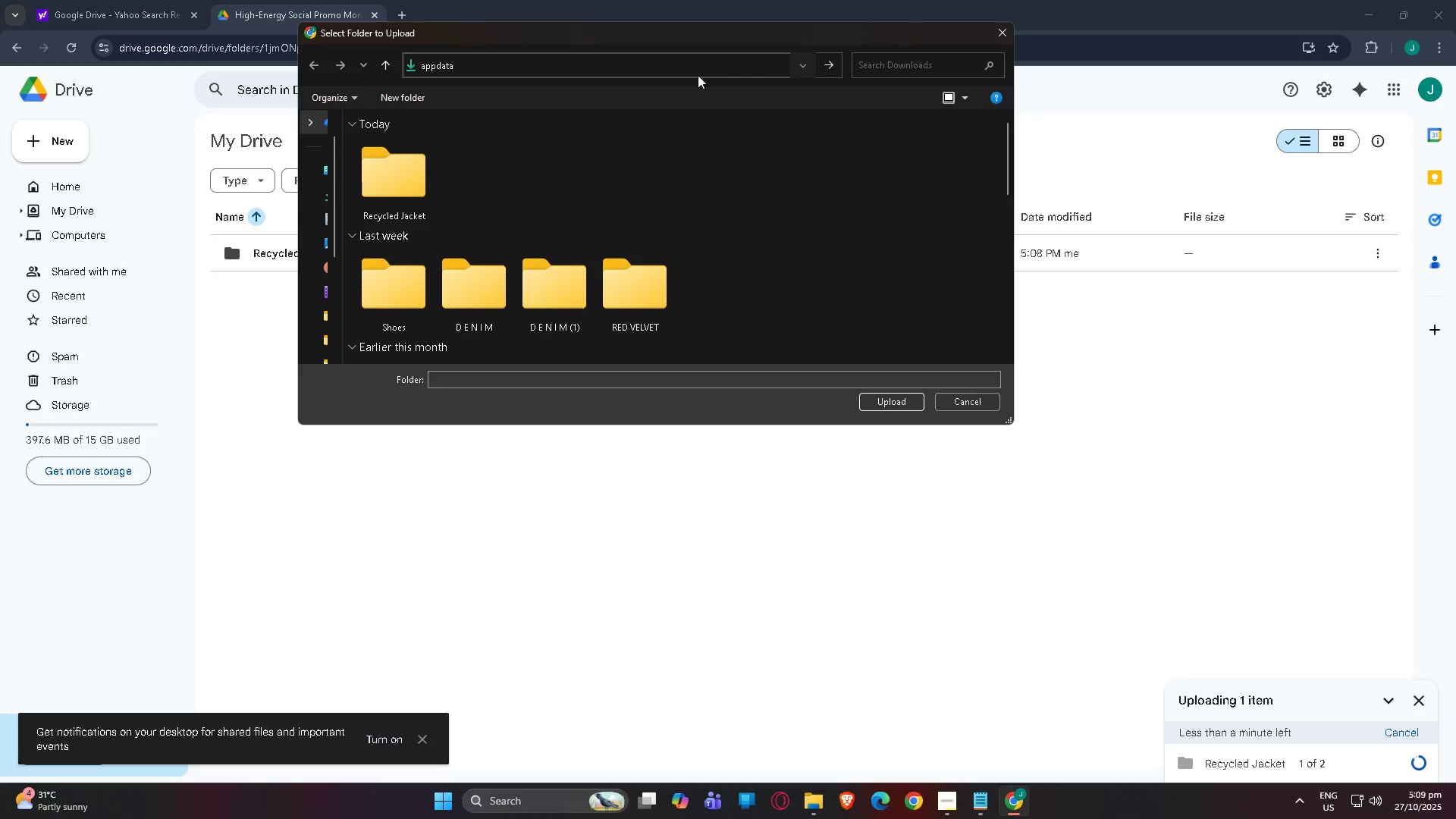 
hold_key(key=ControlLeft, duration=1.12)
 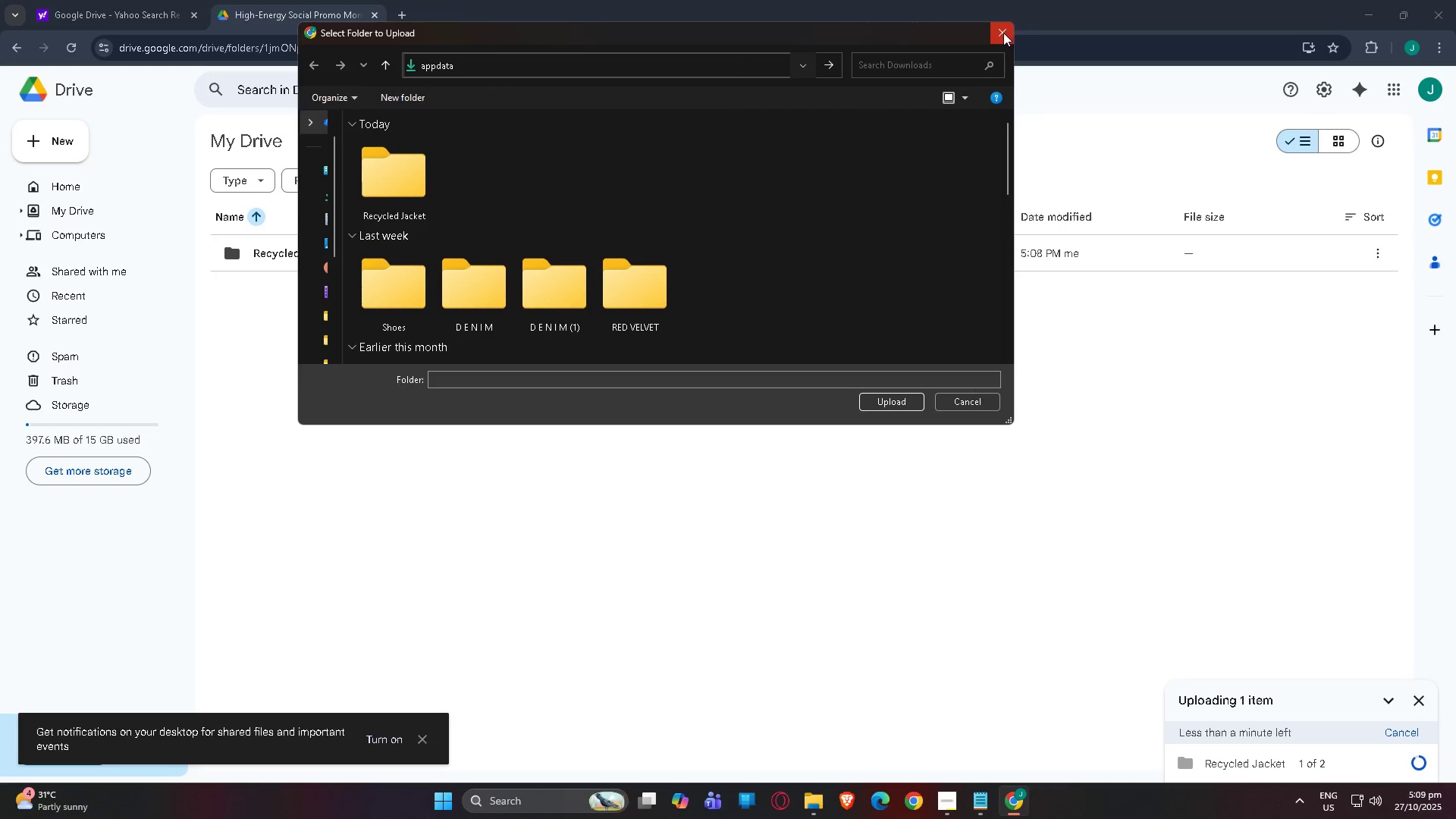 
left_click([1003, 33])
 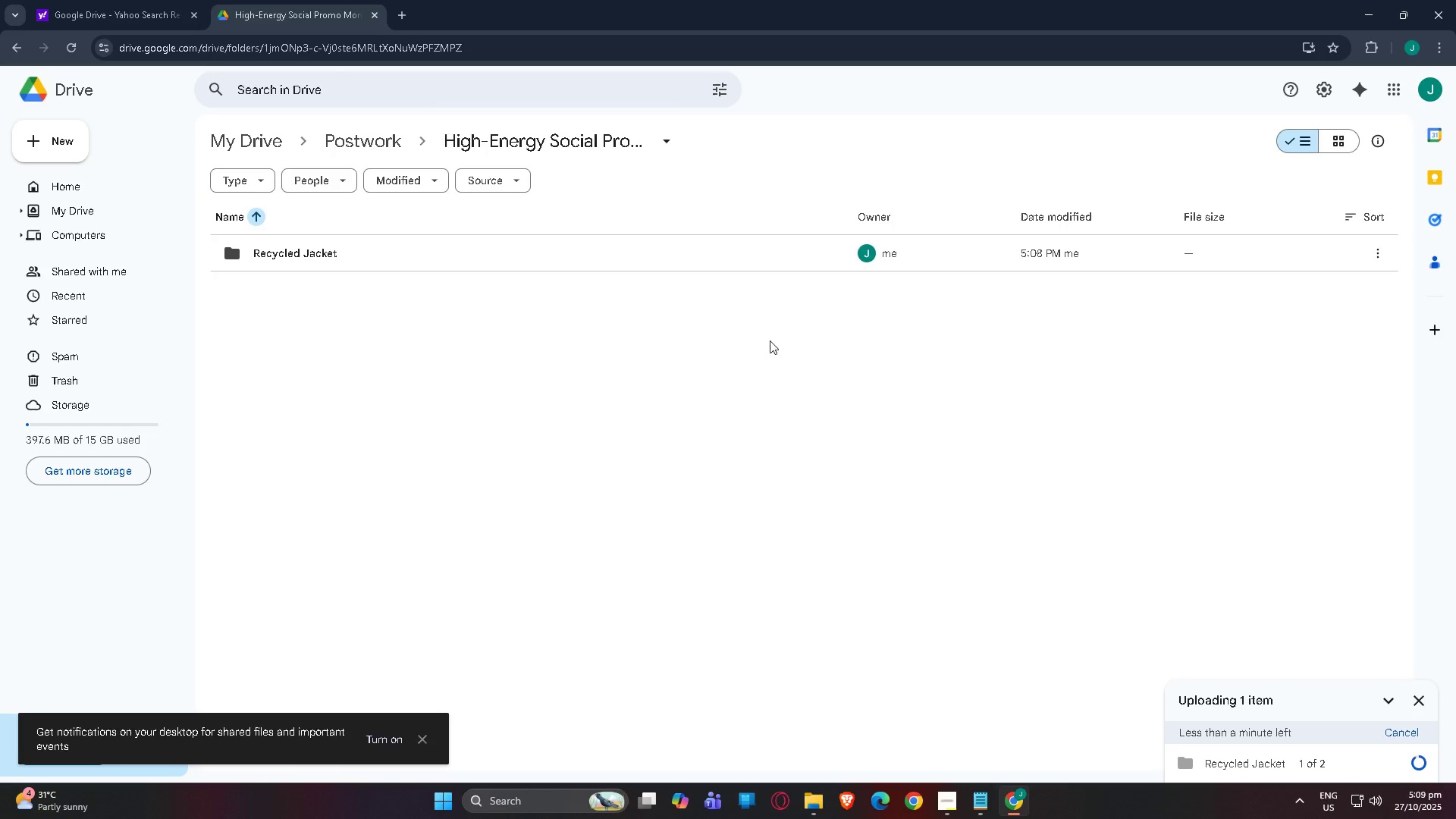 
hold_key(key=ControlLeft, duration=0.91)
 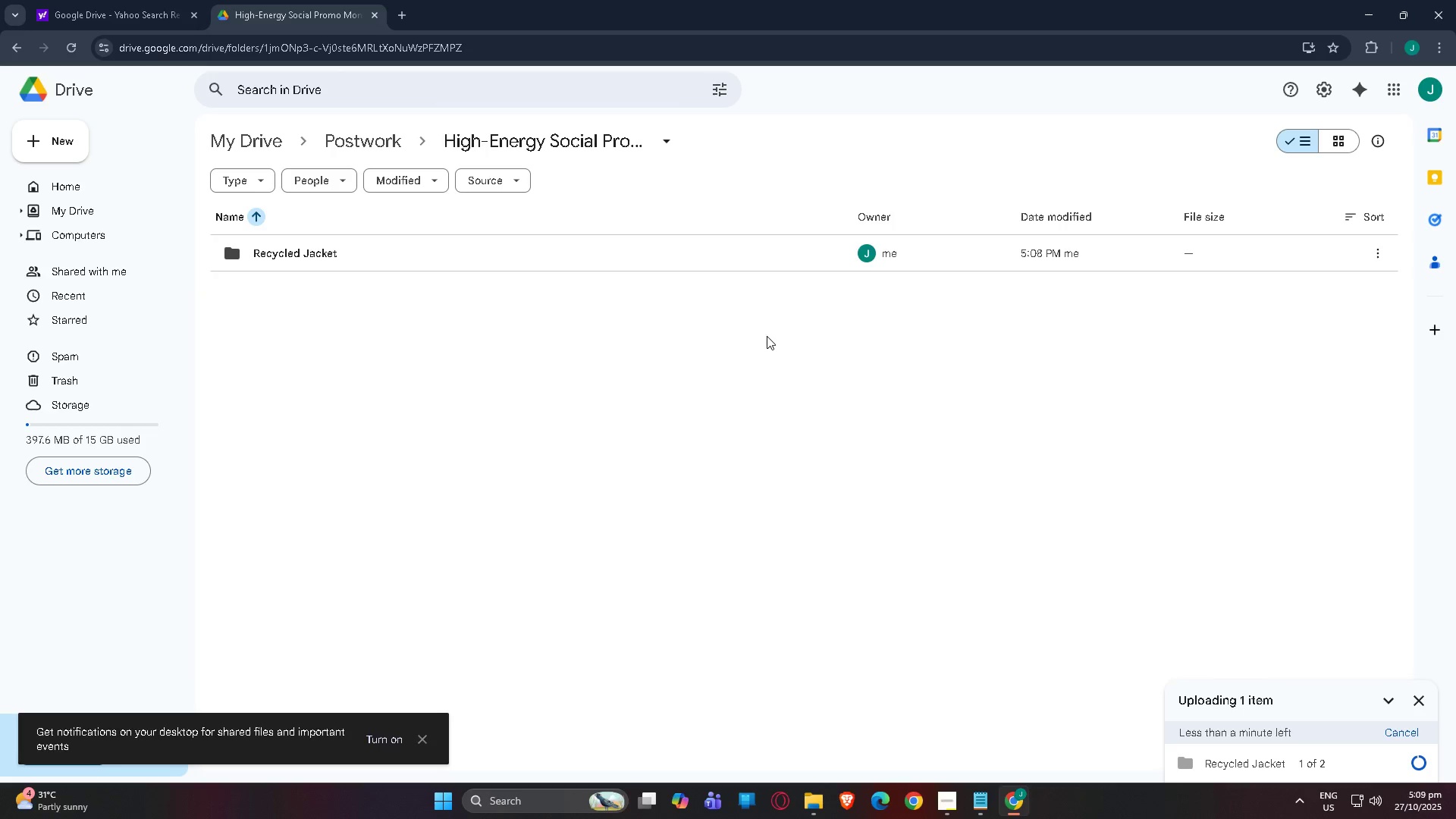 
key(Meta+R)
 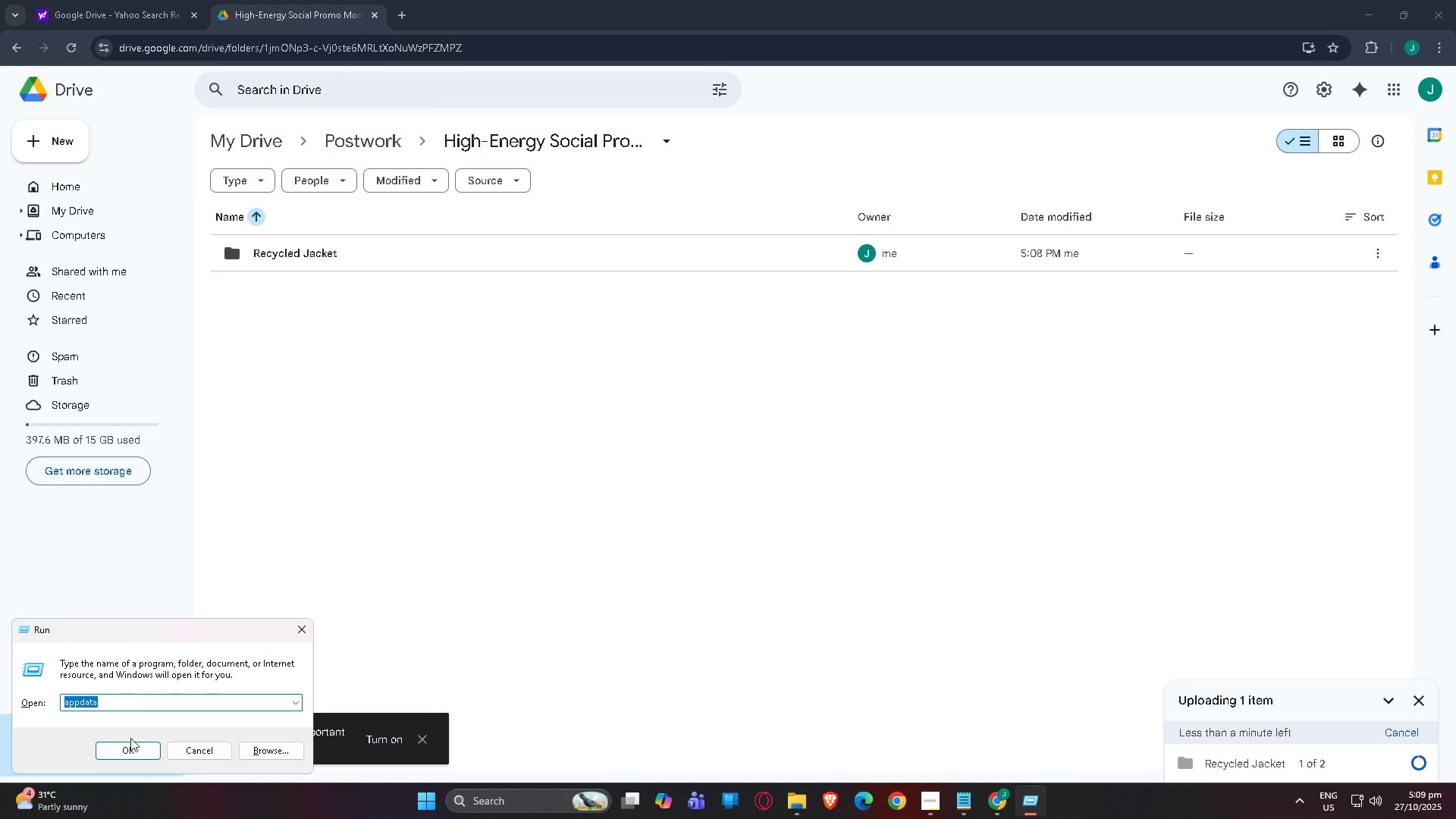 
left_click([126, 750])
 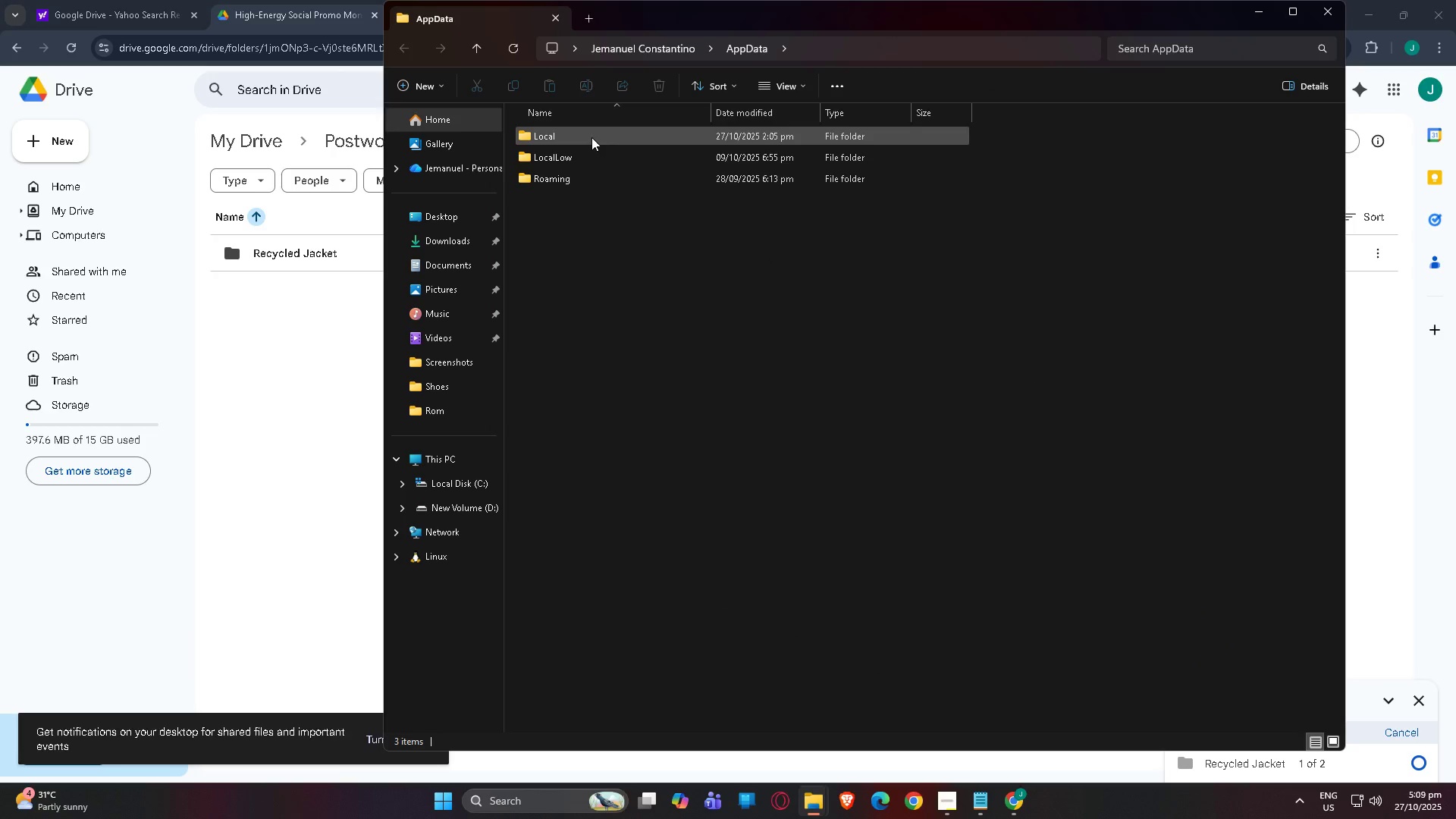 
double_click([592, 137])
 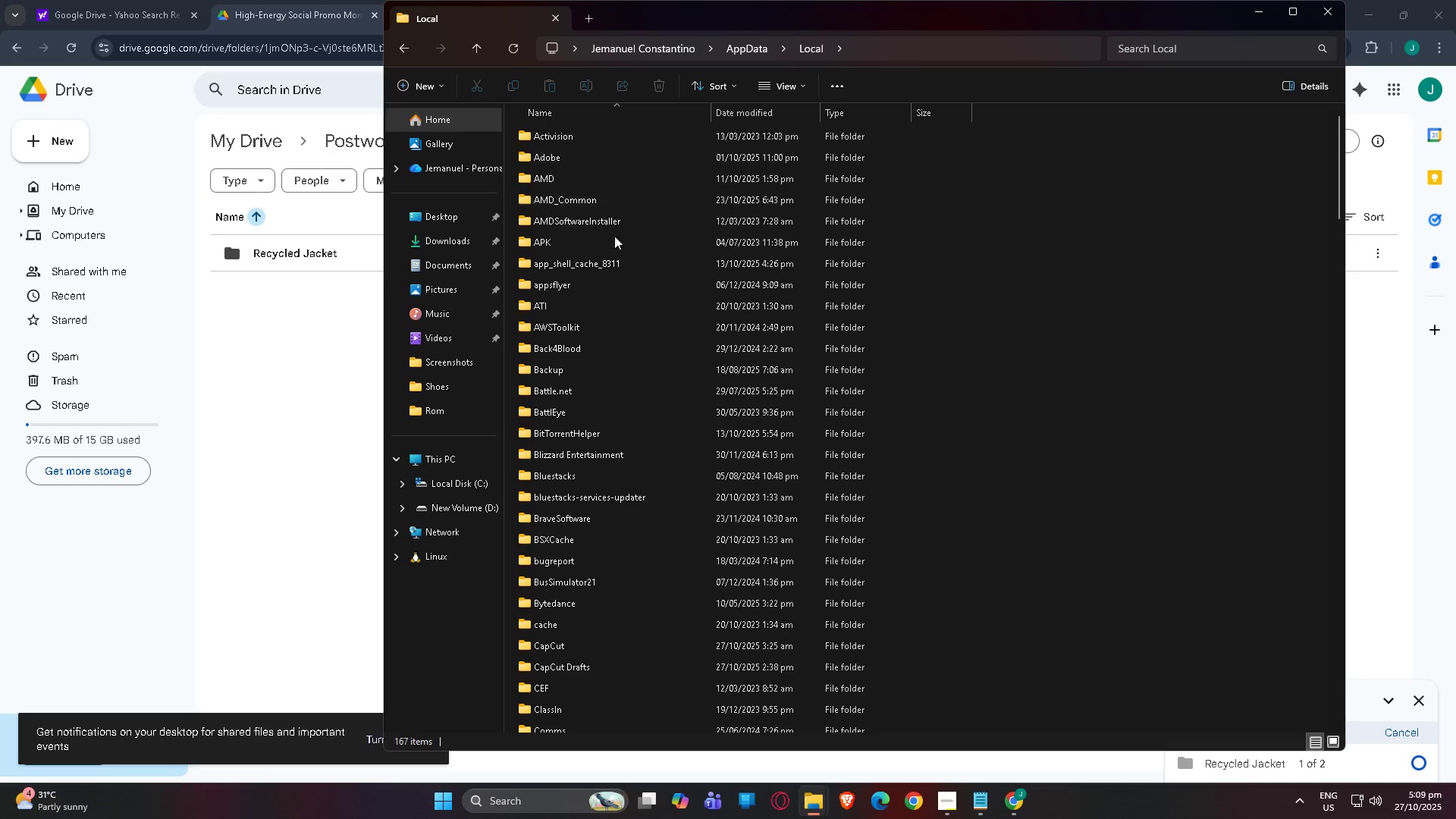 
type(cc)
 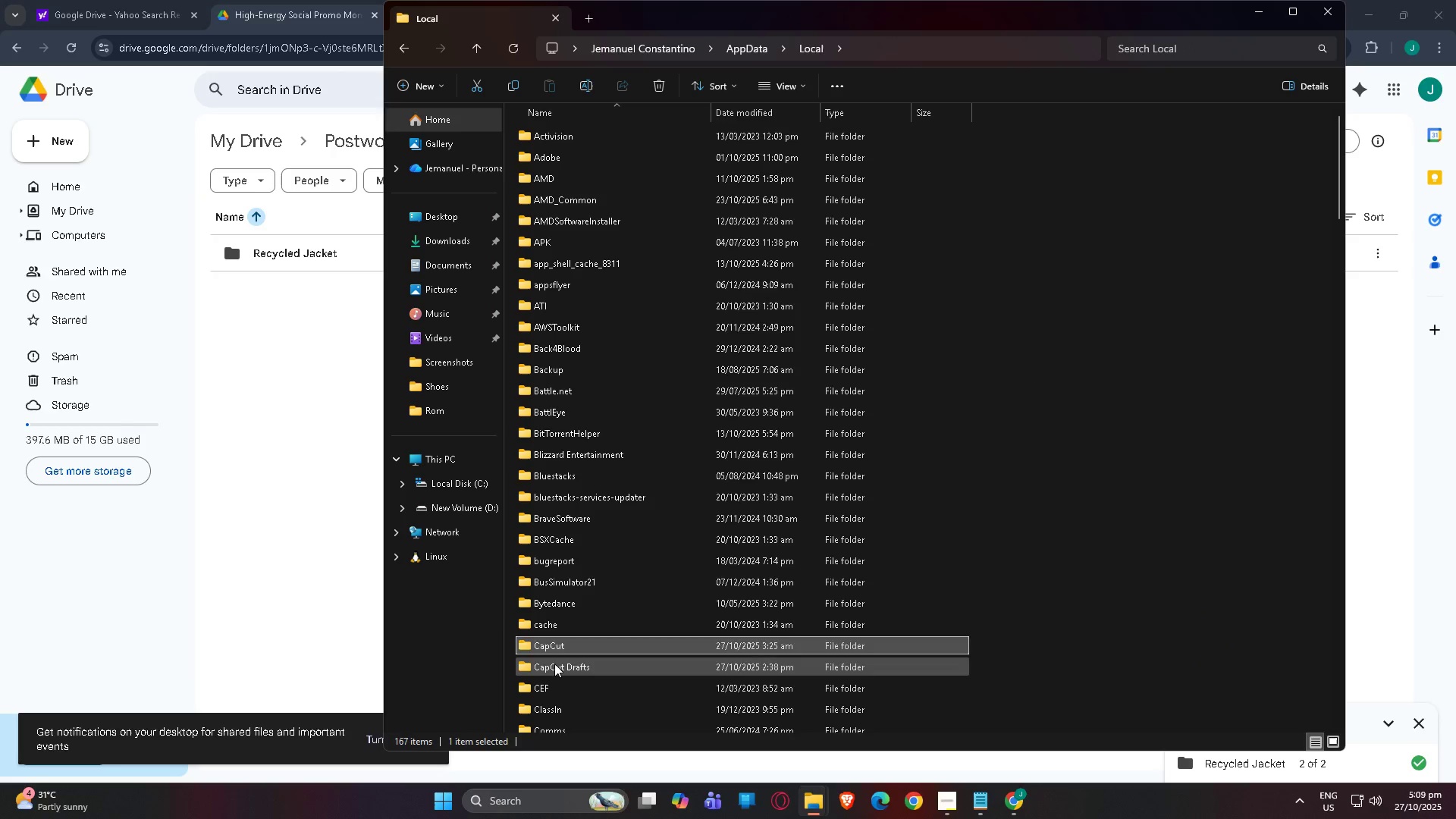 
double_click([554, 664])
 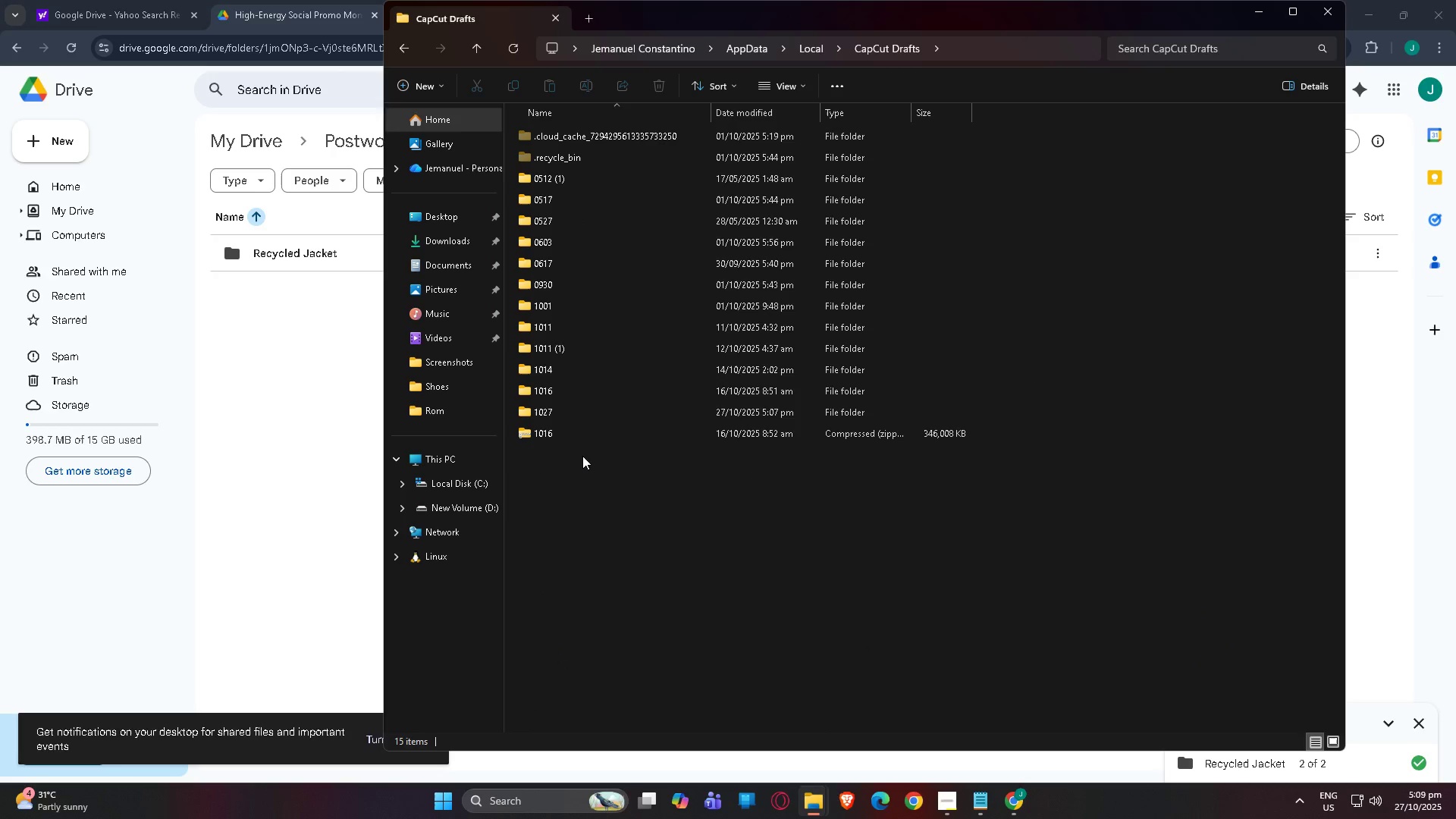 
mouse_move([607, 441])
 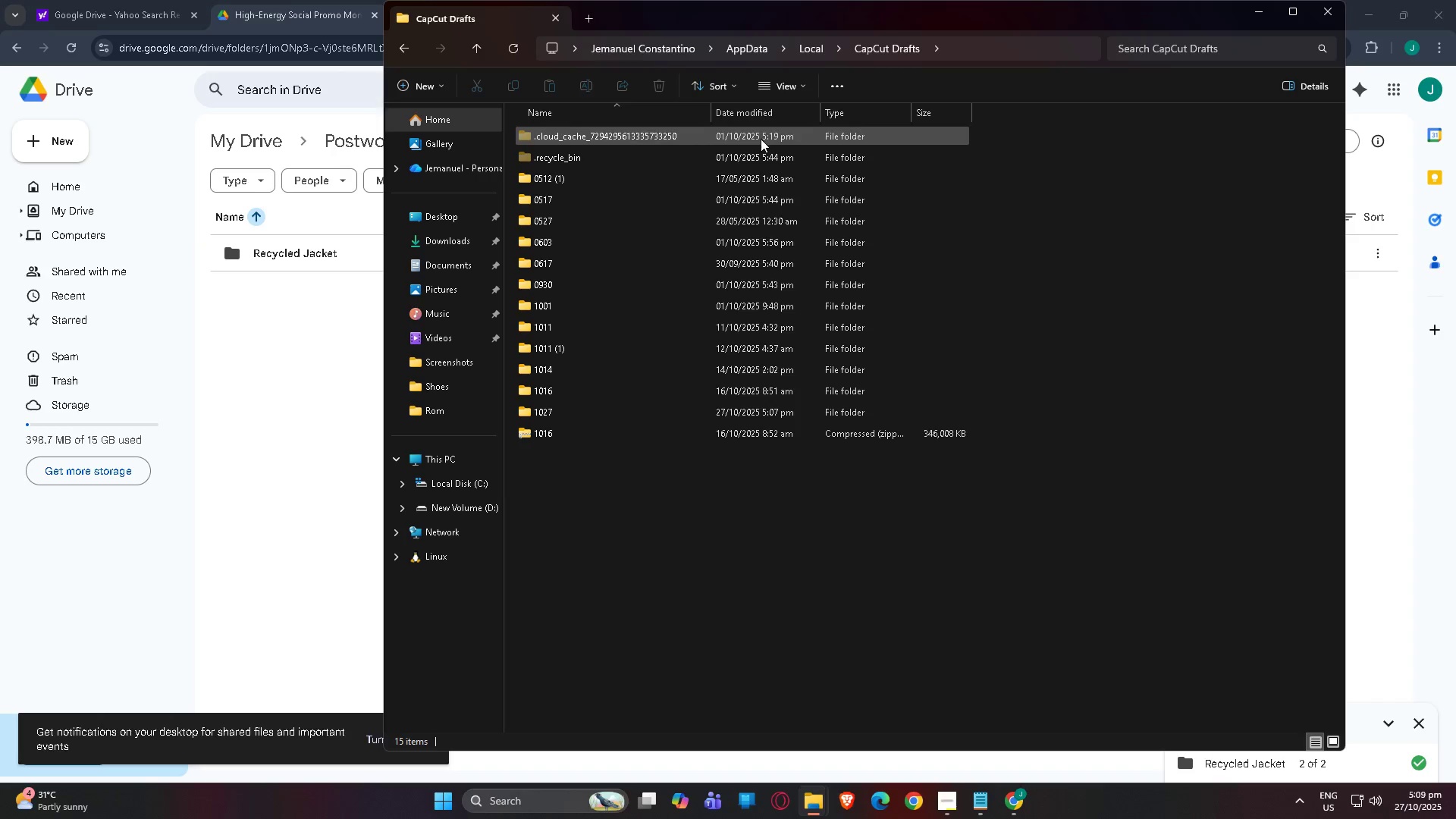 
key(Control+R)
 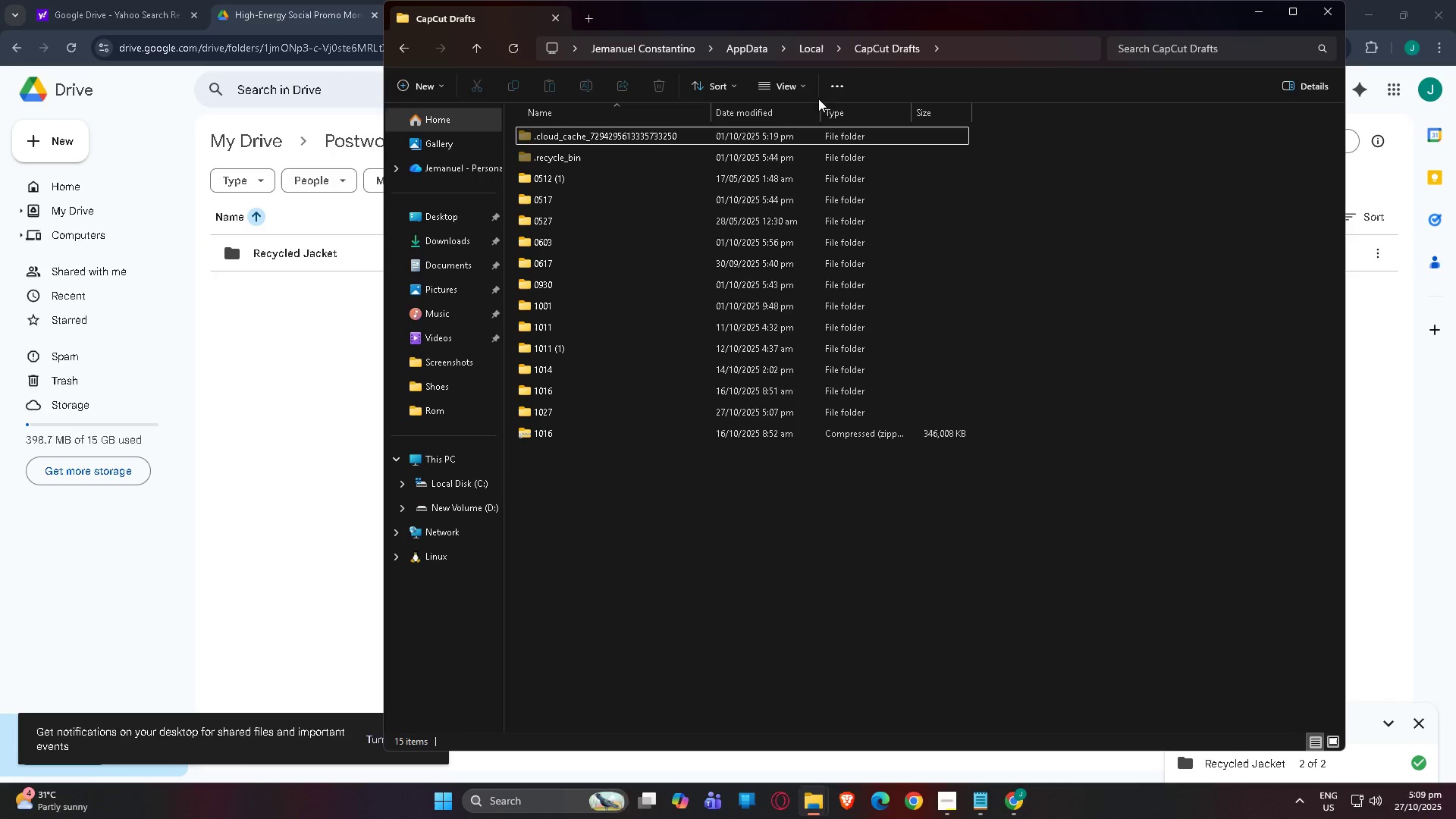 
hold_key(key=ControlLeft, duration=0.49)
 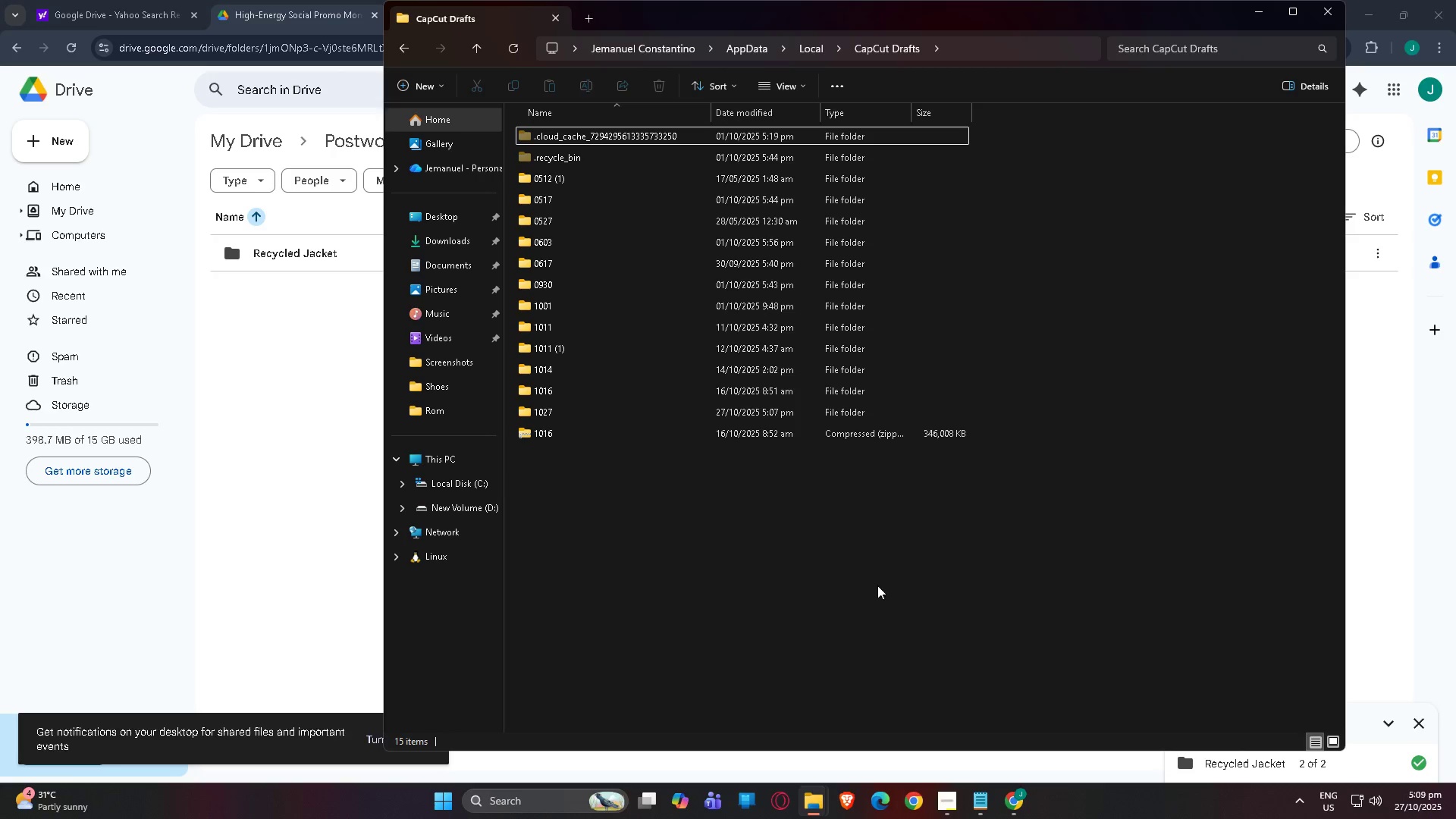 
left_click([874, 587])
 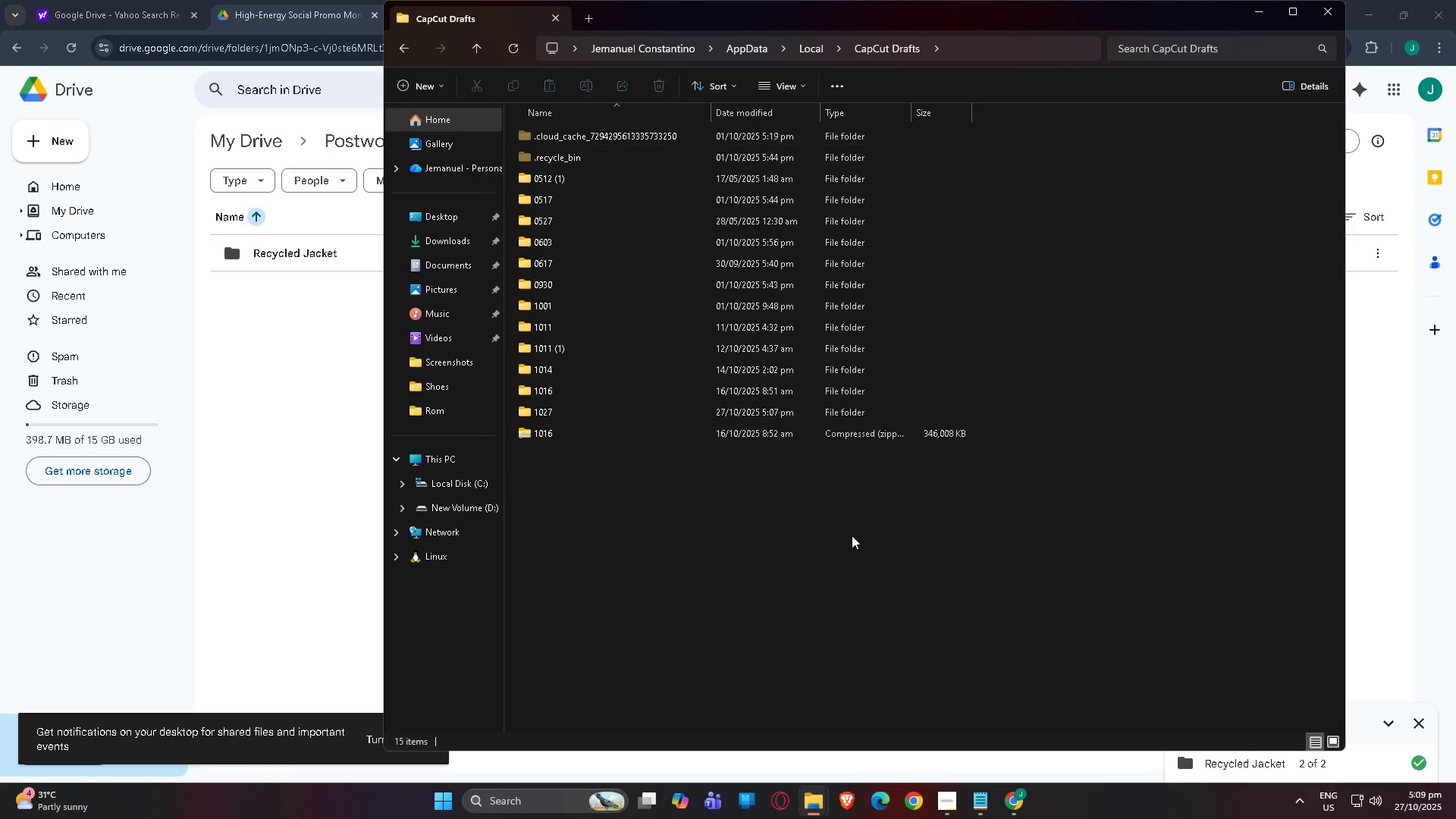 
right_click([852, 535])
 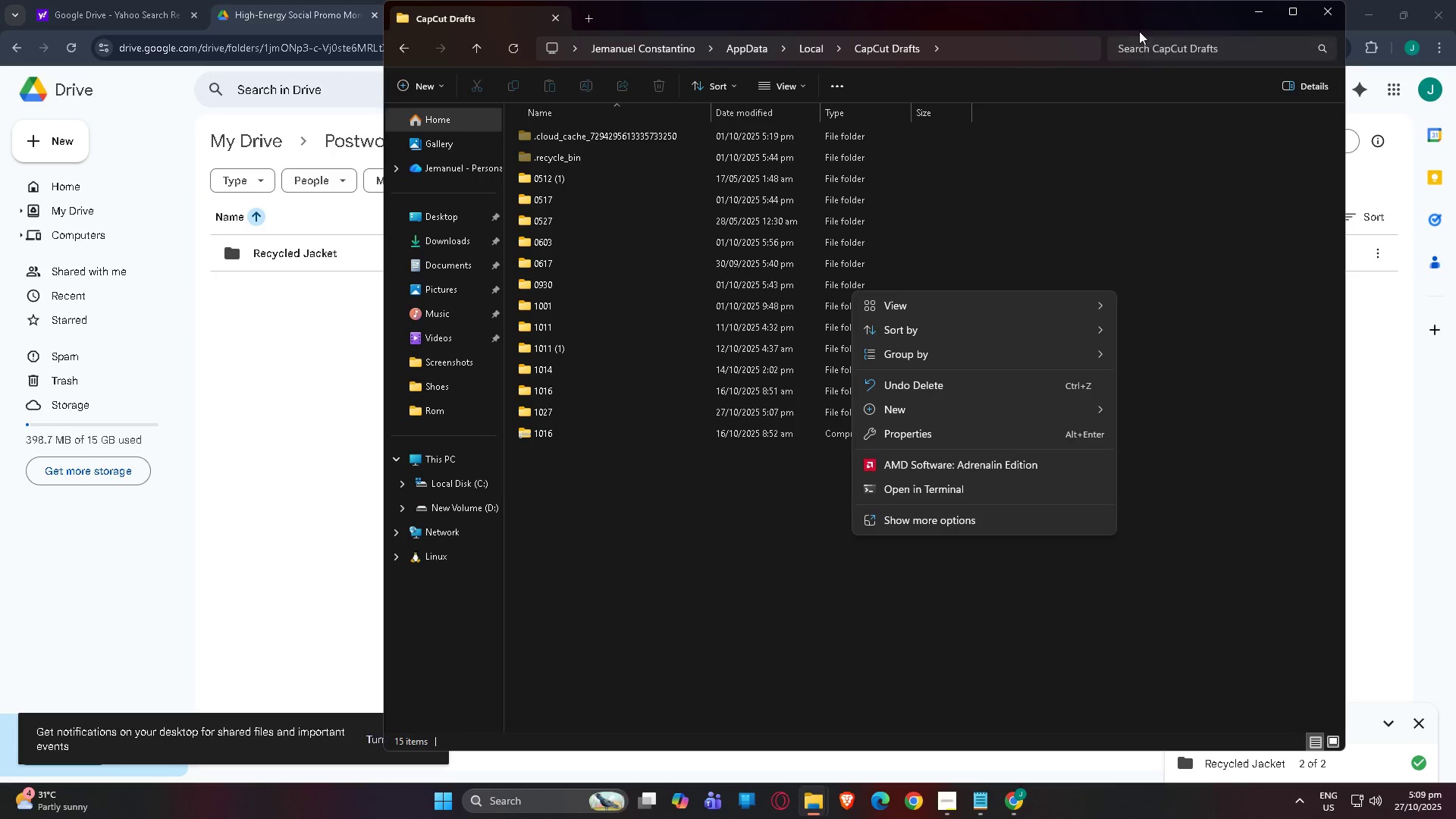 
wait(5.22)
 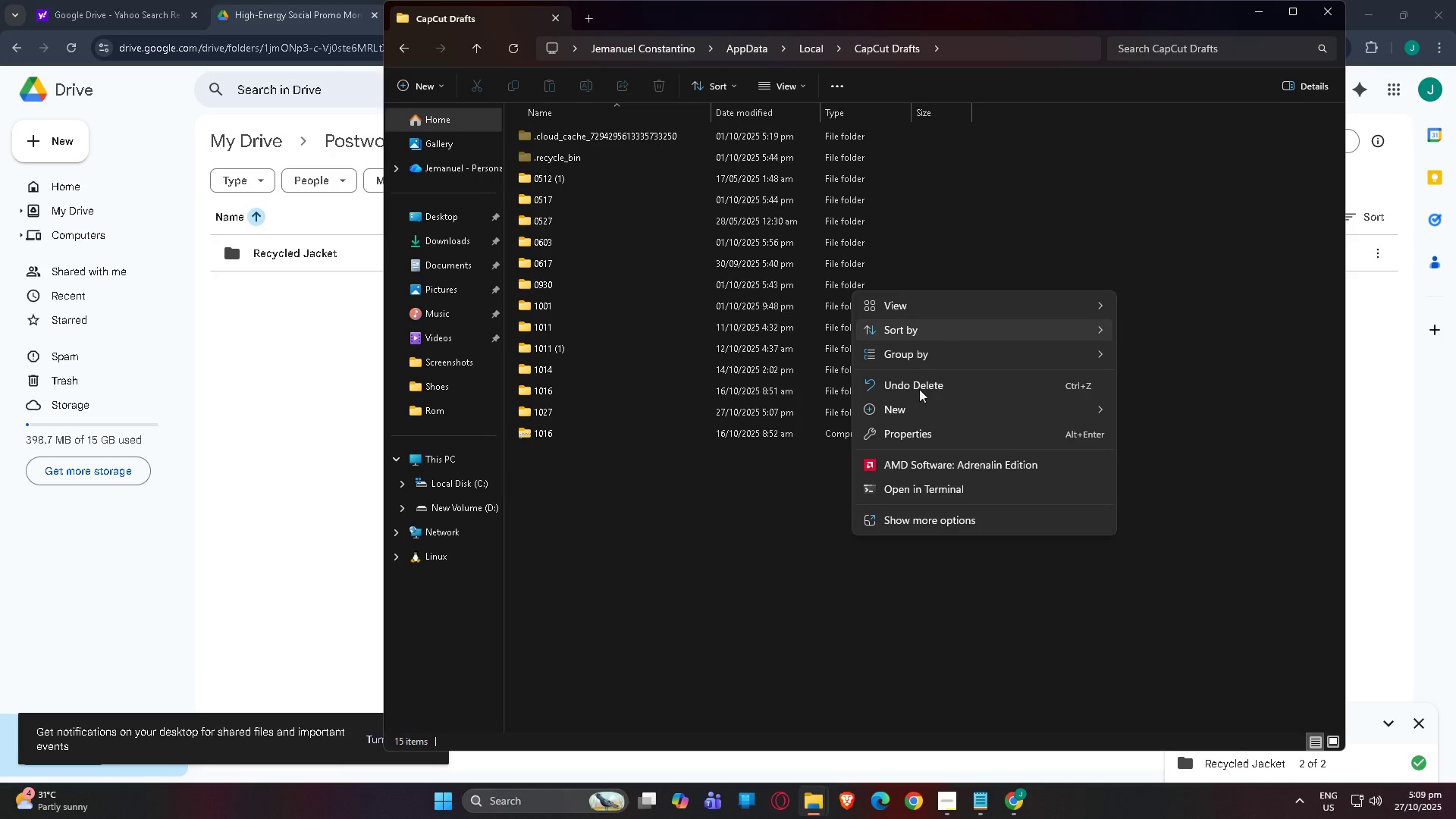 
double_click([513, 48])
 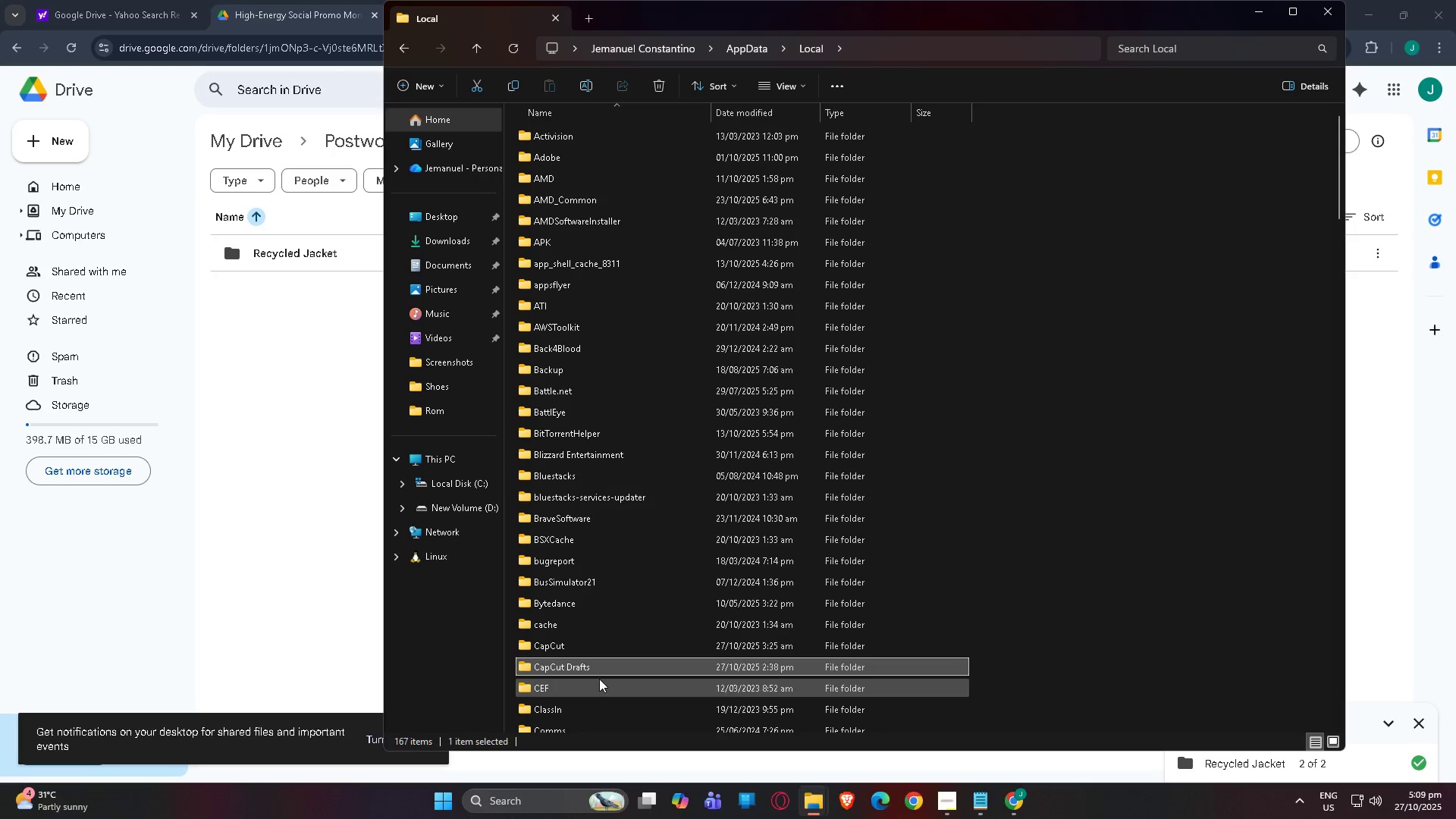 
double_click([597, 665])
 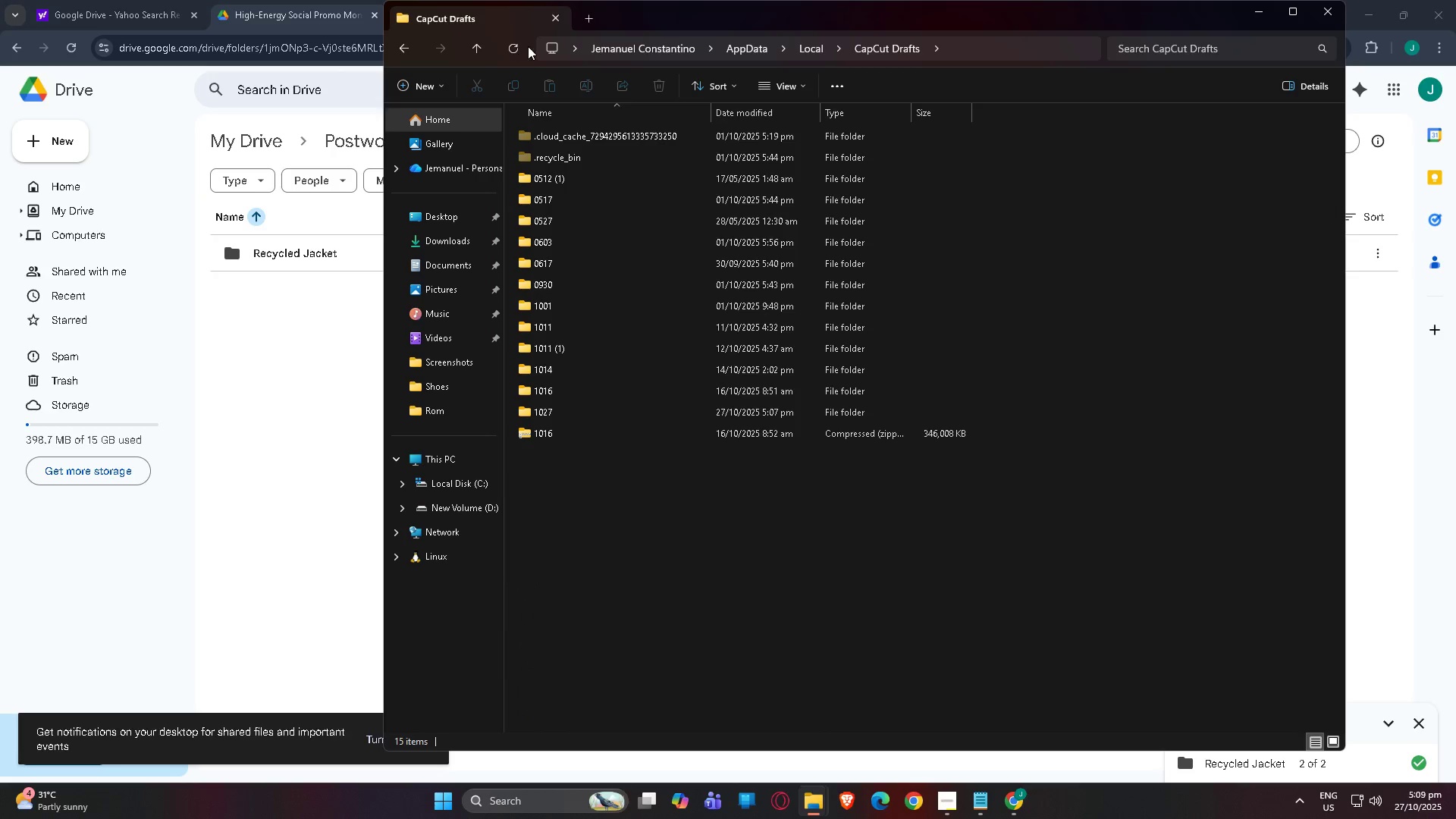 
left_click([517, 46])
 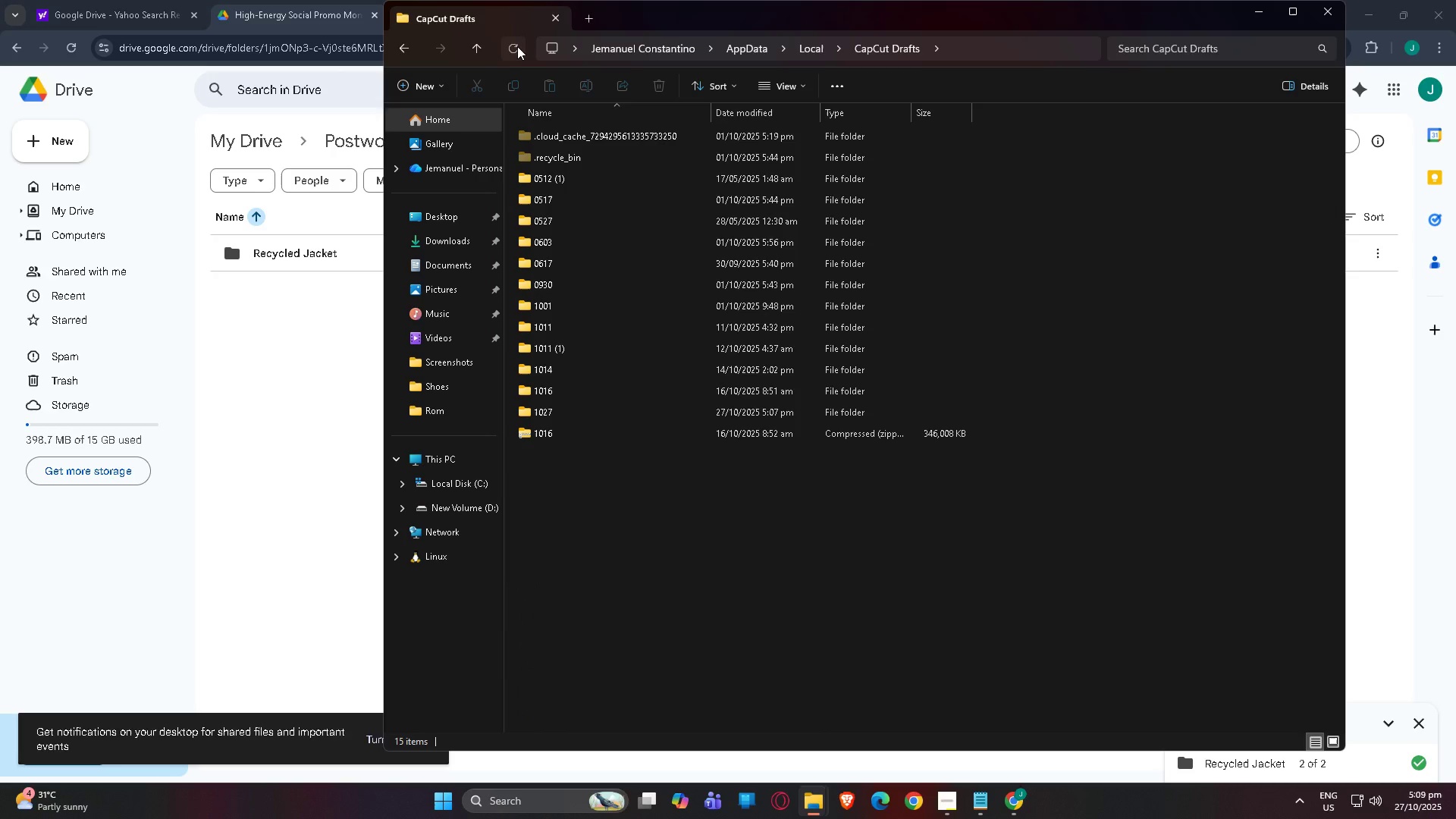 
double_click([517, 46])
 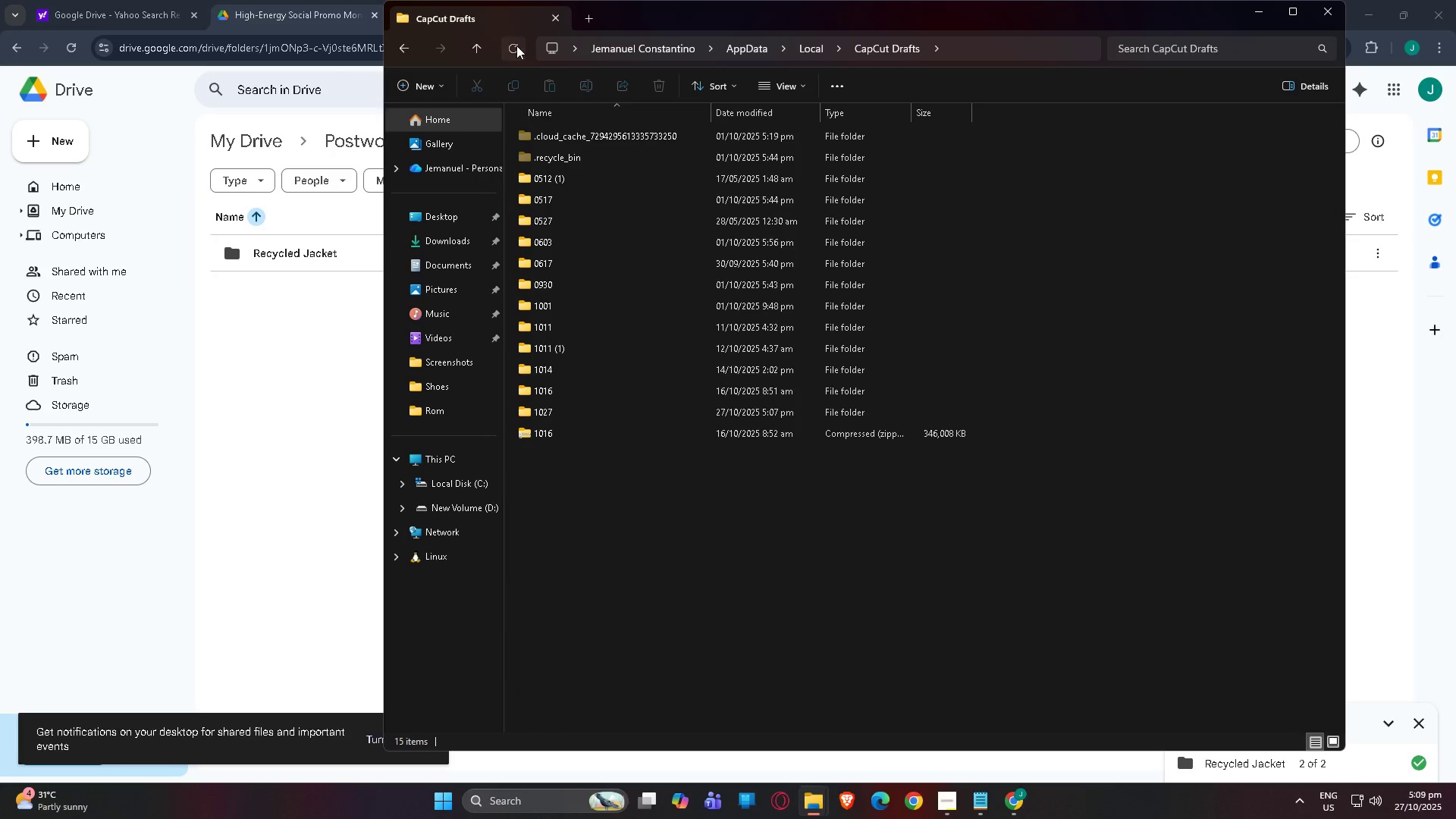 
triple_click([516, 46])
 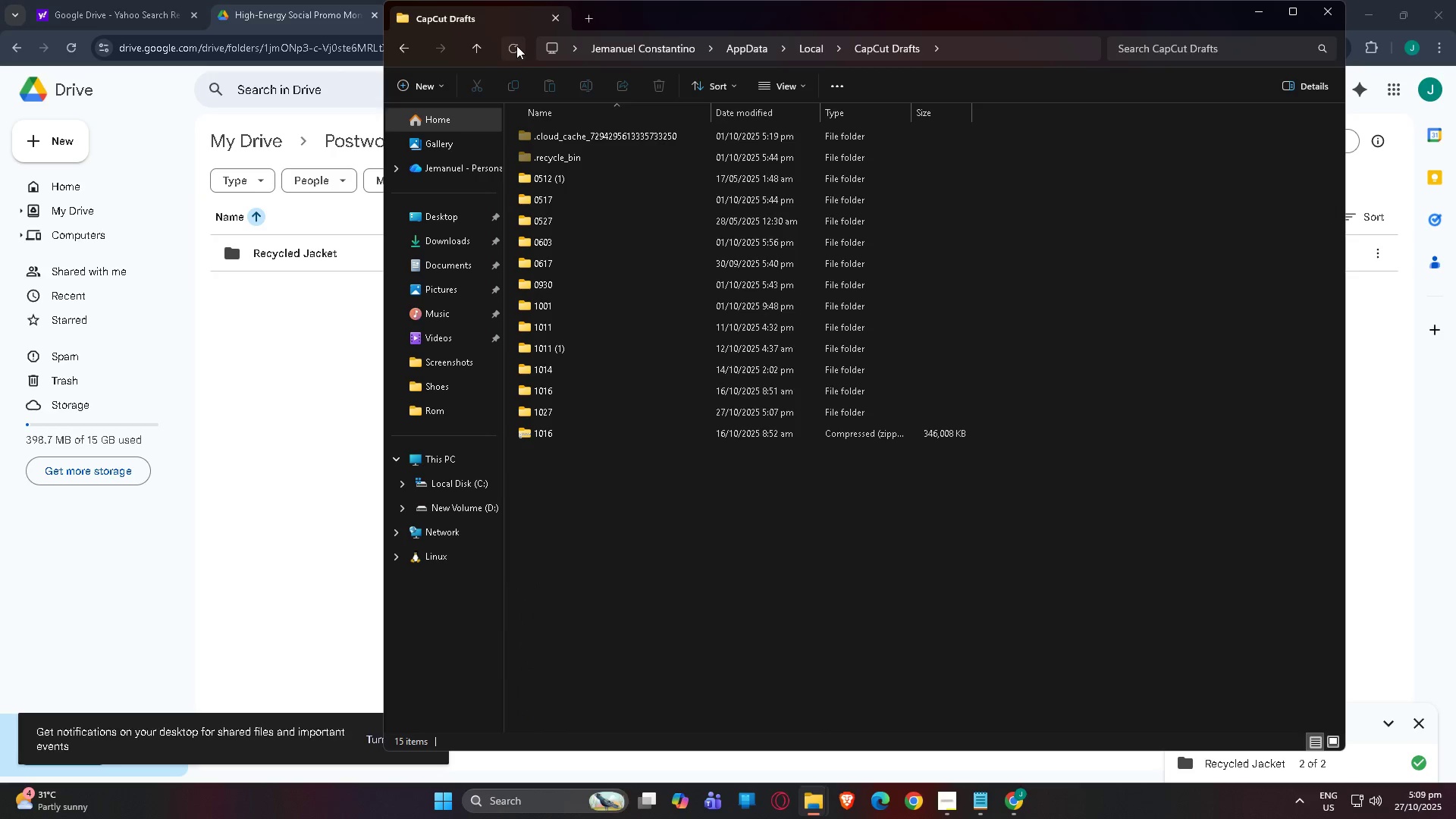 
triple_click([516, 46])
 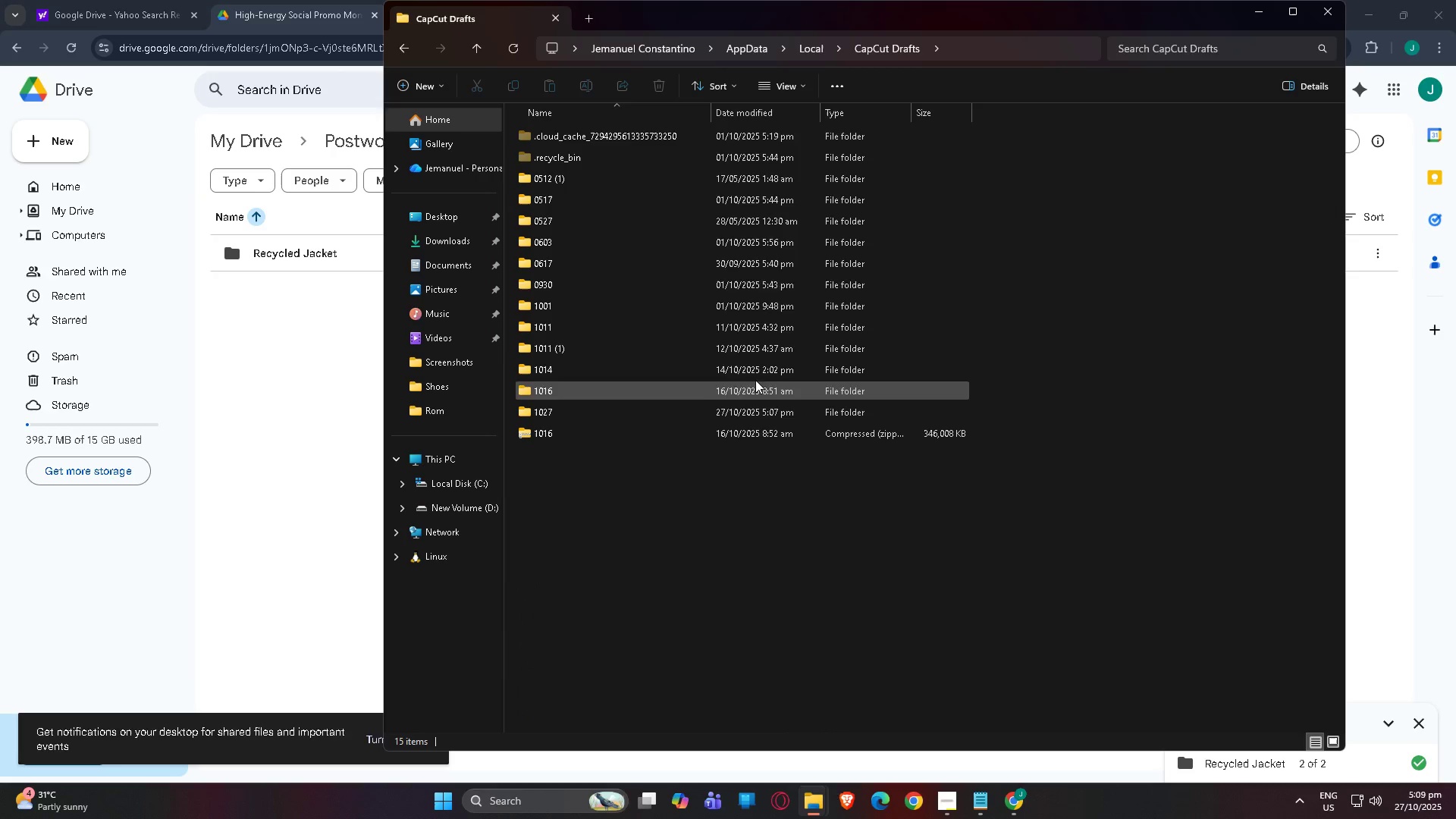 
left_click([747, 111])
 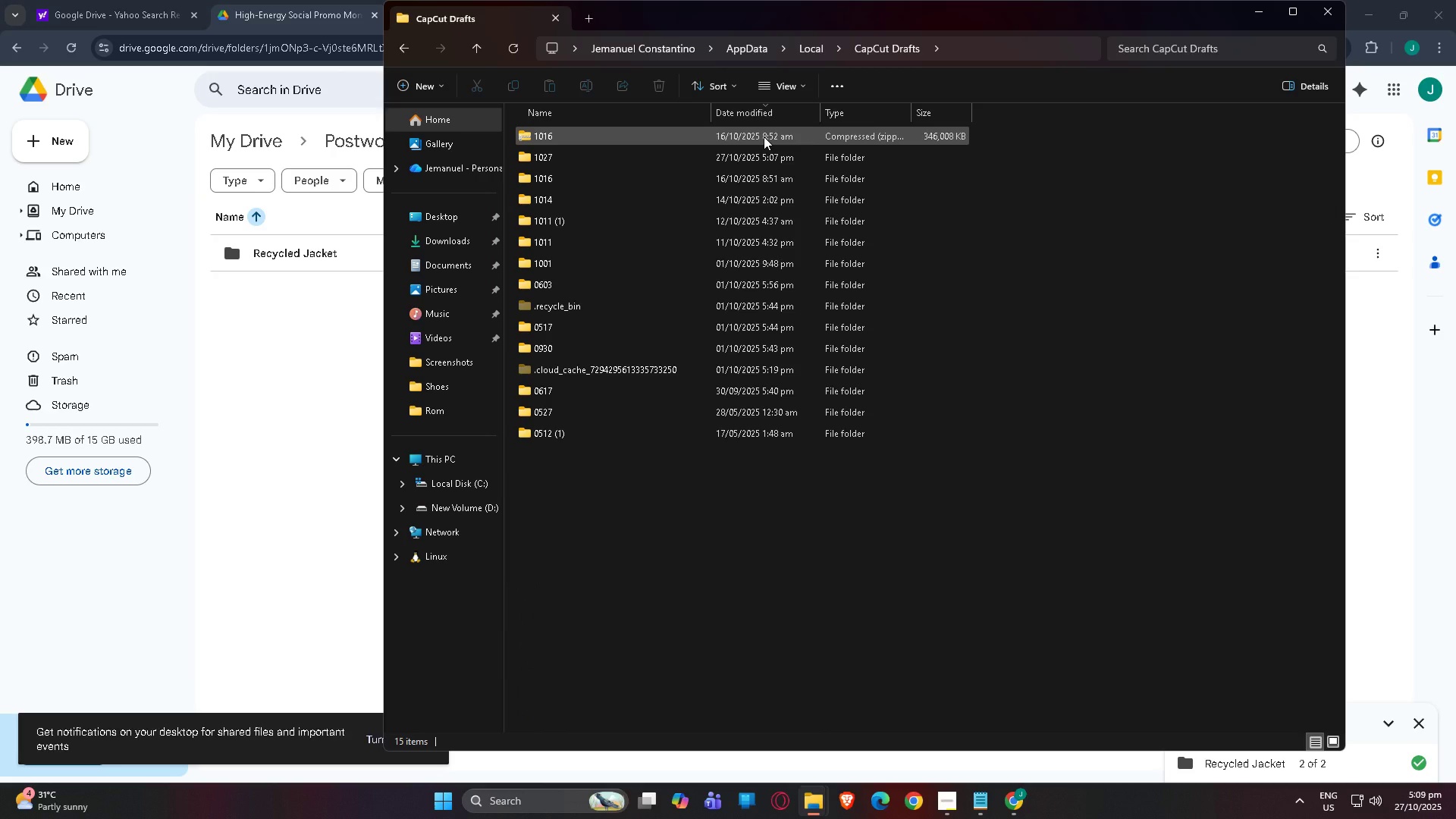 
wait(8.01)
 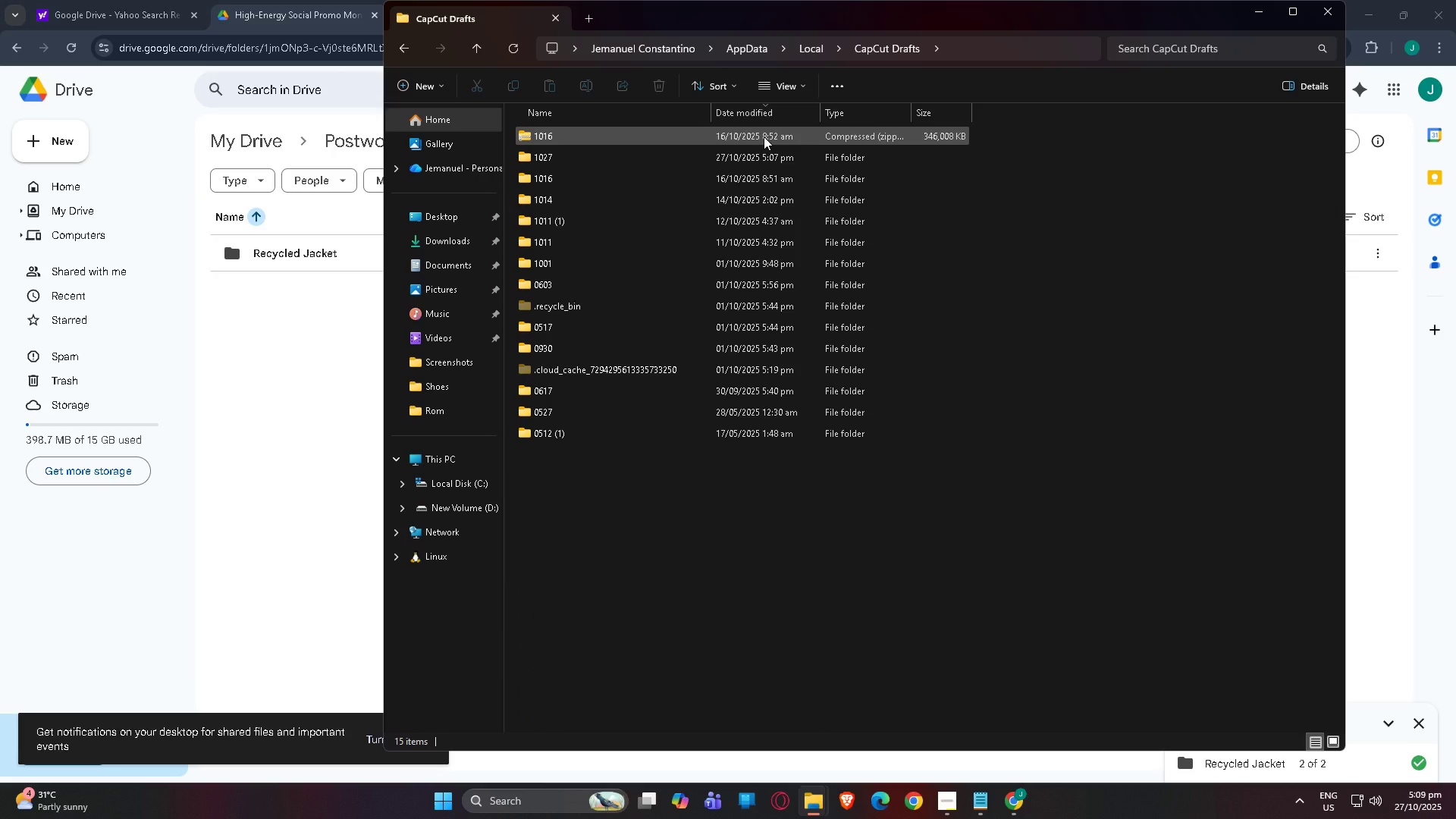 
left_click([553, 797])
 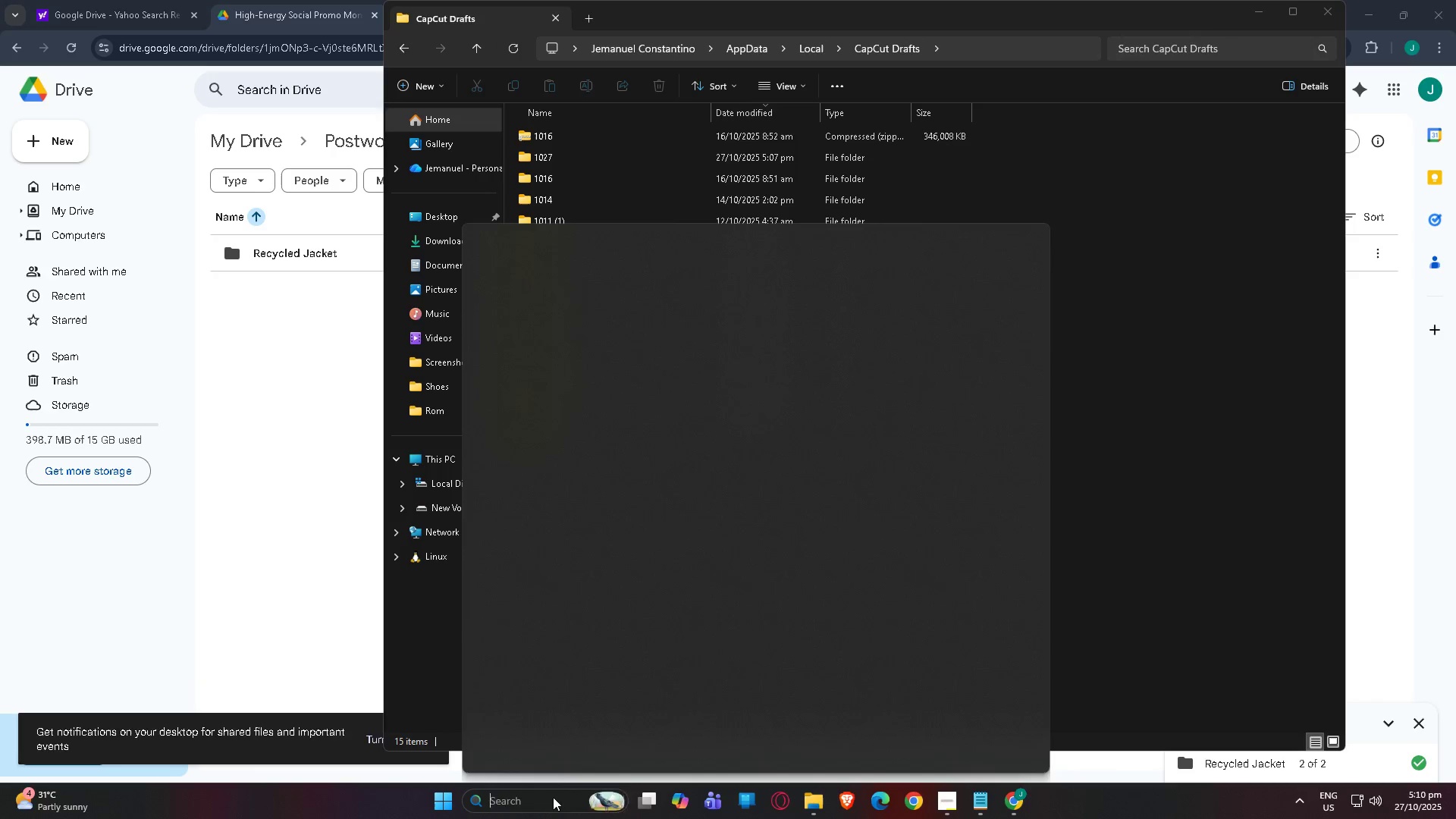 
type(cap)
 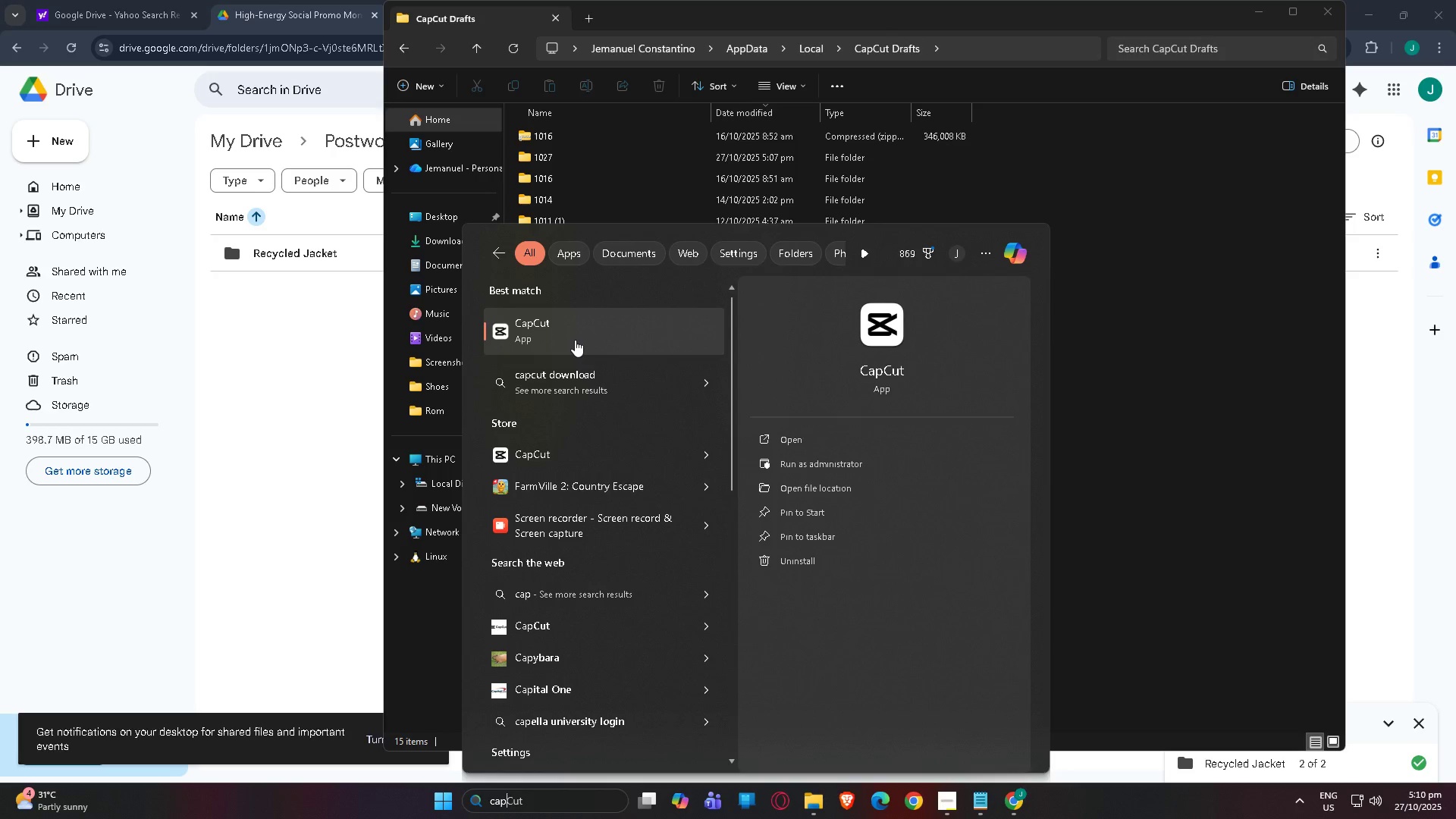 
left_click([575, 340])
 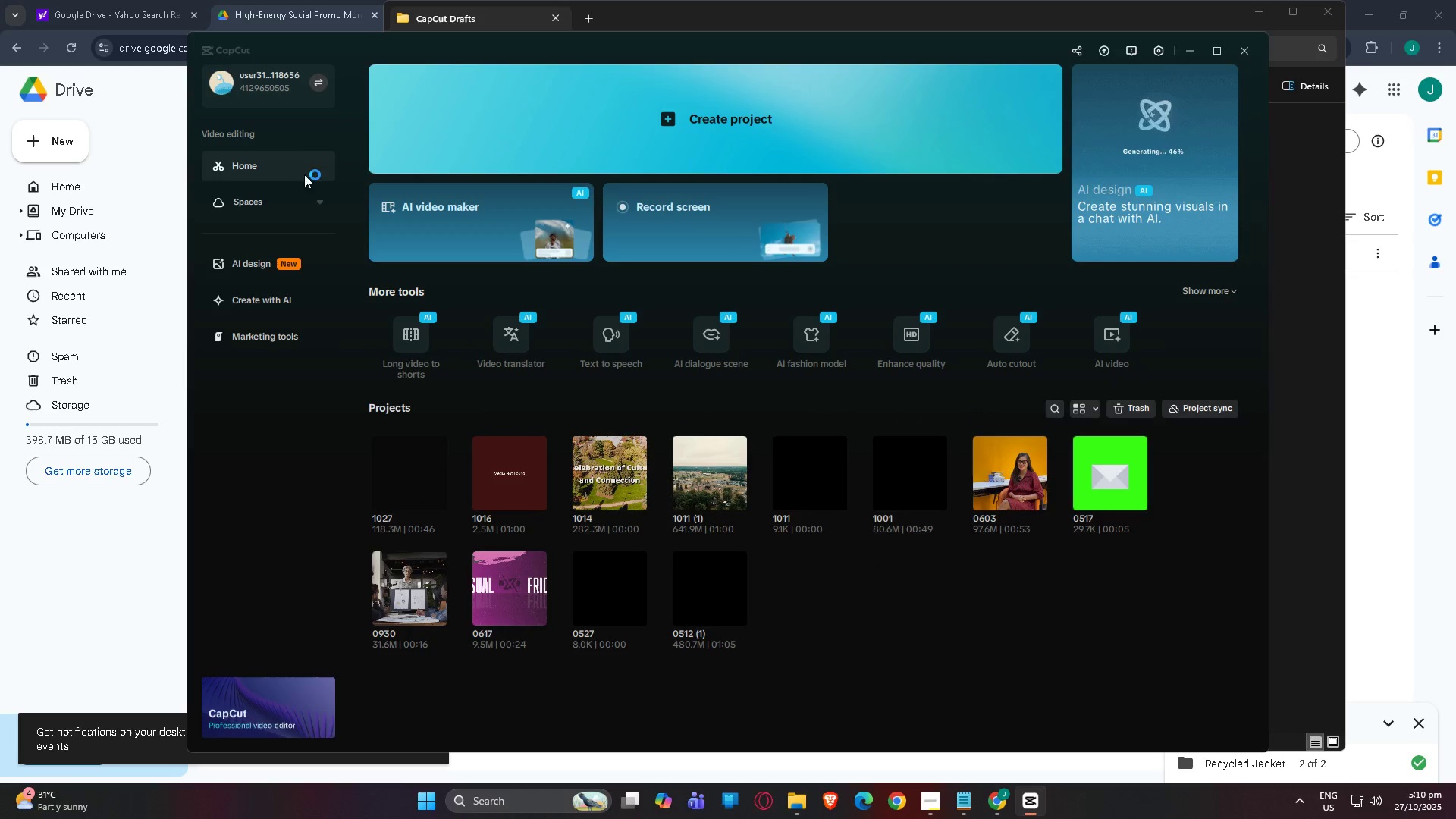 
wait(7.66)
 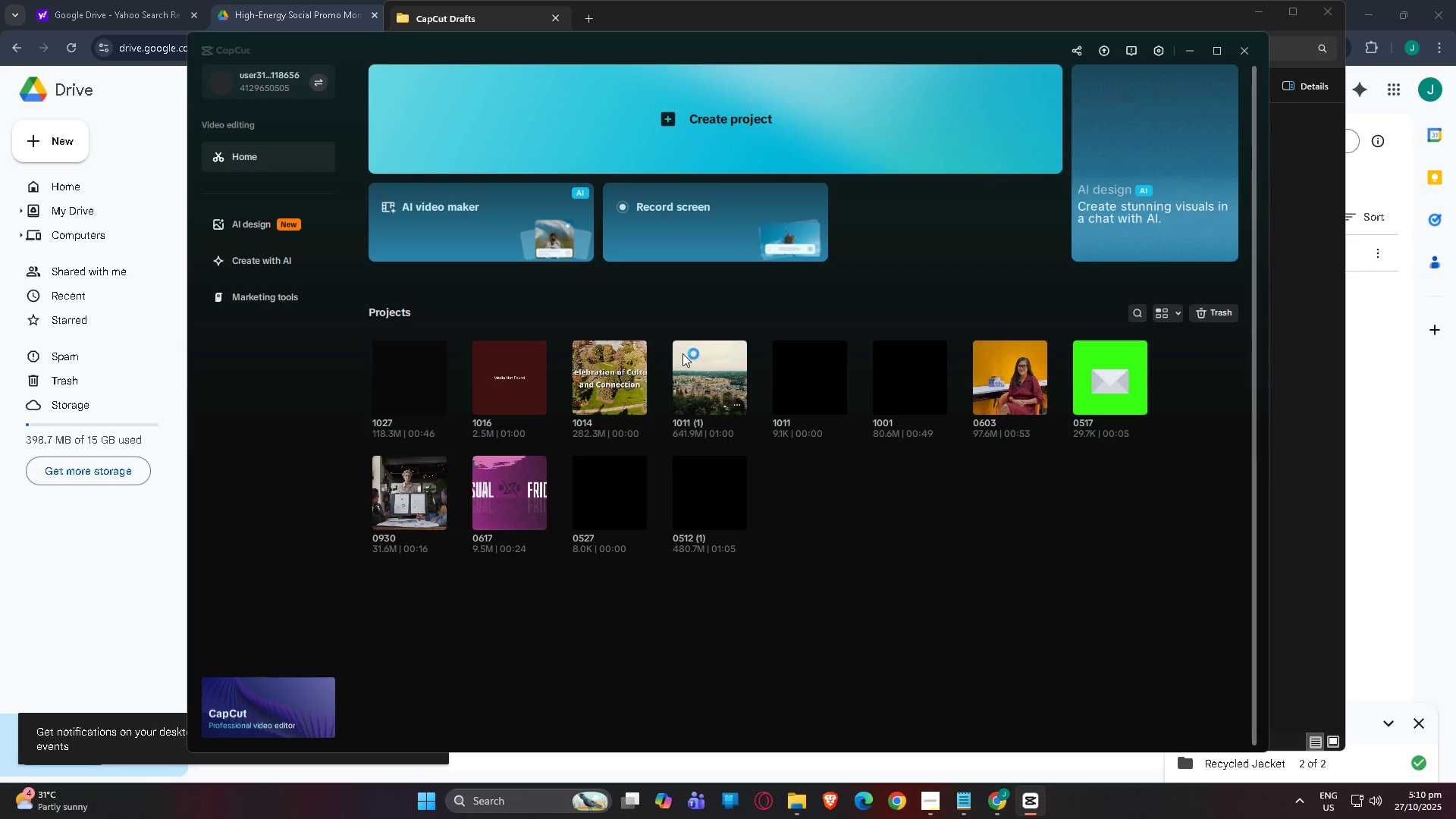 
left_click([409, 485])
 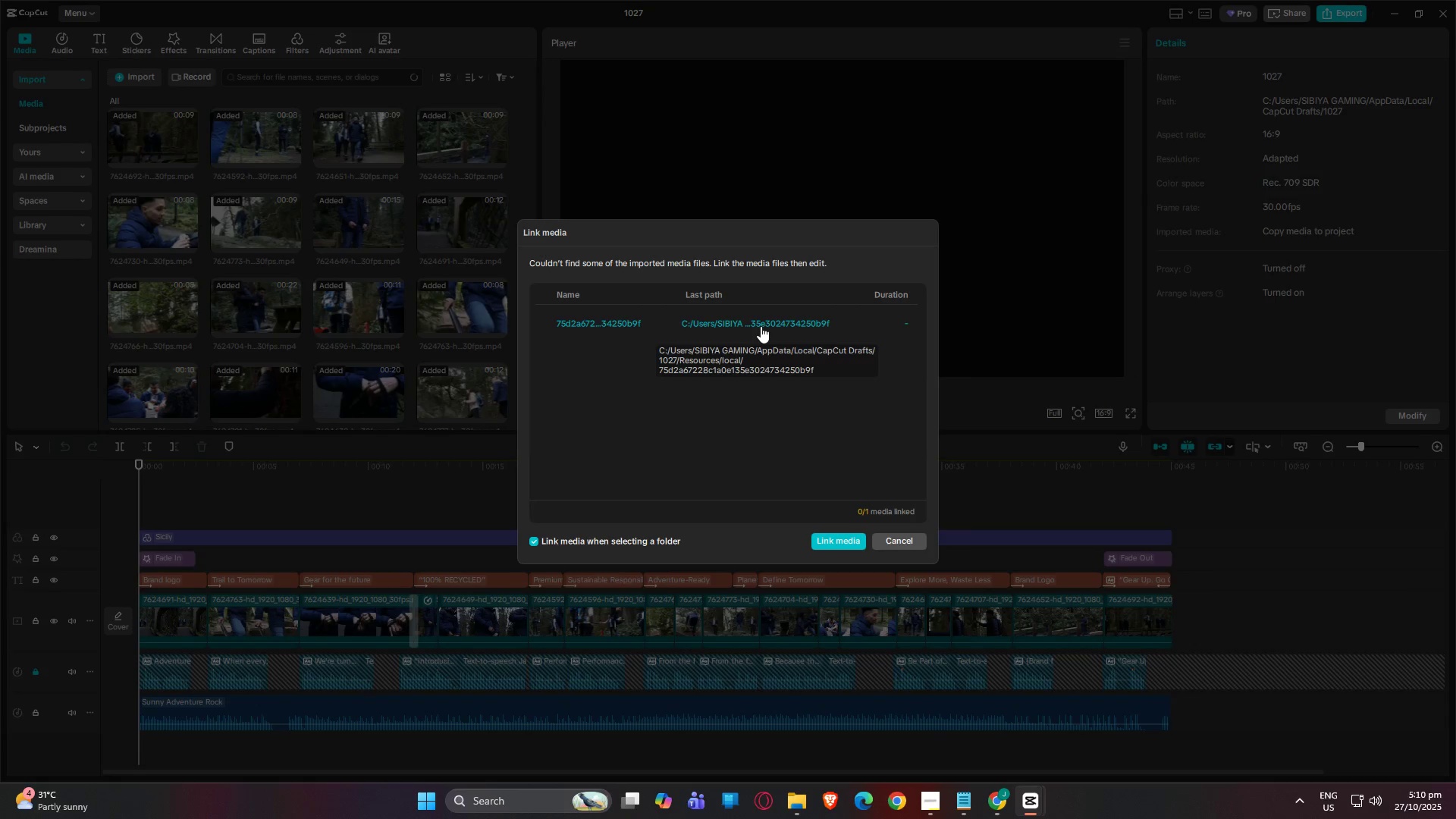 
wait(6.87)
 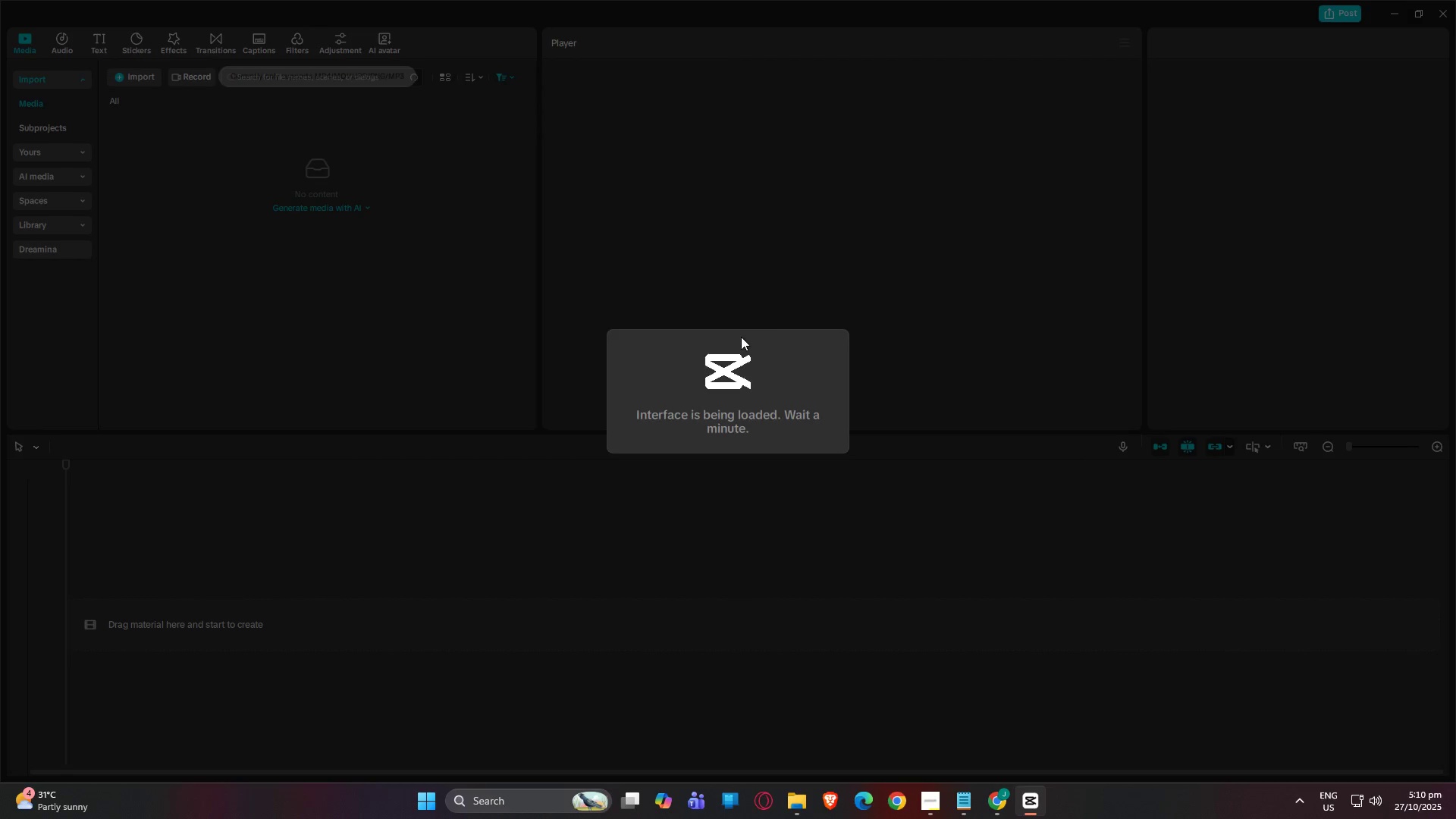 
double_click([761, 326])
 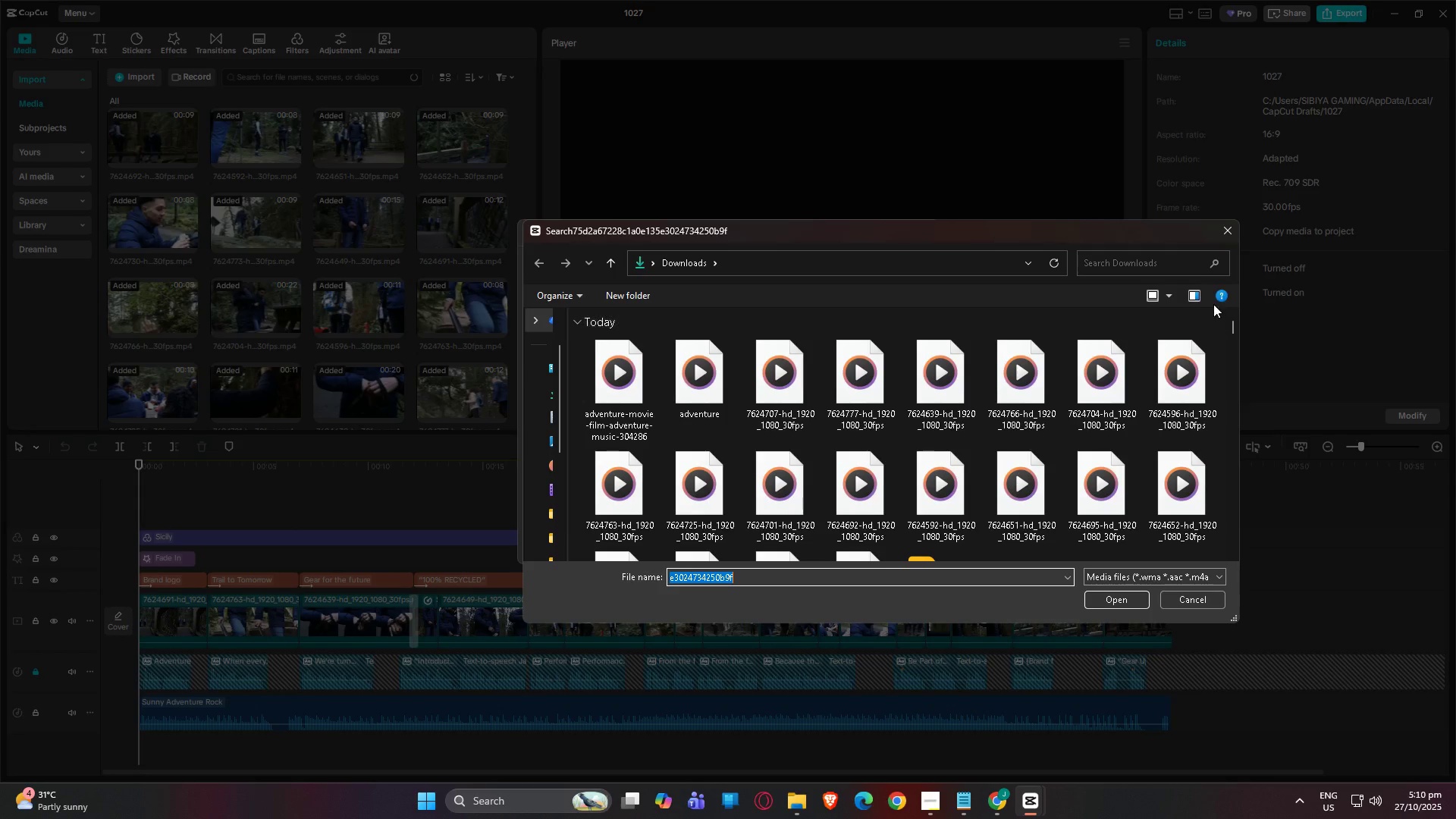 
wait(5.16)
 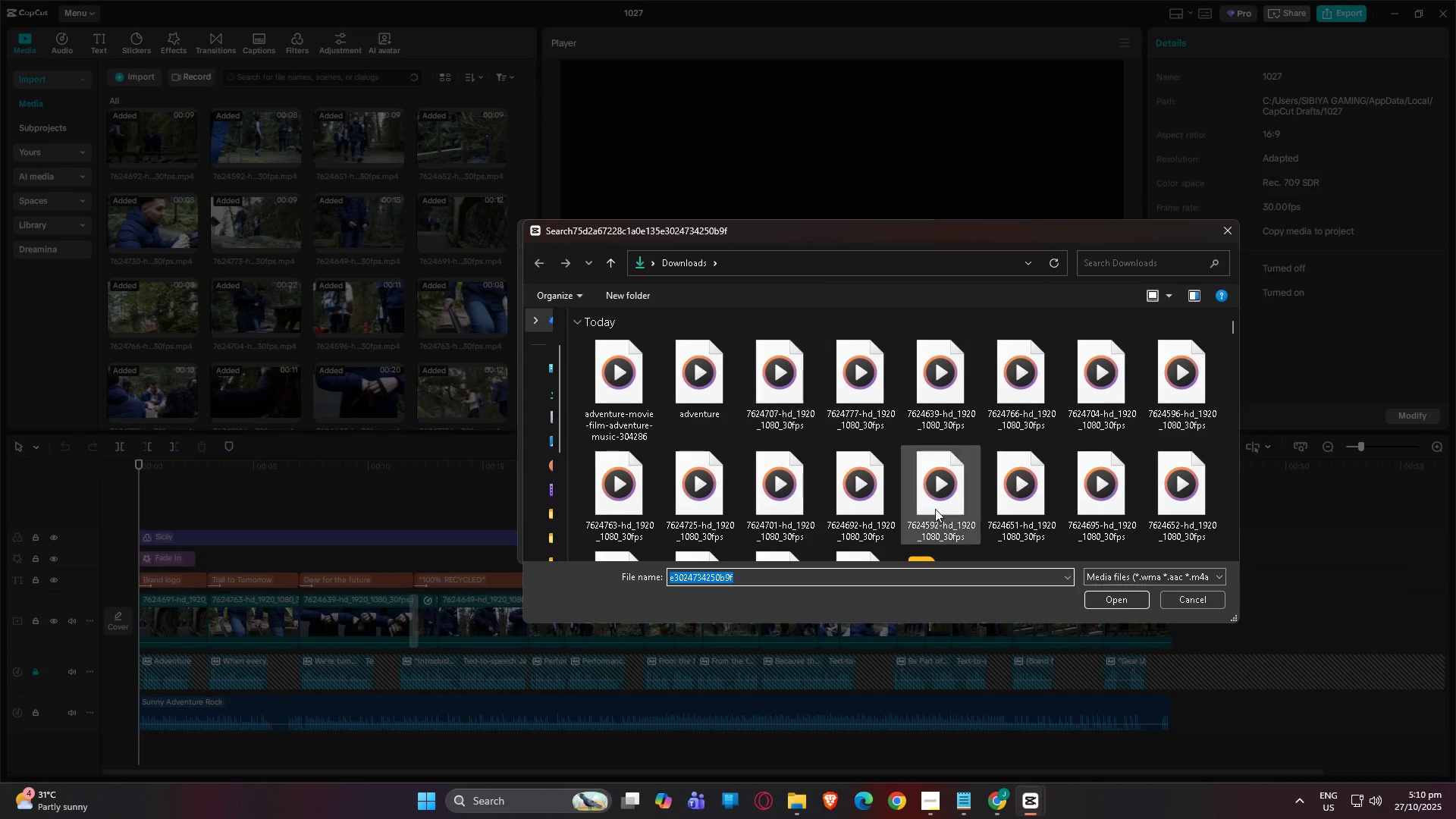 
left_click([1225, 232])
 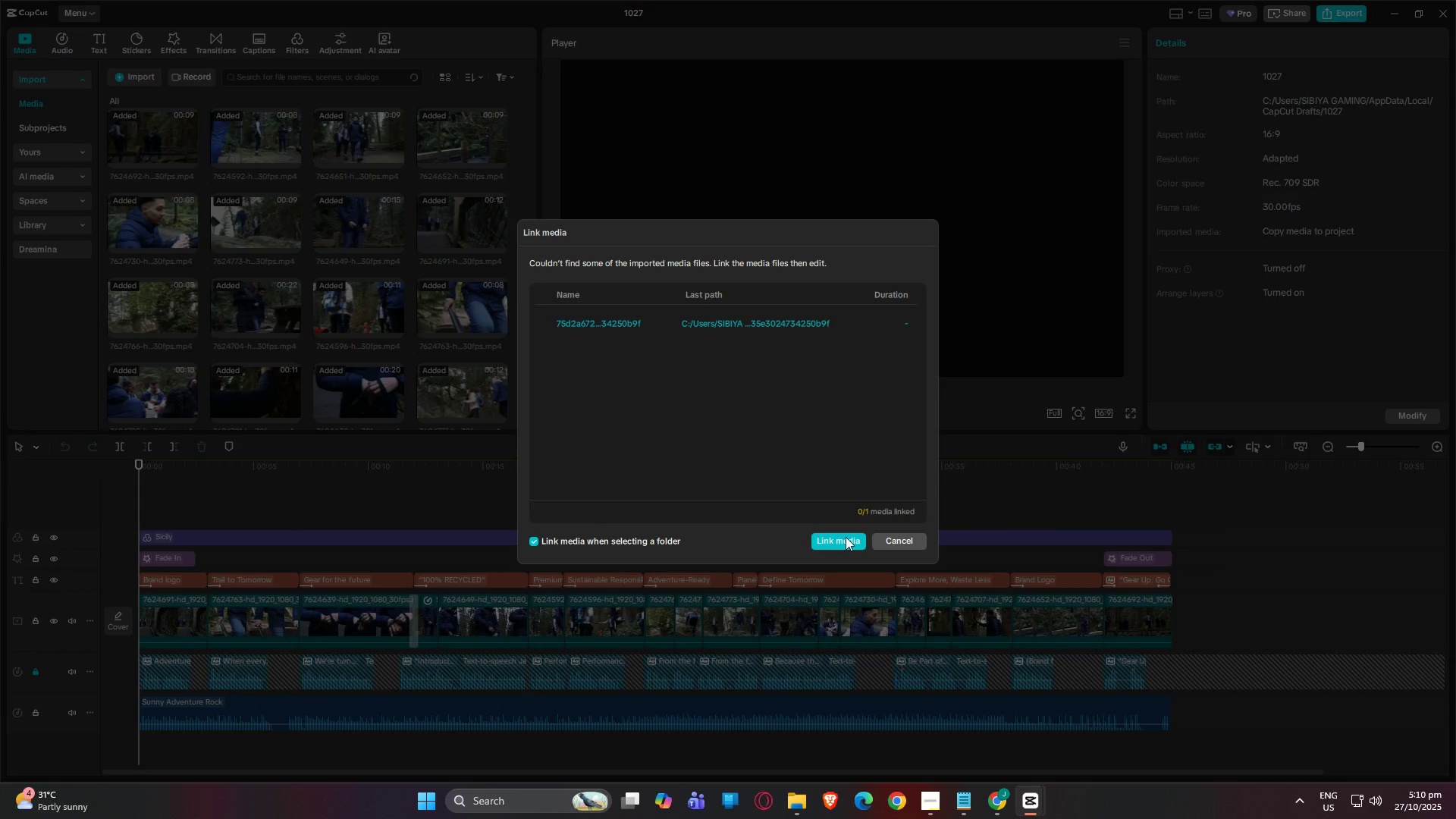 
left_click([886, 544])
 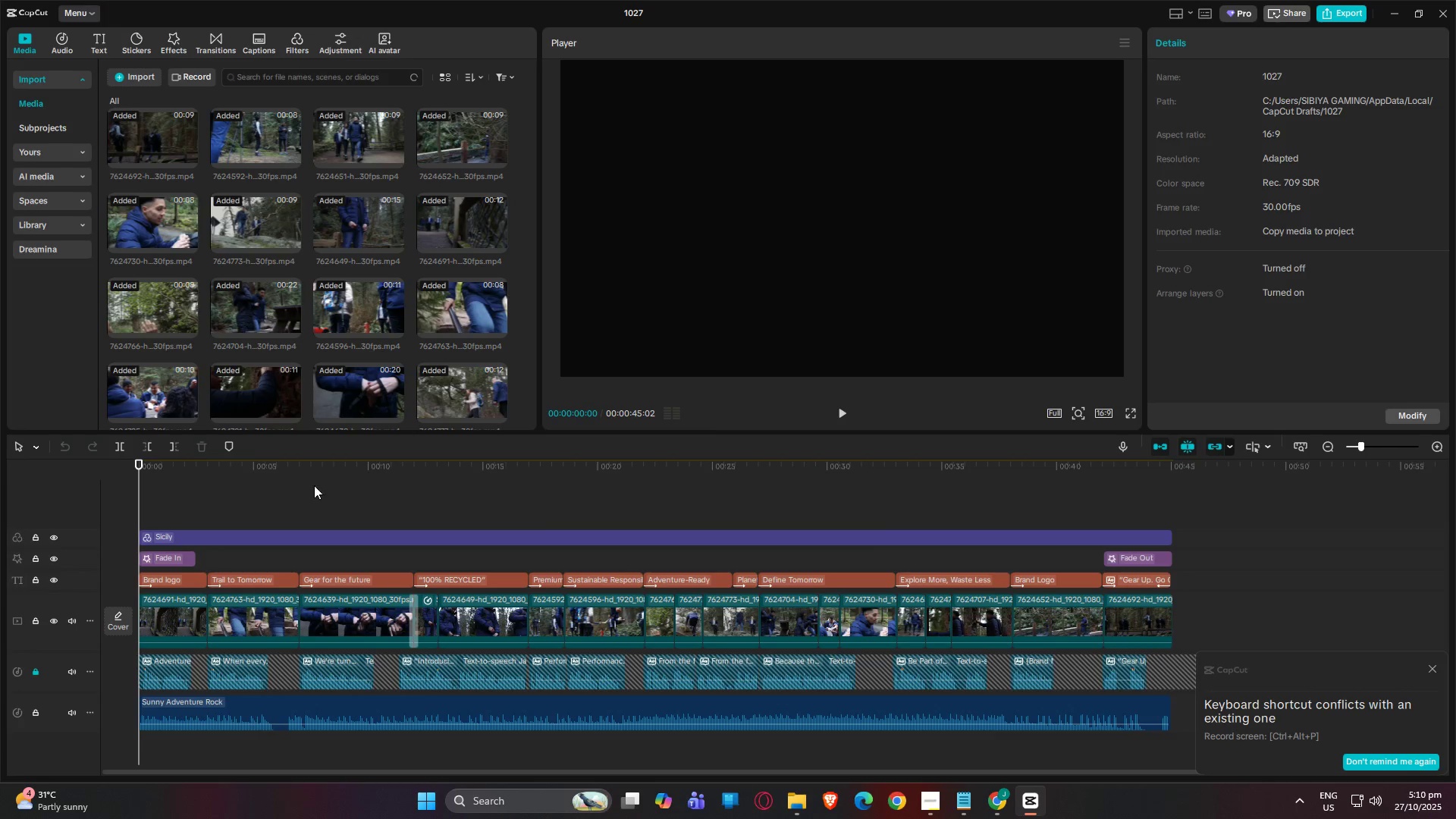 
key(Space)
 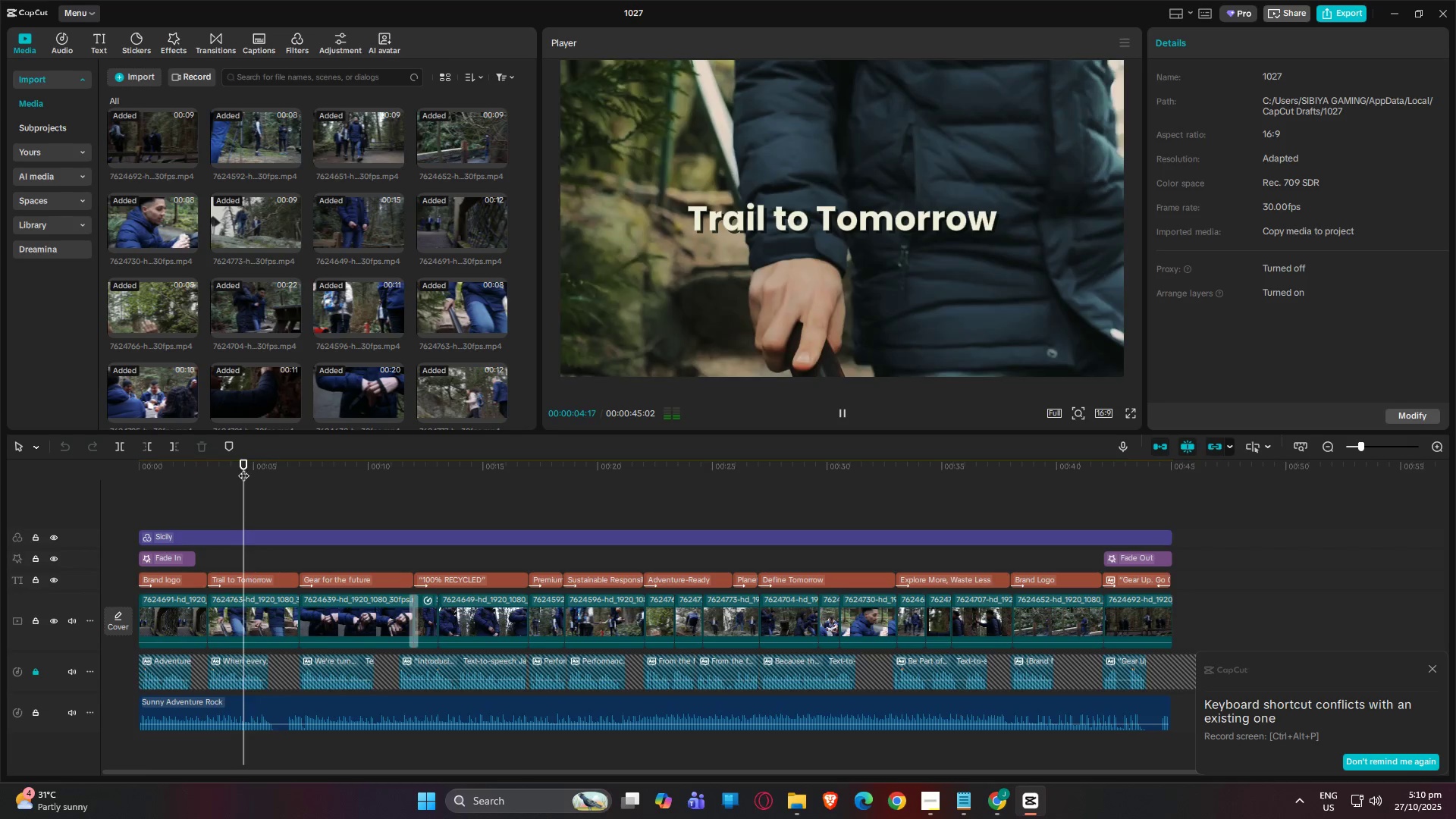 
wait(6.19)
 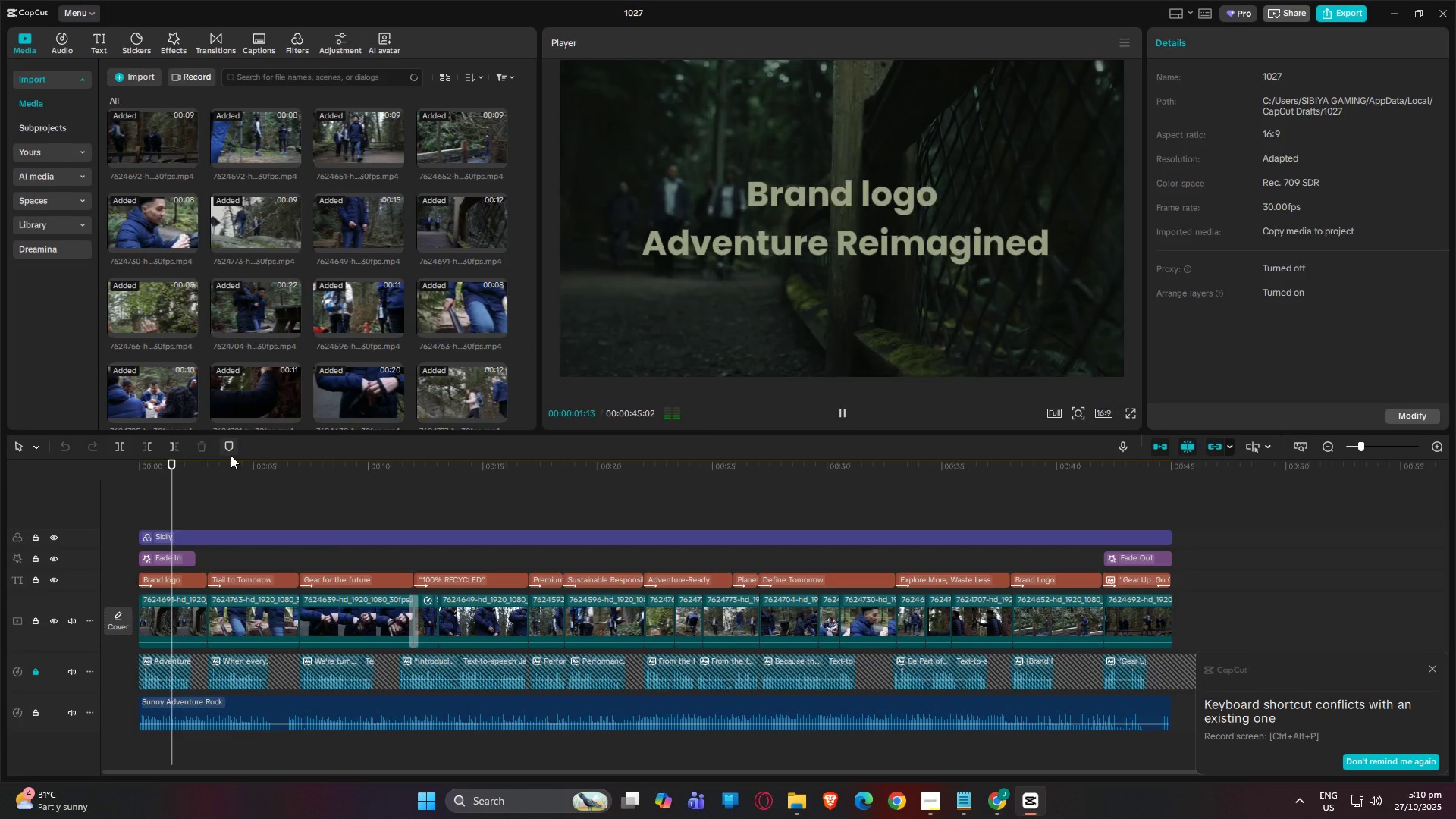 
scroll: coordinate [933, 504], scroll_direction: down, amount: 3.0
 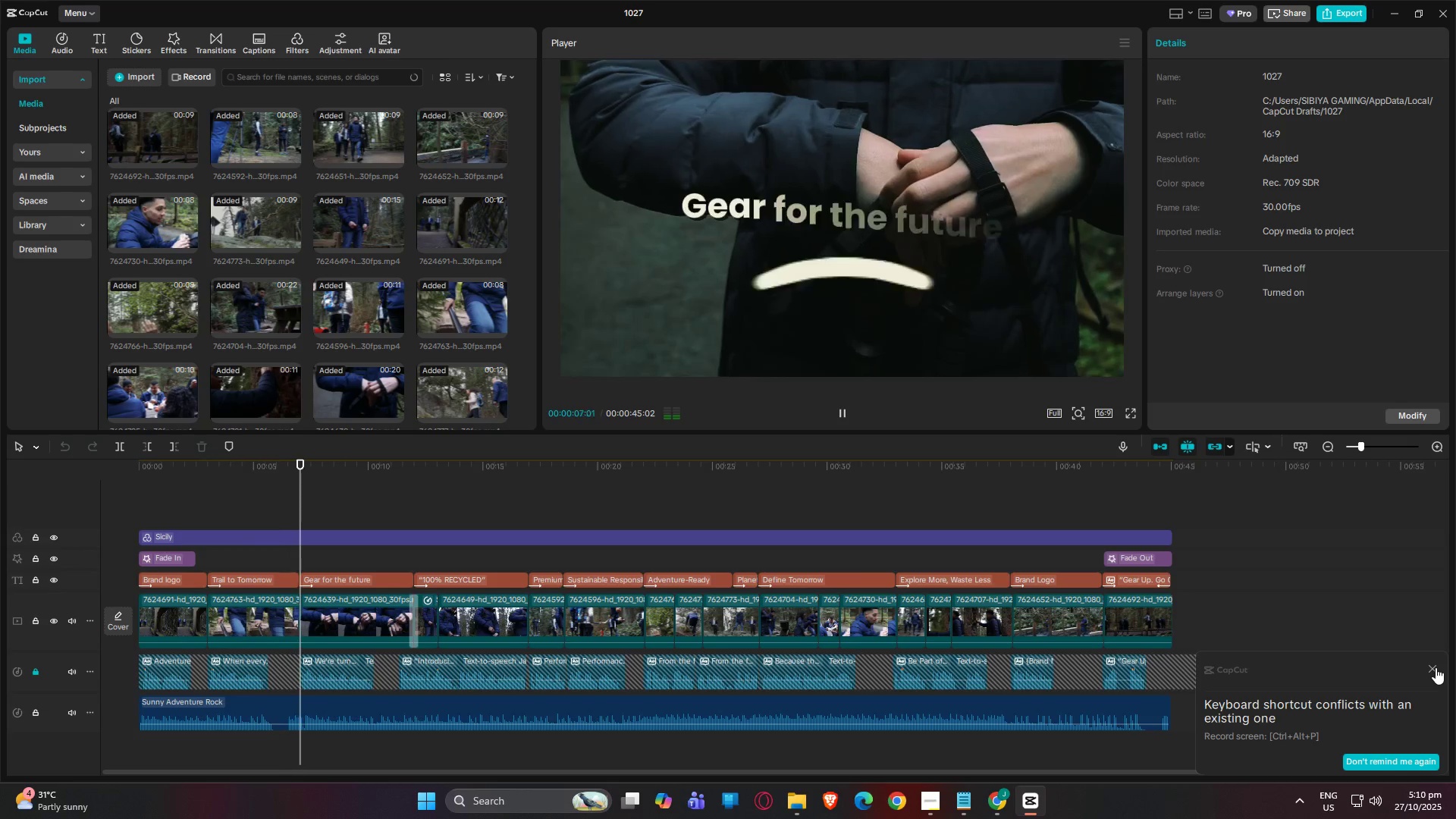 
left_click([1436, 667])
 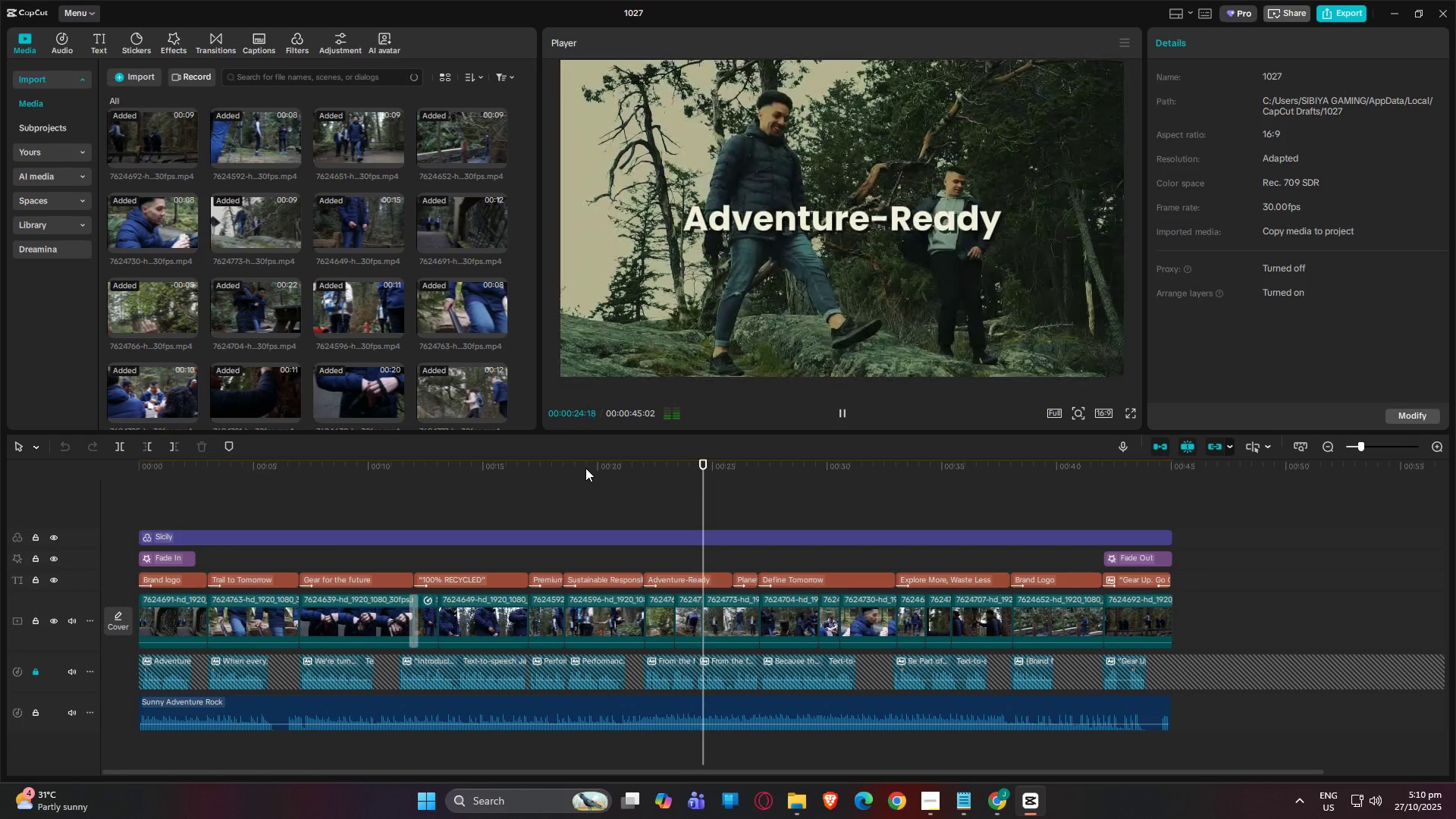 
wait(22.19)
 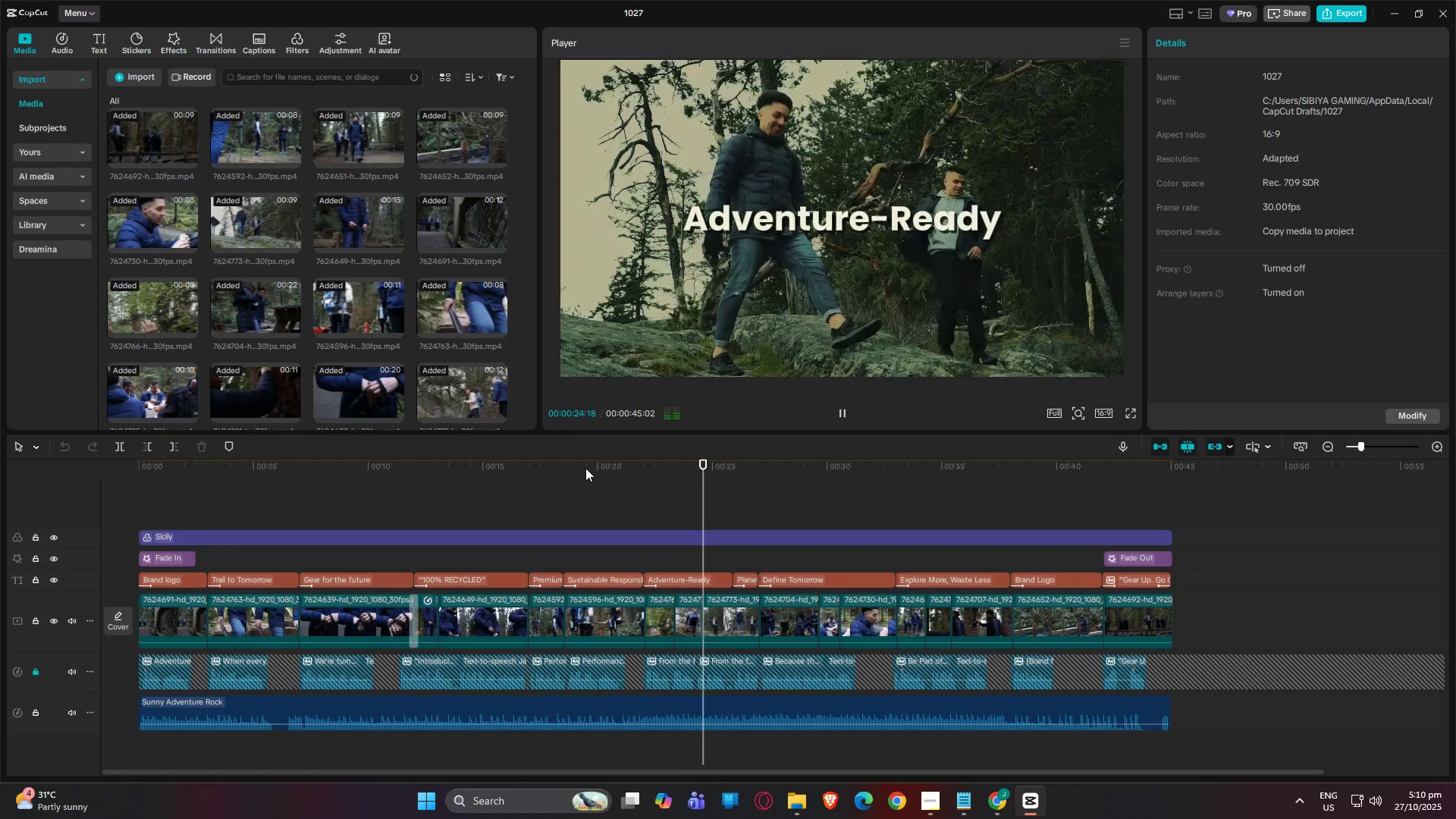 
scroll: coordinate [437, 307], scroll_direction: down, amount: 3.0
 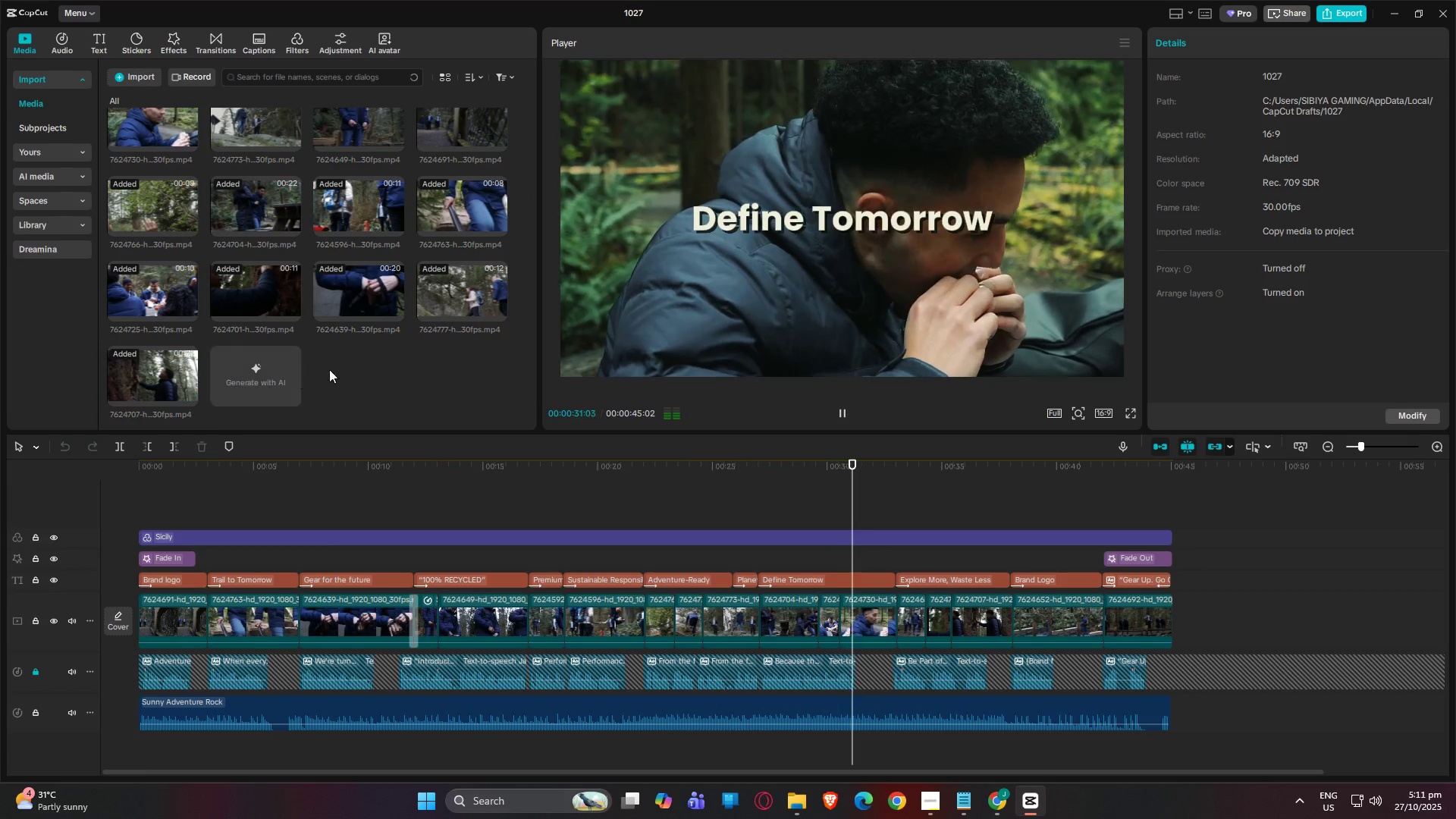 
scroll: coordinate [387, 368], scroll_direction: up, amount: 6.0
 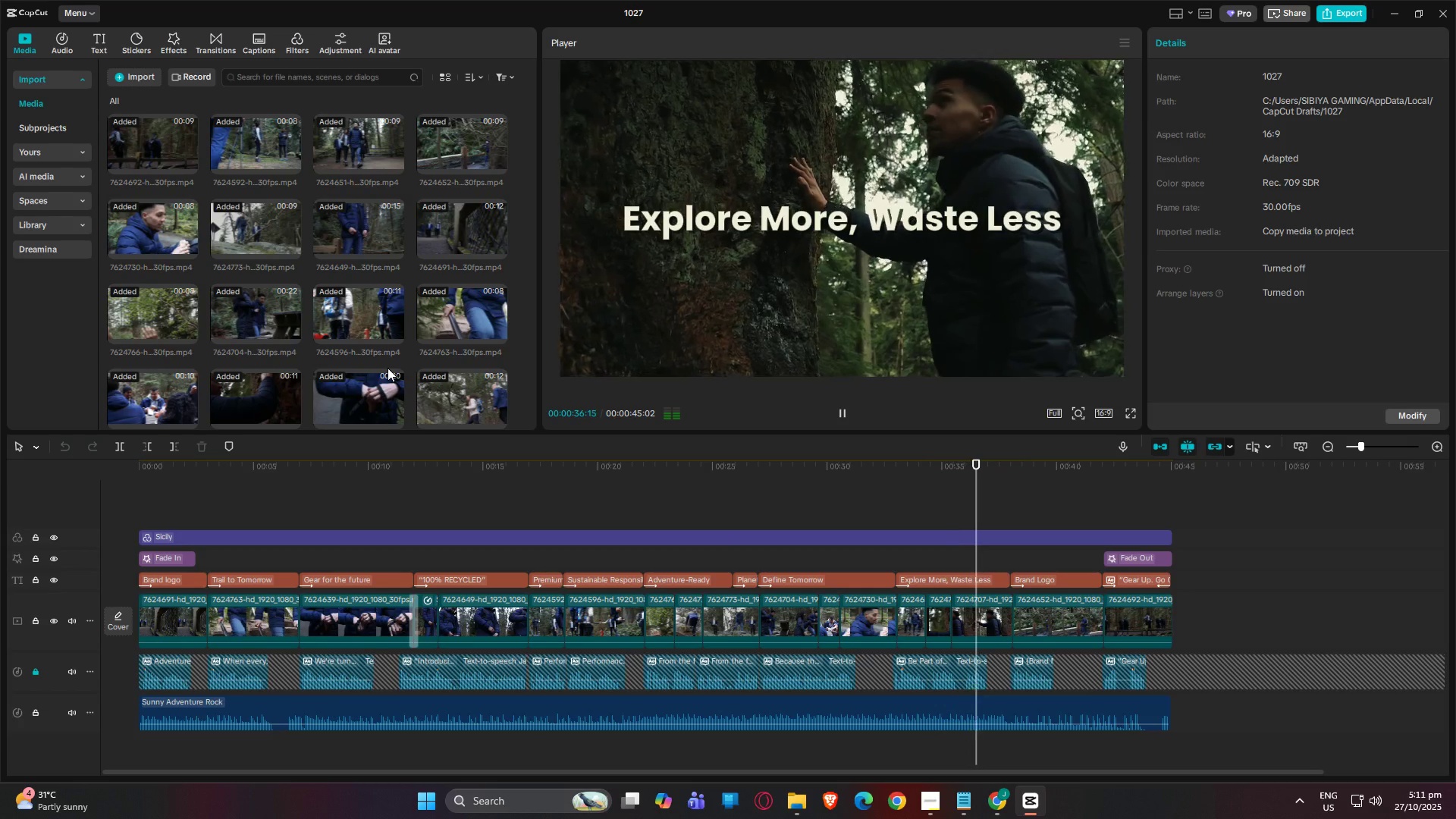 
wait(5.71)
 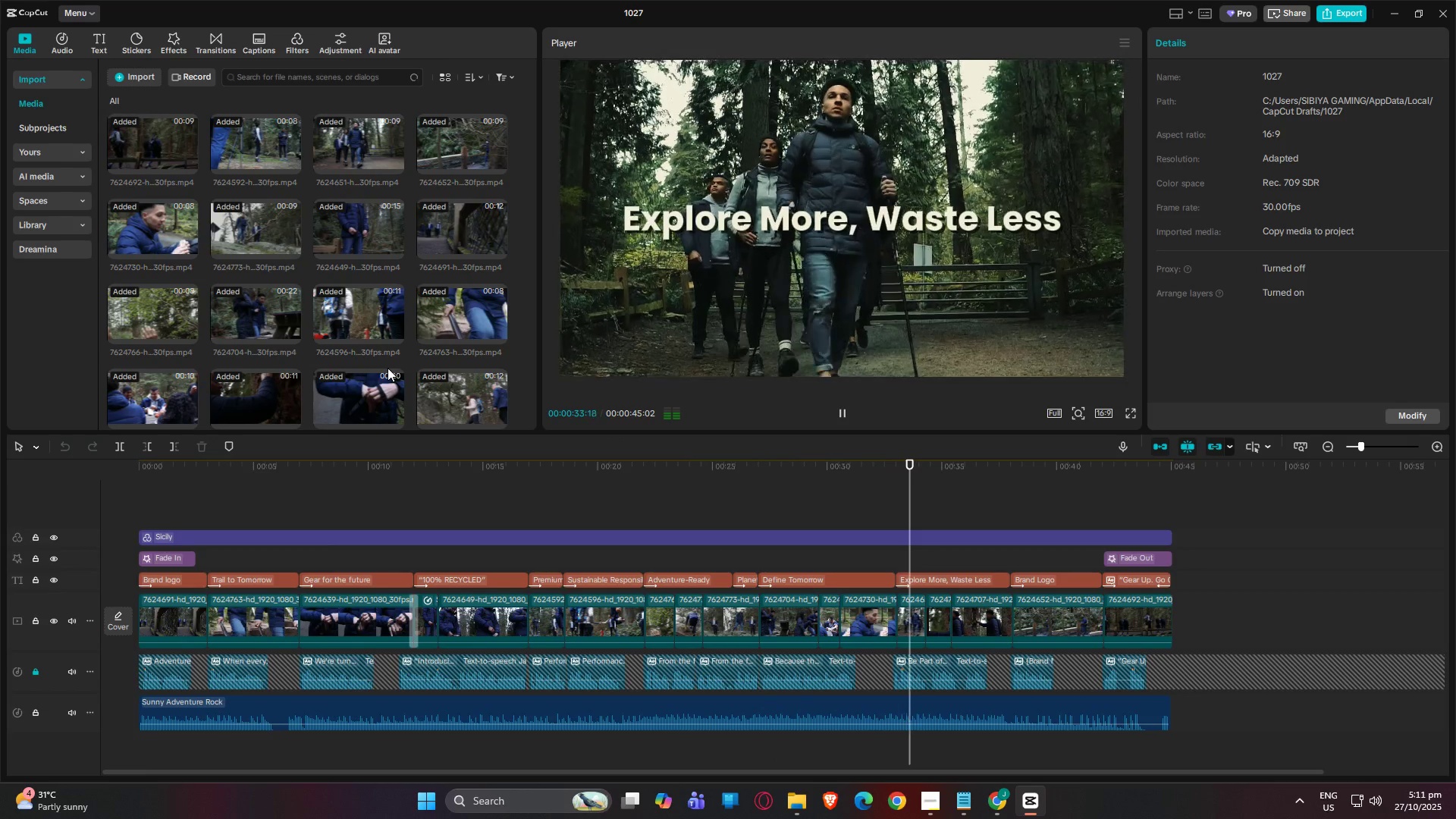 
left_click([1399, 417])
 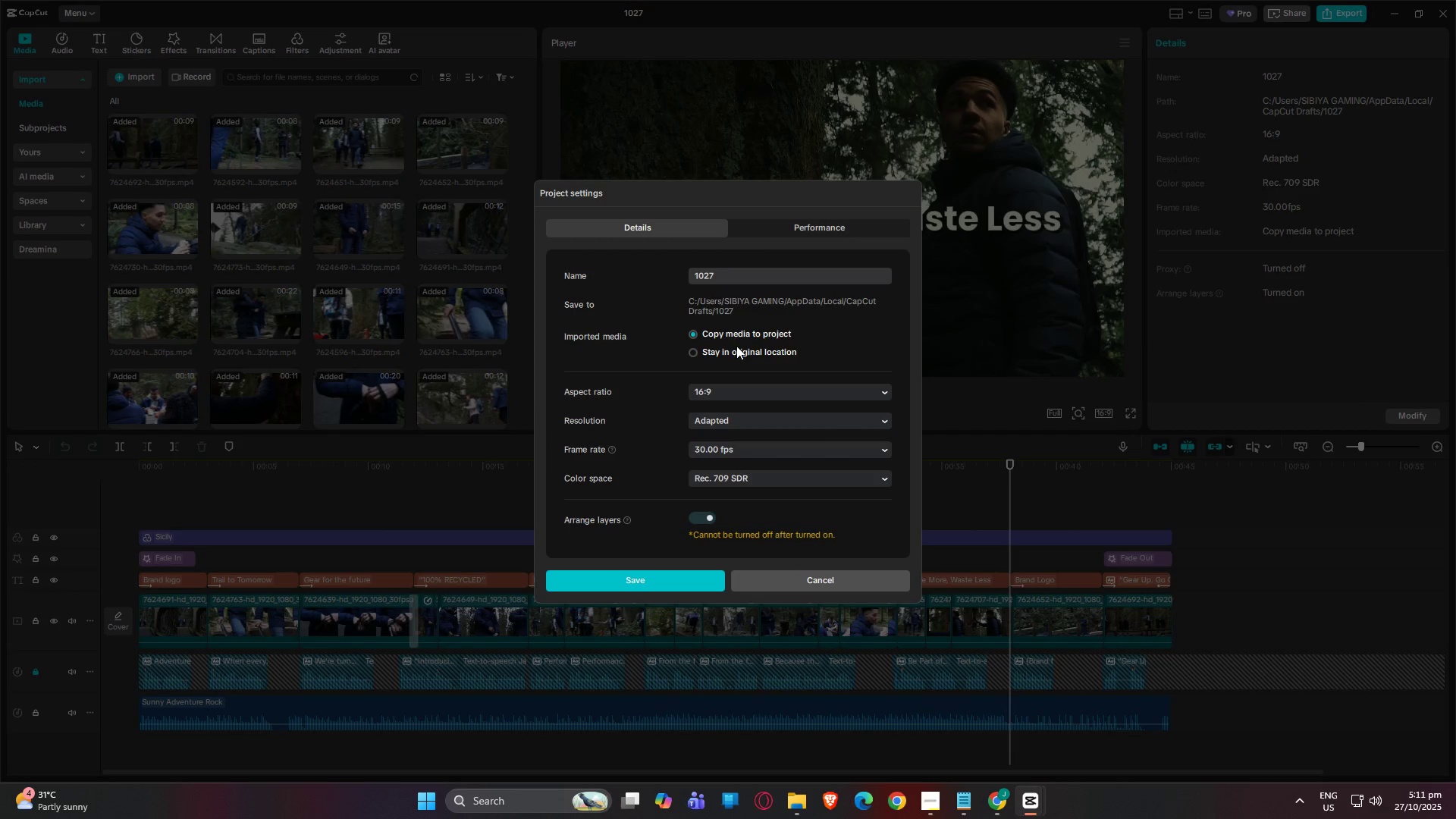 
left_click([735, 334])
 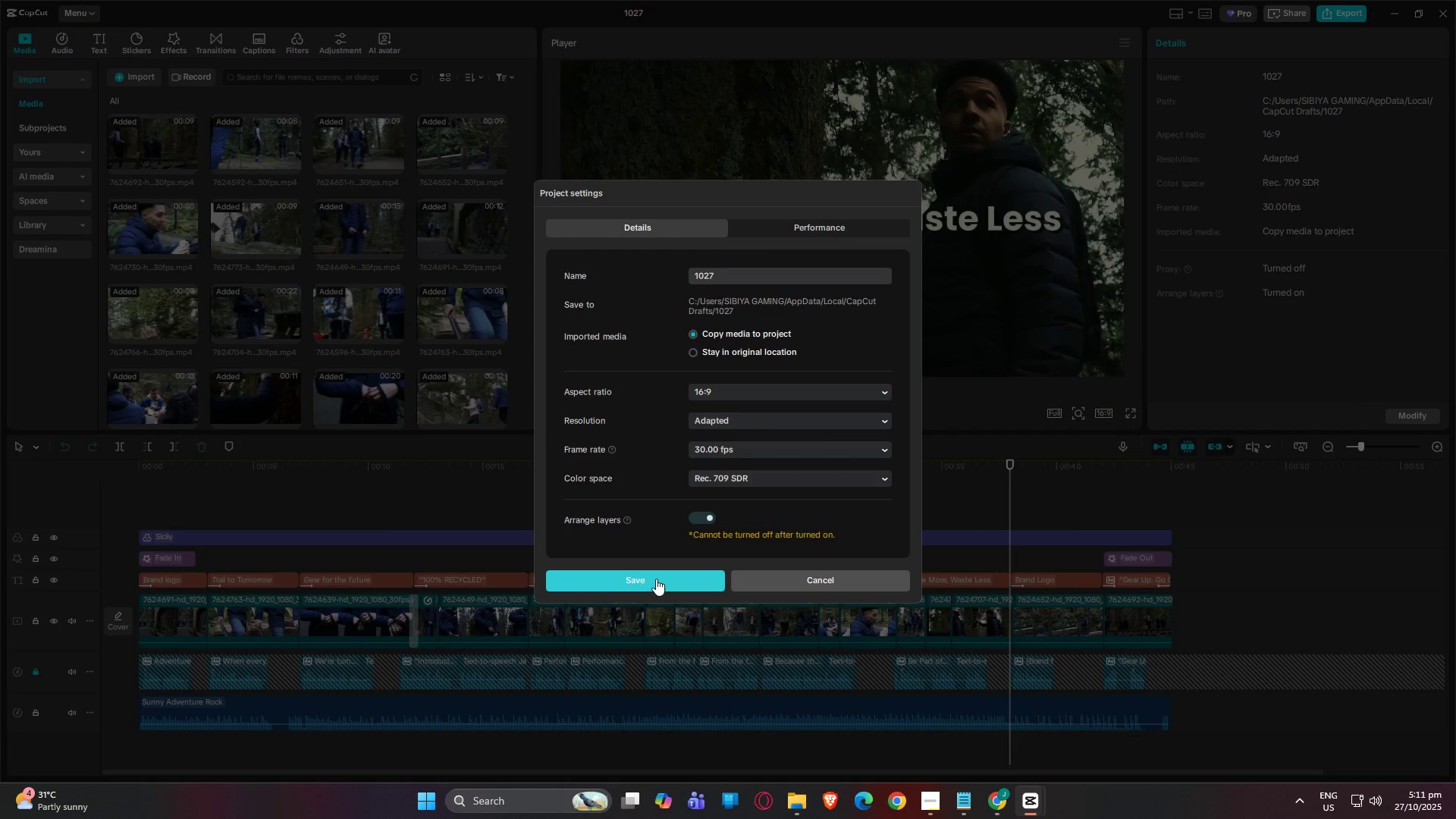 
left_click([656, 579])
 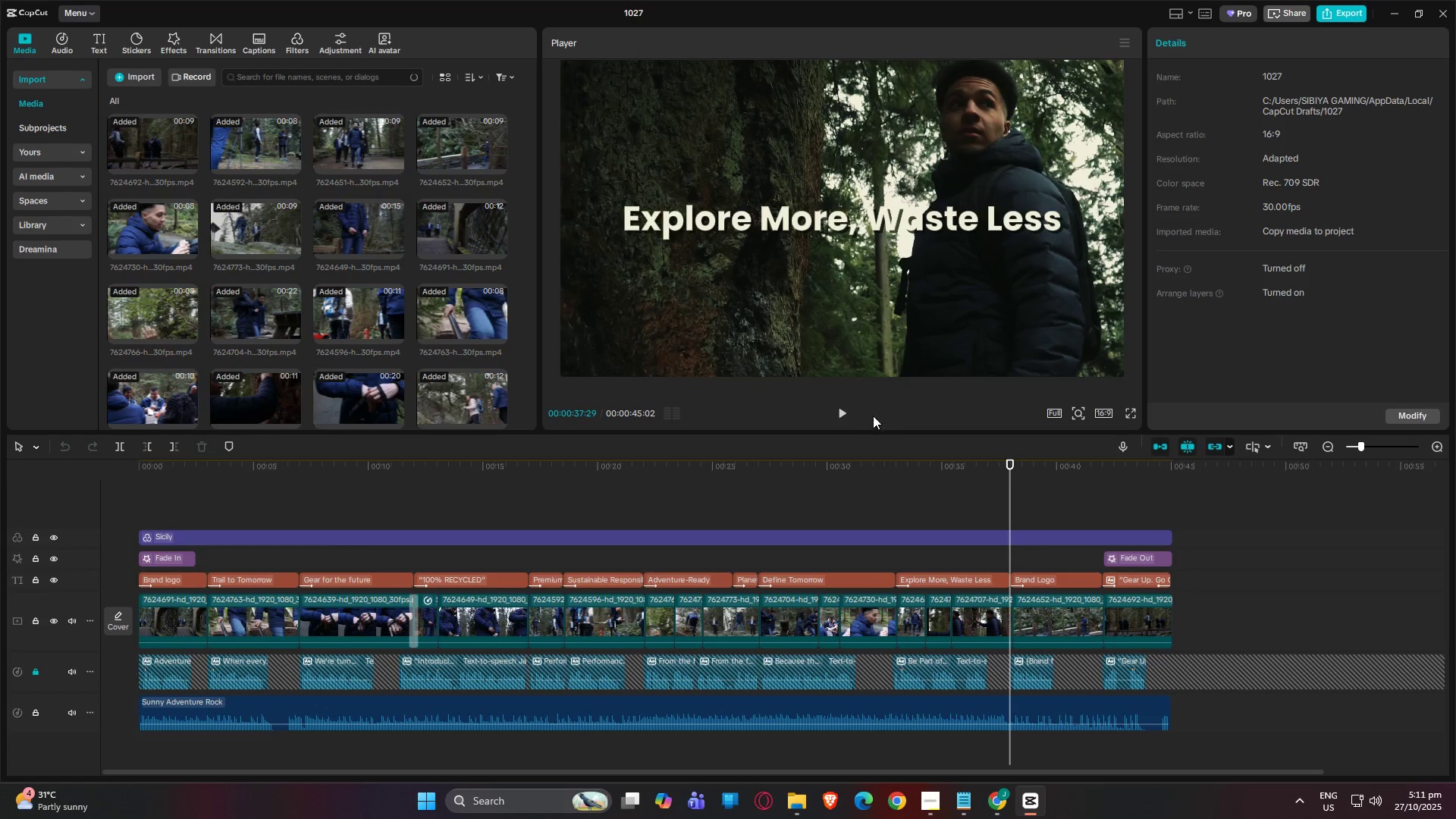 
left_click([839, 418])
 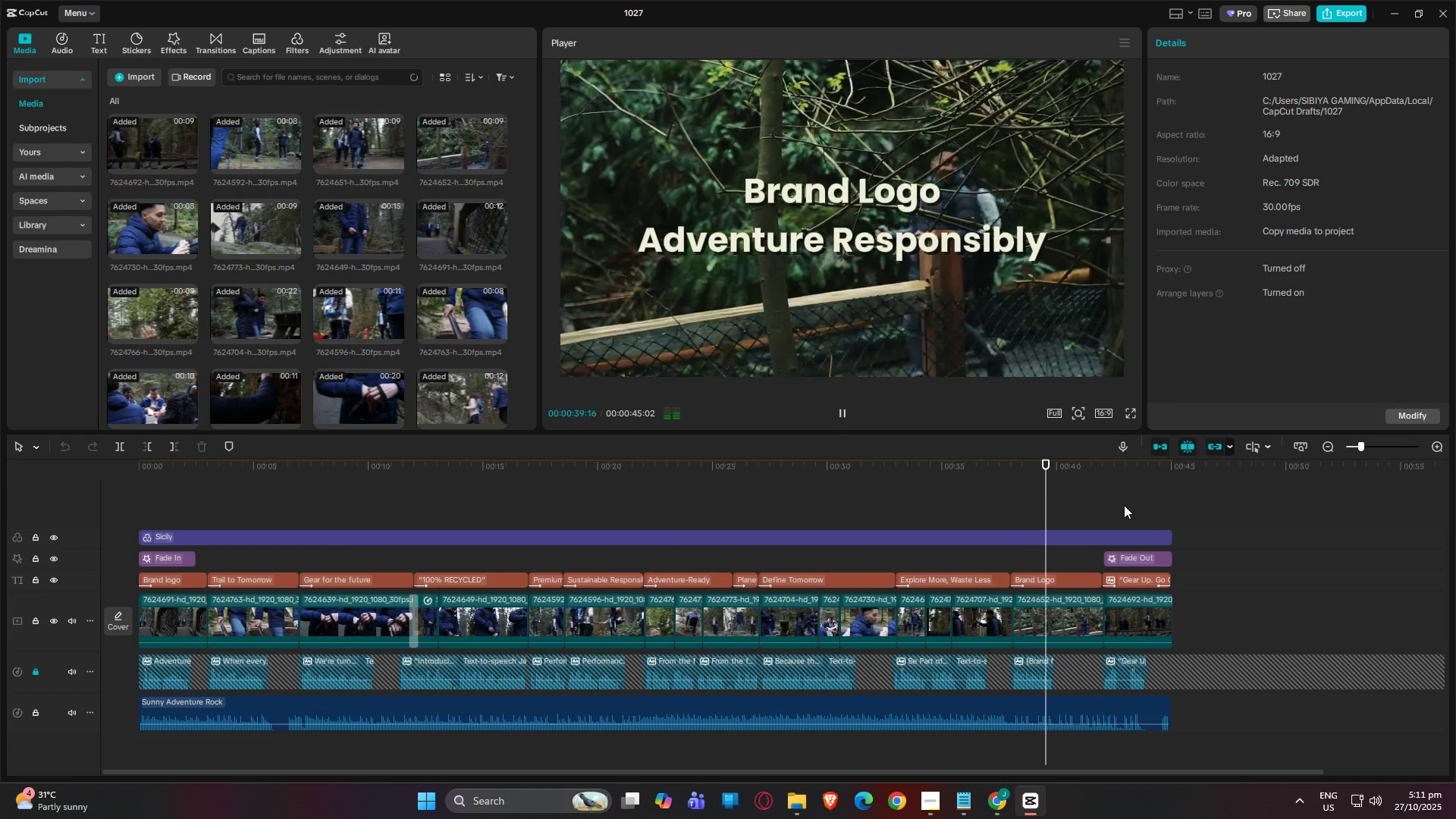 
left_click([1122, 469])
 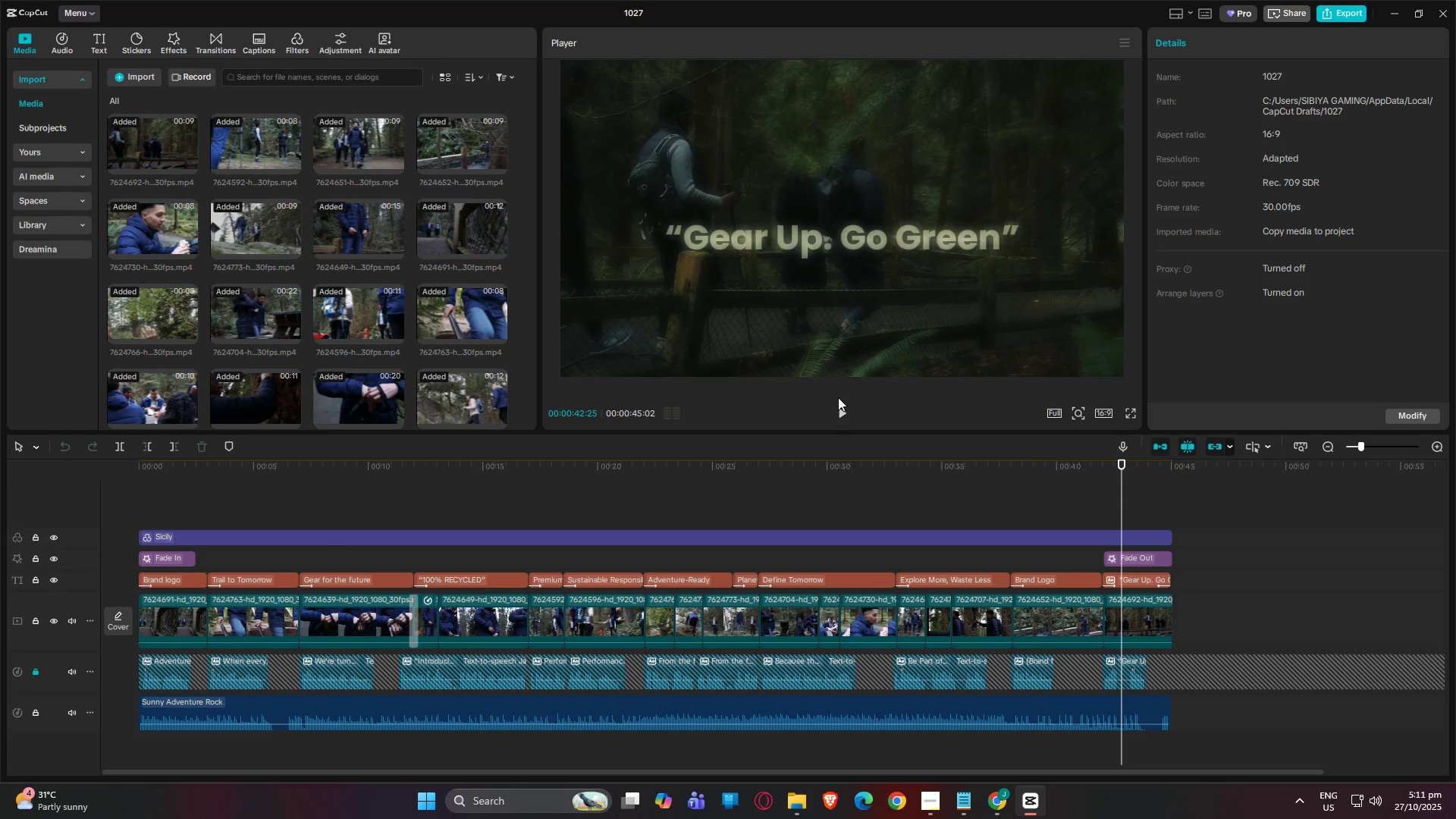 
left_click([833, 416])
 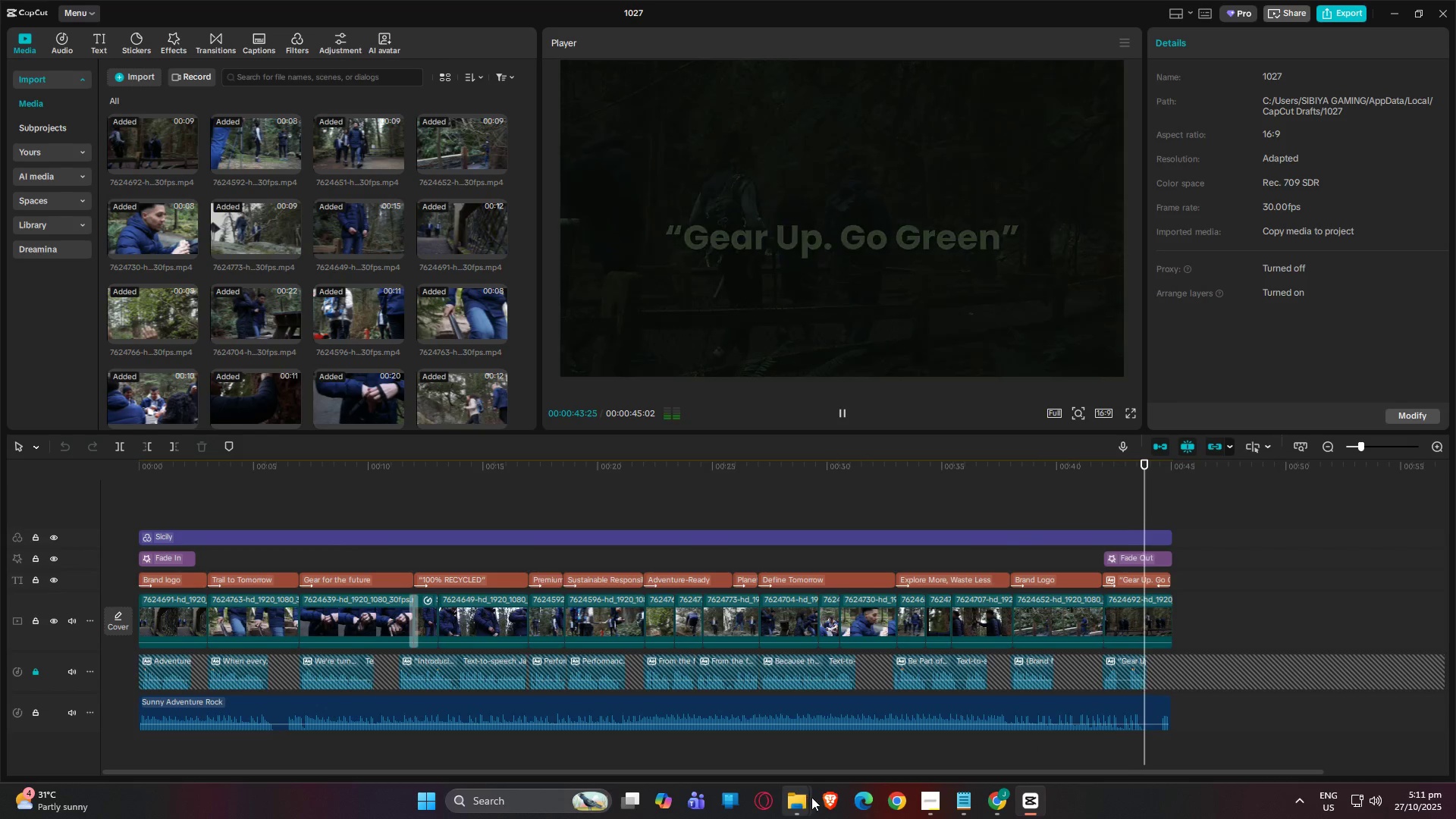 
left_click([799, 796])
 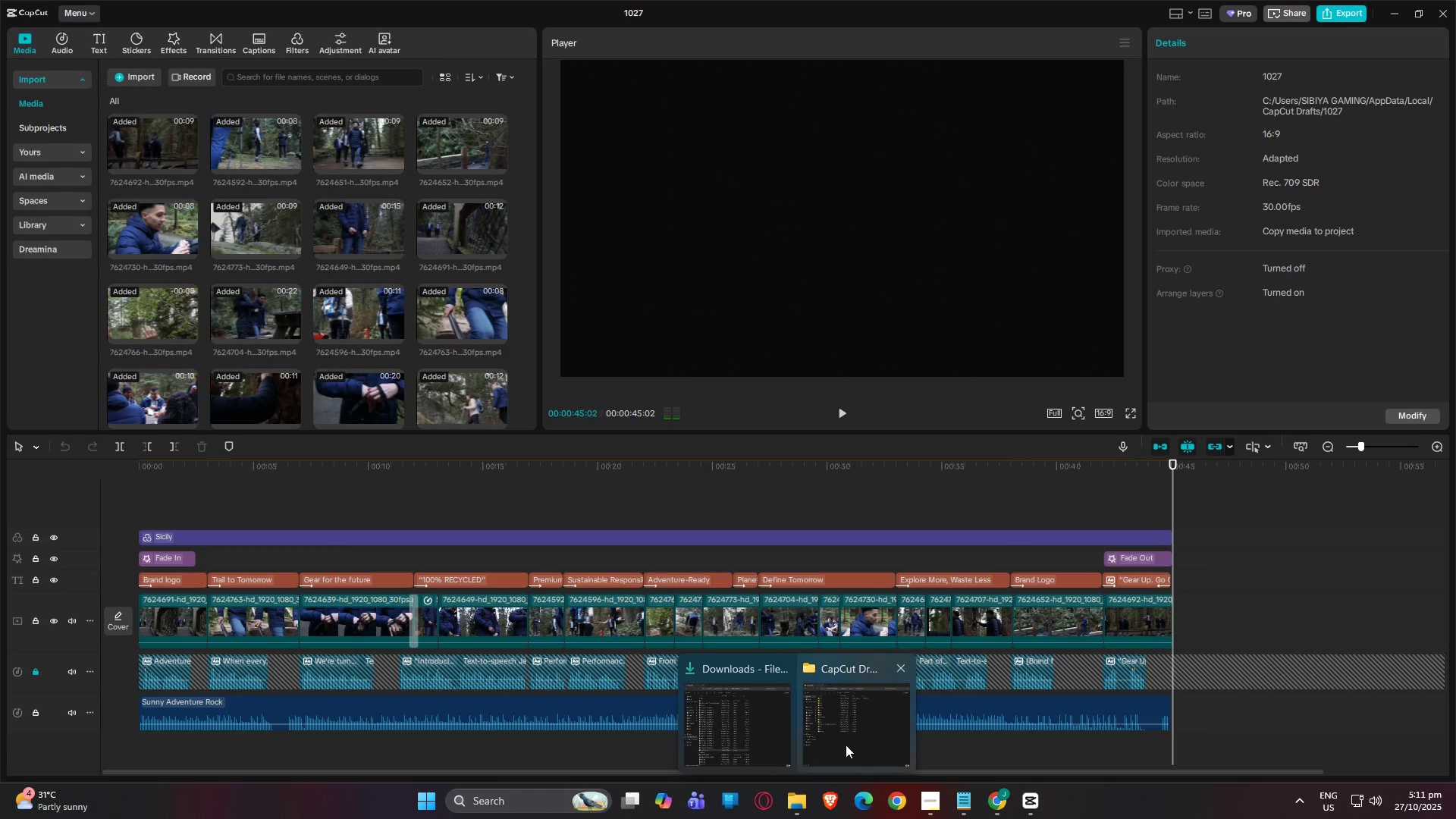 
double_click([851, 736])
 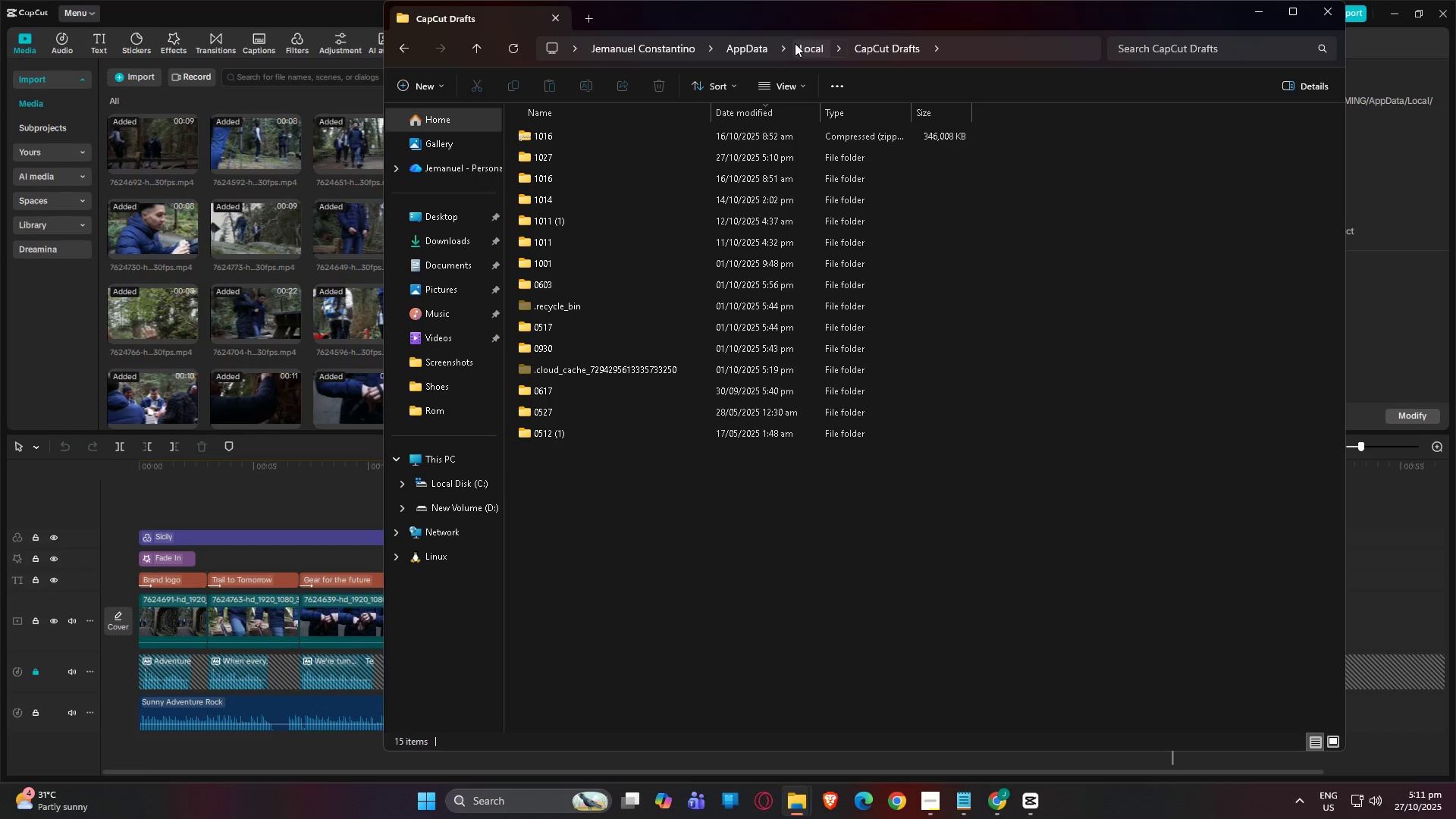 
wait(5.87)
 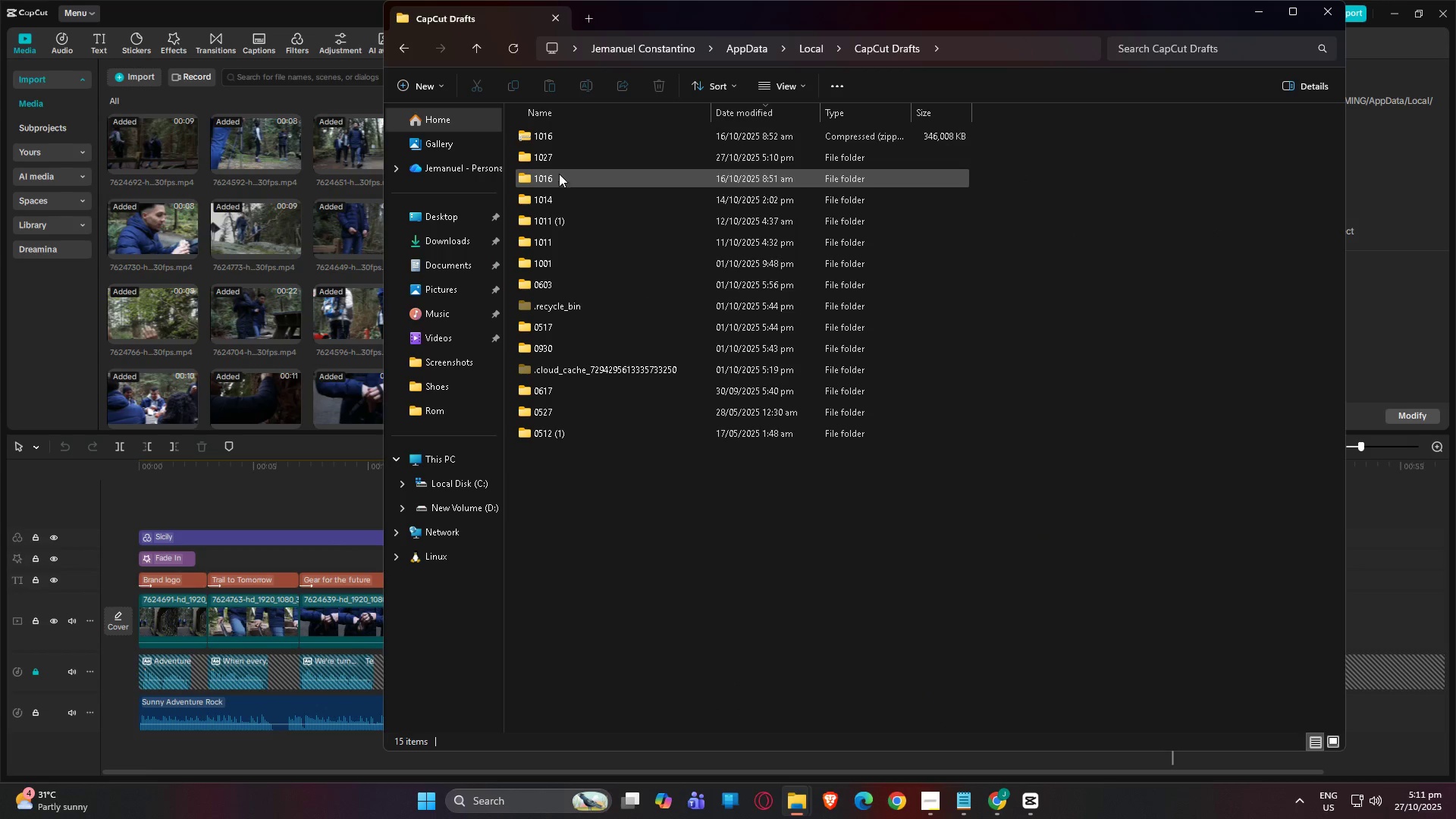 
double_click([583, 155])
 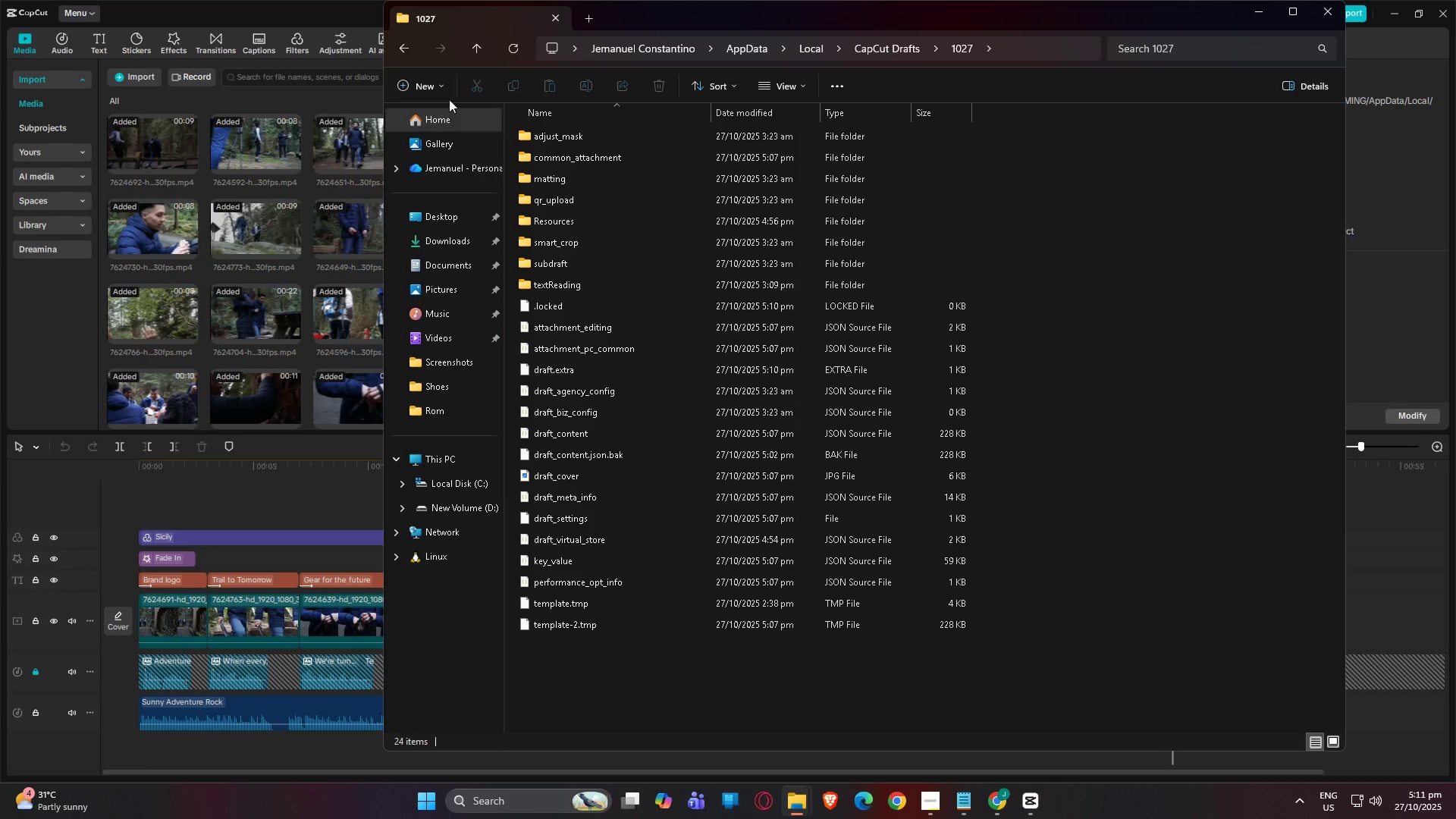 
left_click([400, 49])
 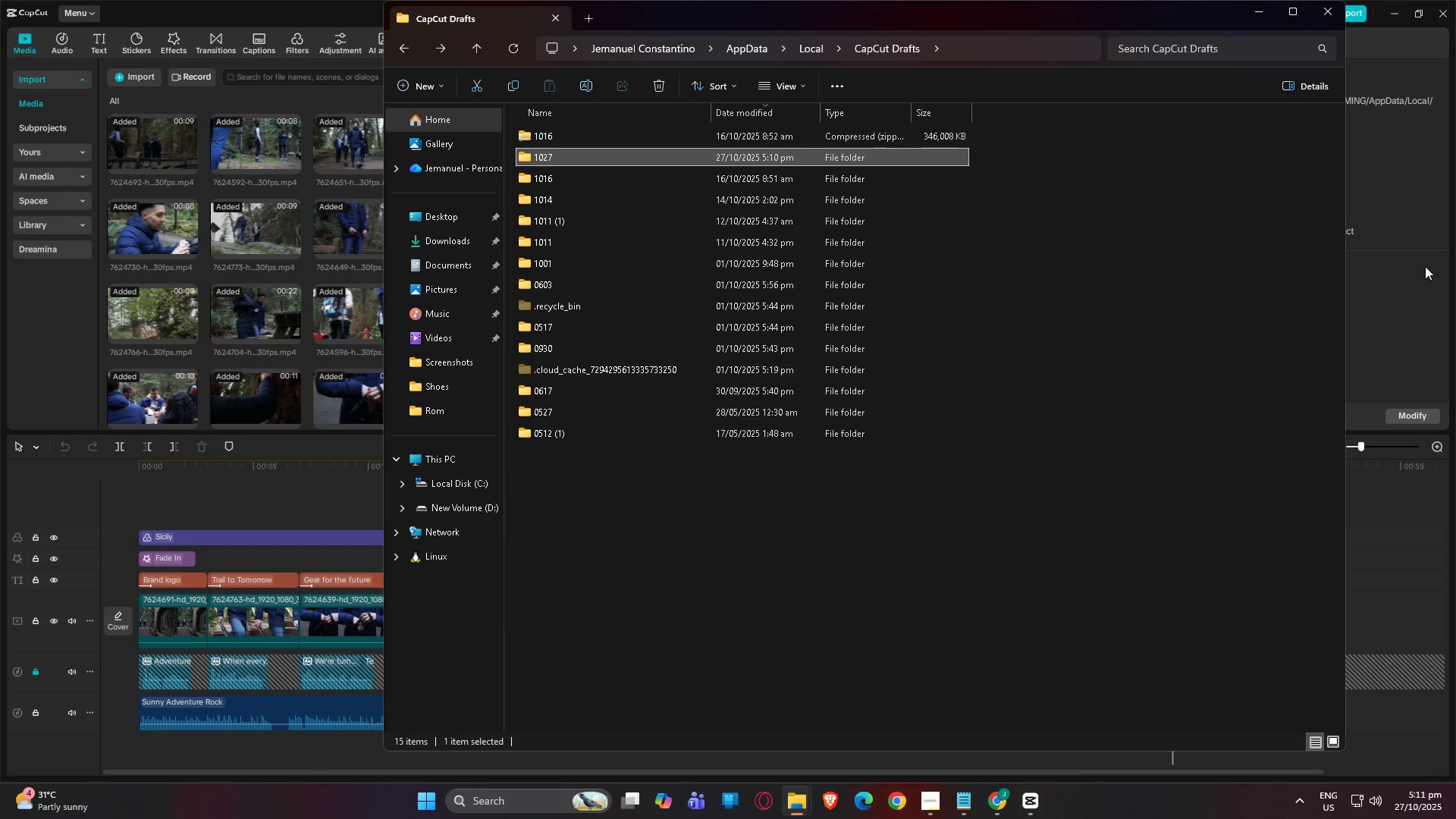 
left_click([1414, 410])
 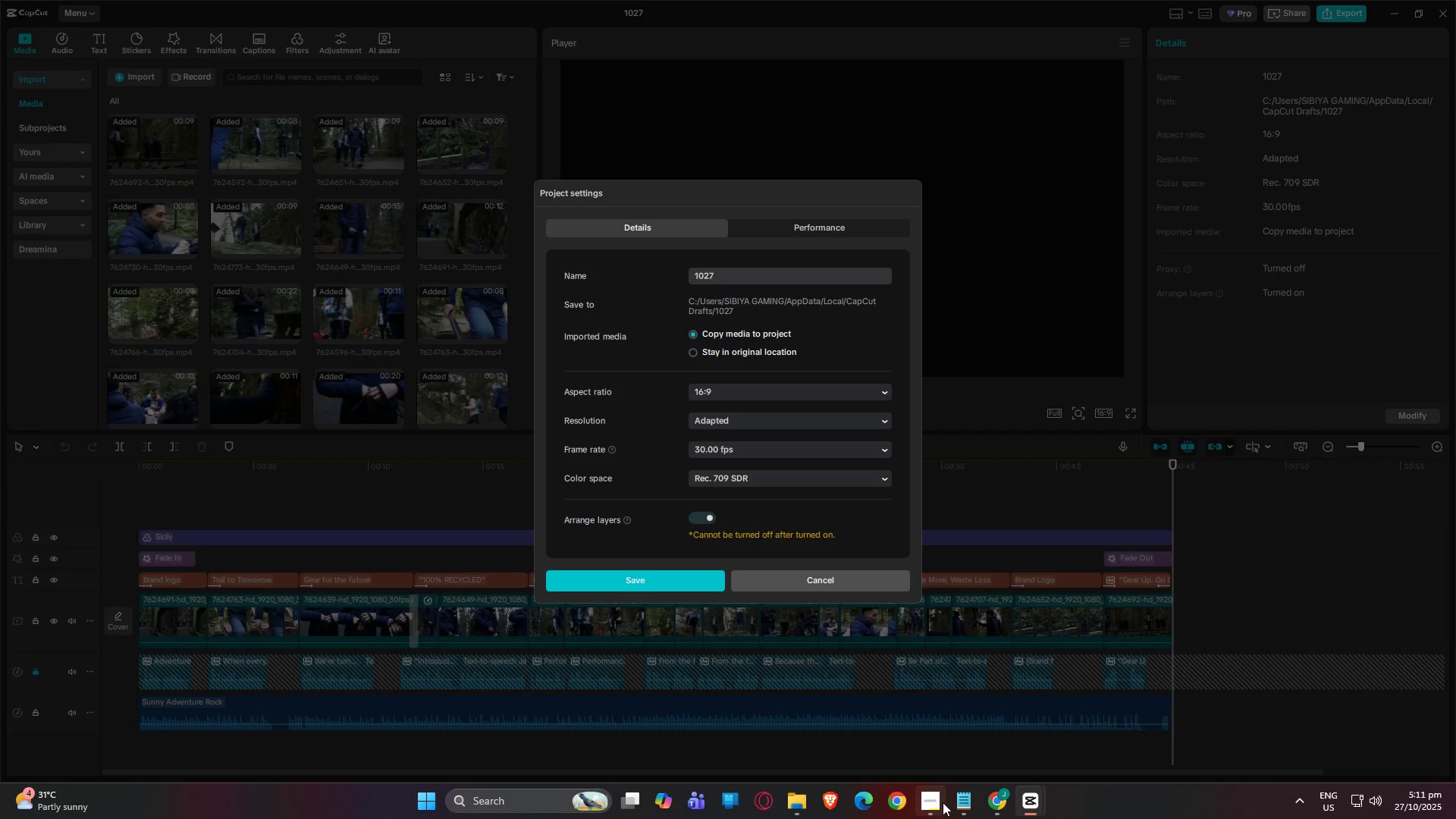 
left_click([806, 799])
 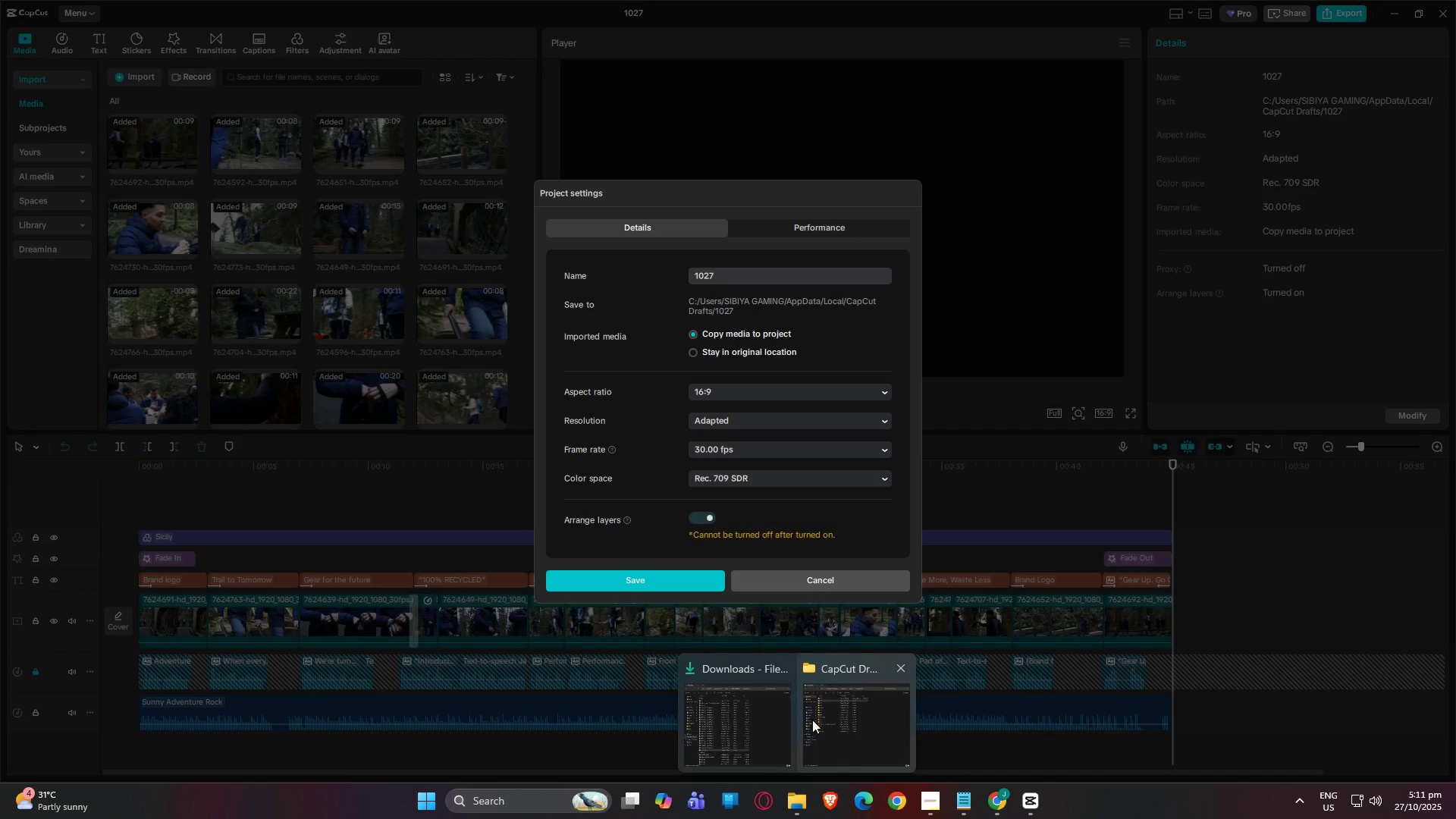 
left_click([846, 720])
 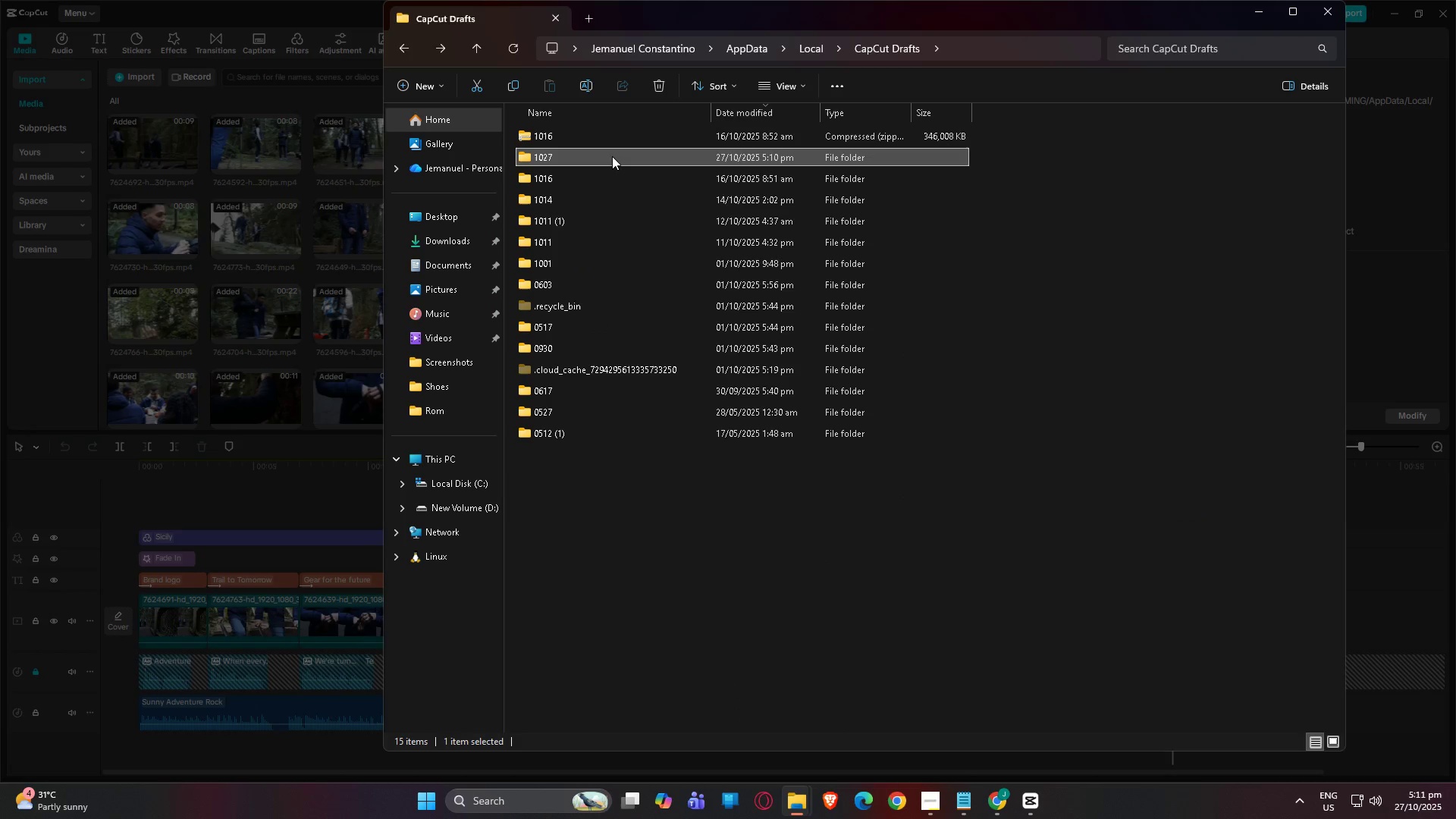 
double_click([612, 156])
 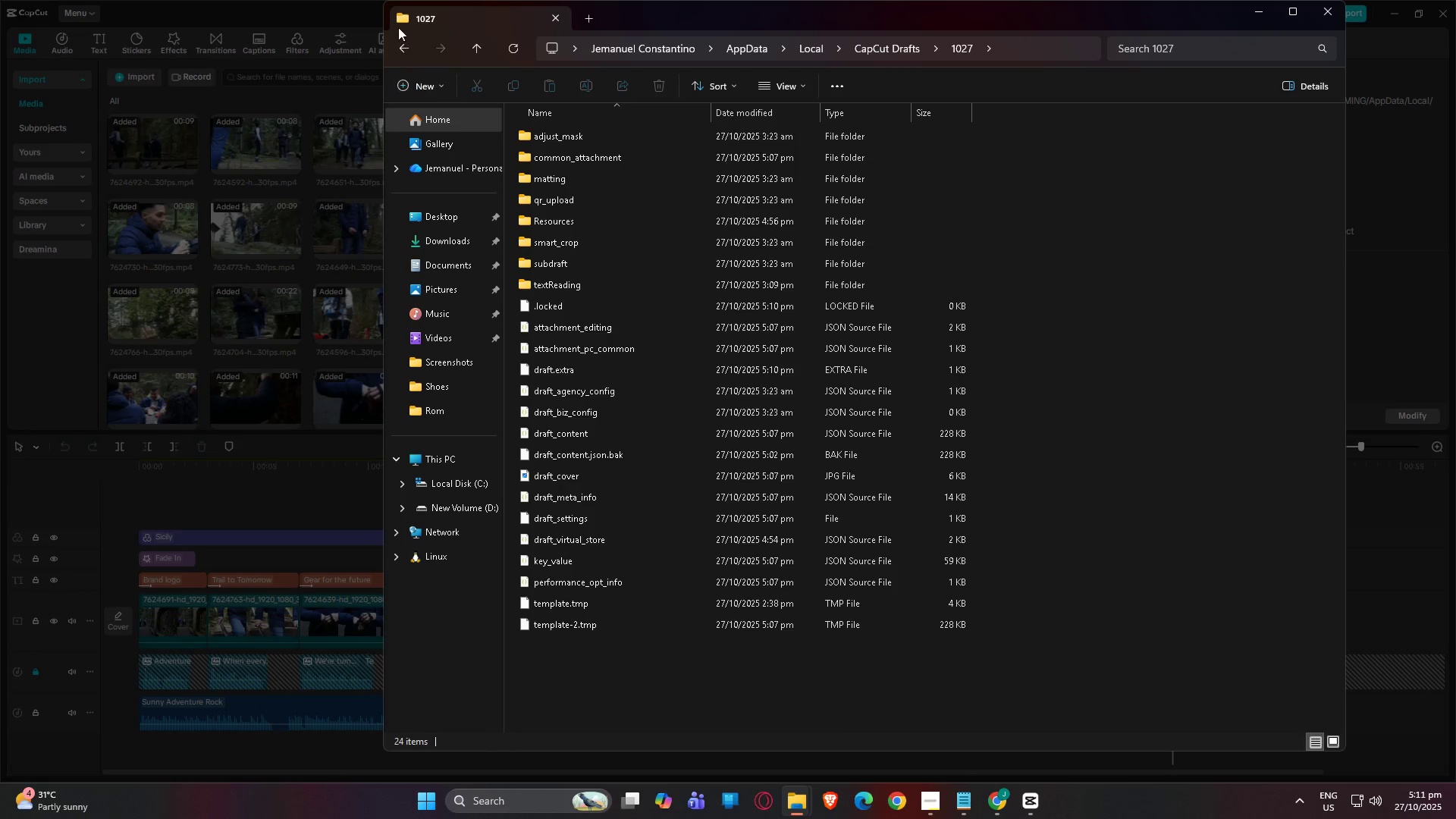 
wait(6.61)
 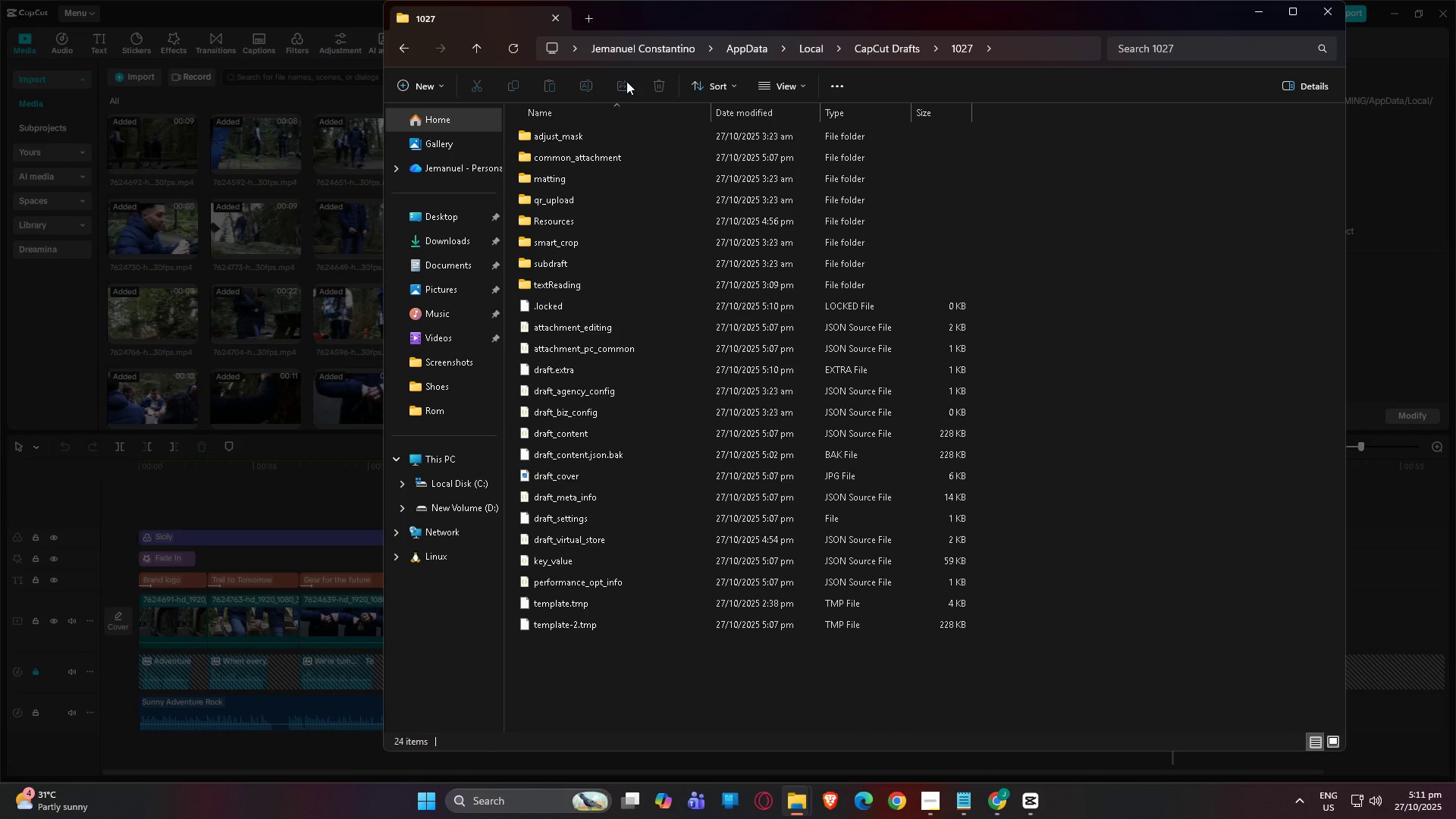 
double_click([563, 217])
 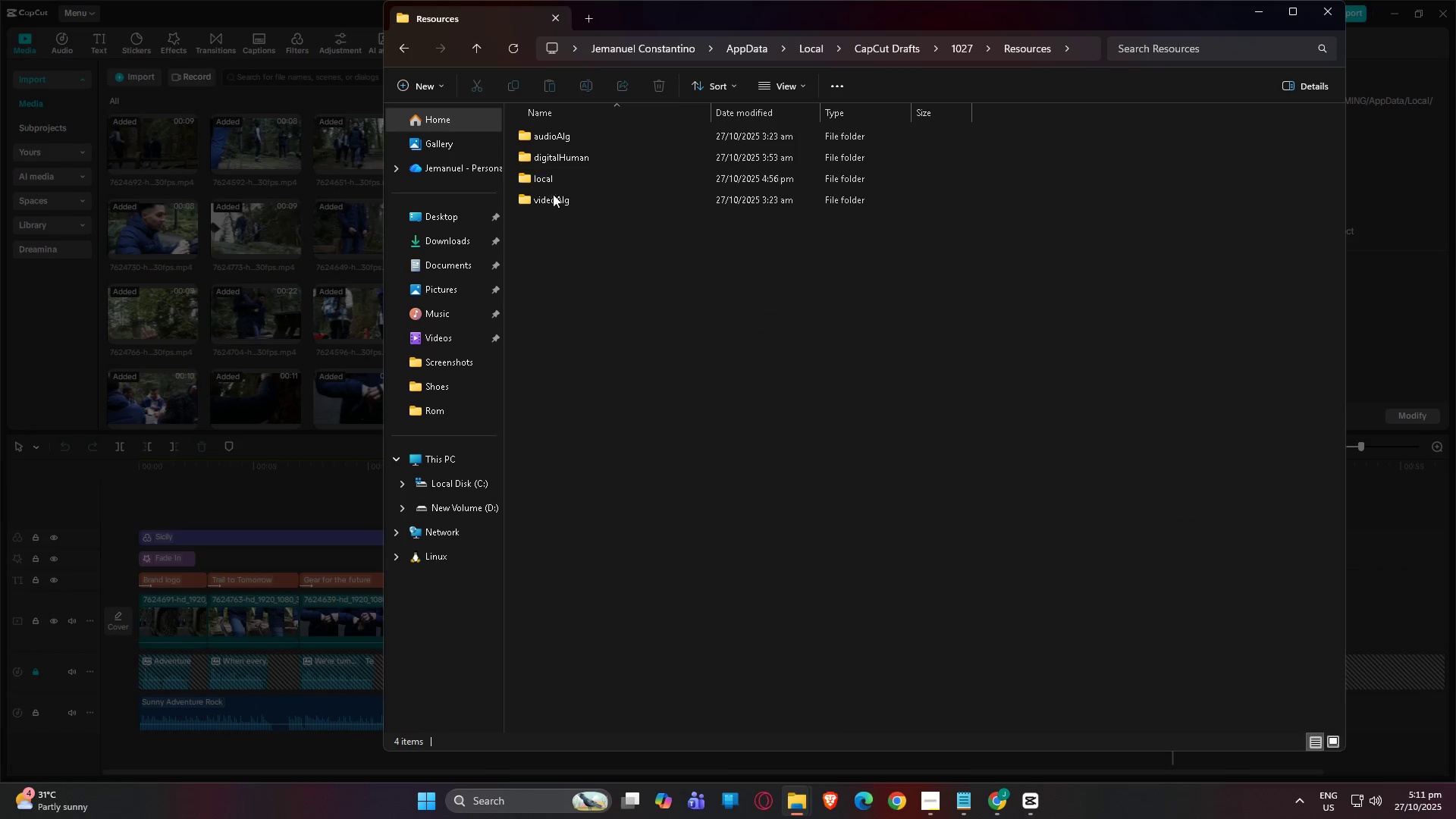 
double_click([554, 196])
 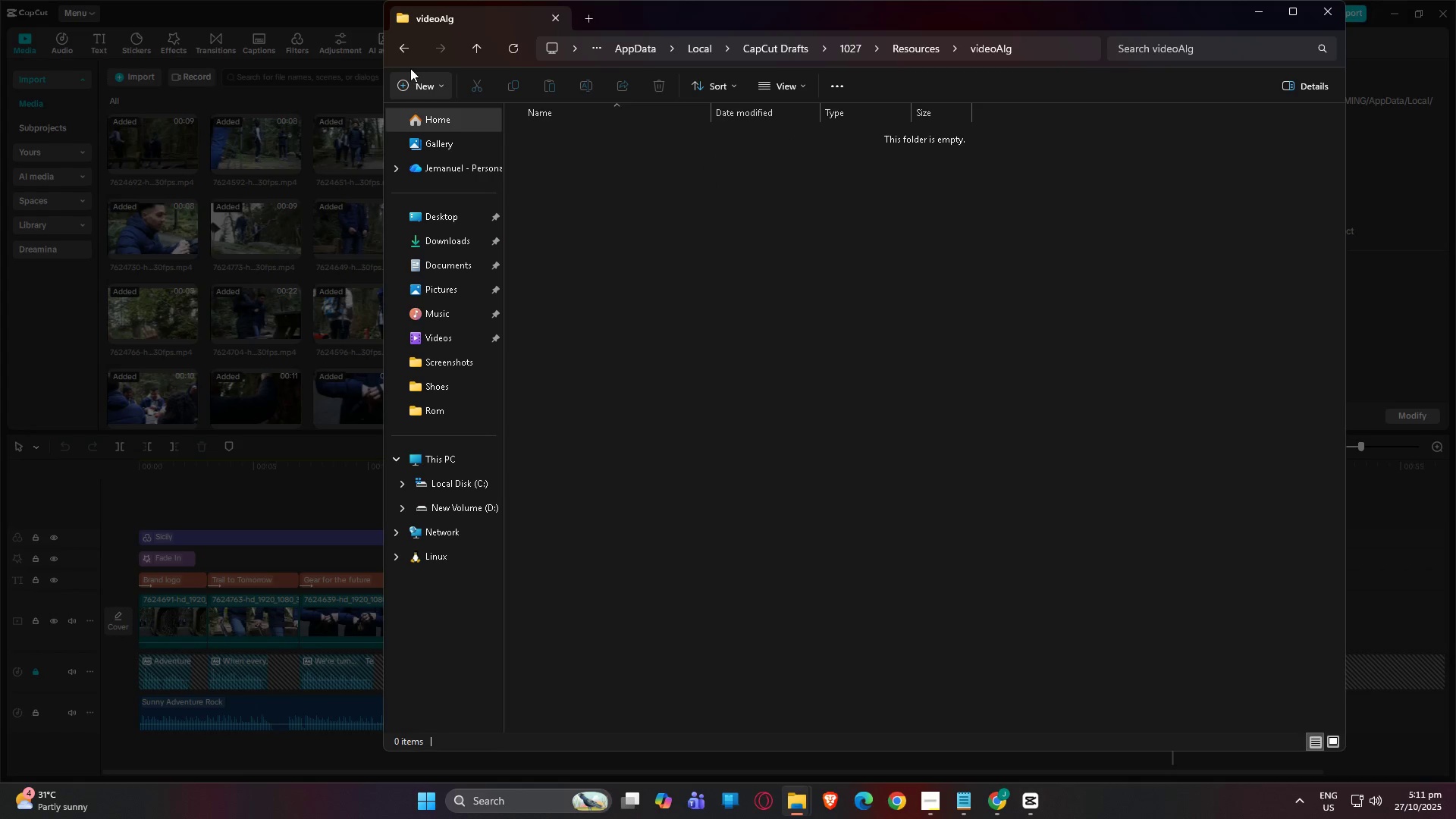 
left_click([408, 49])
 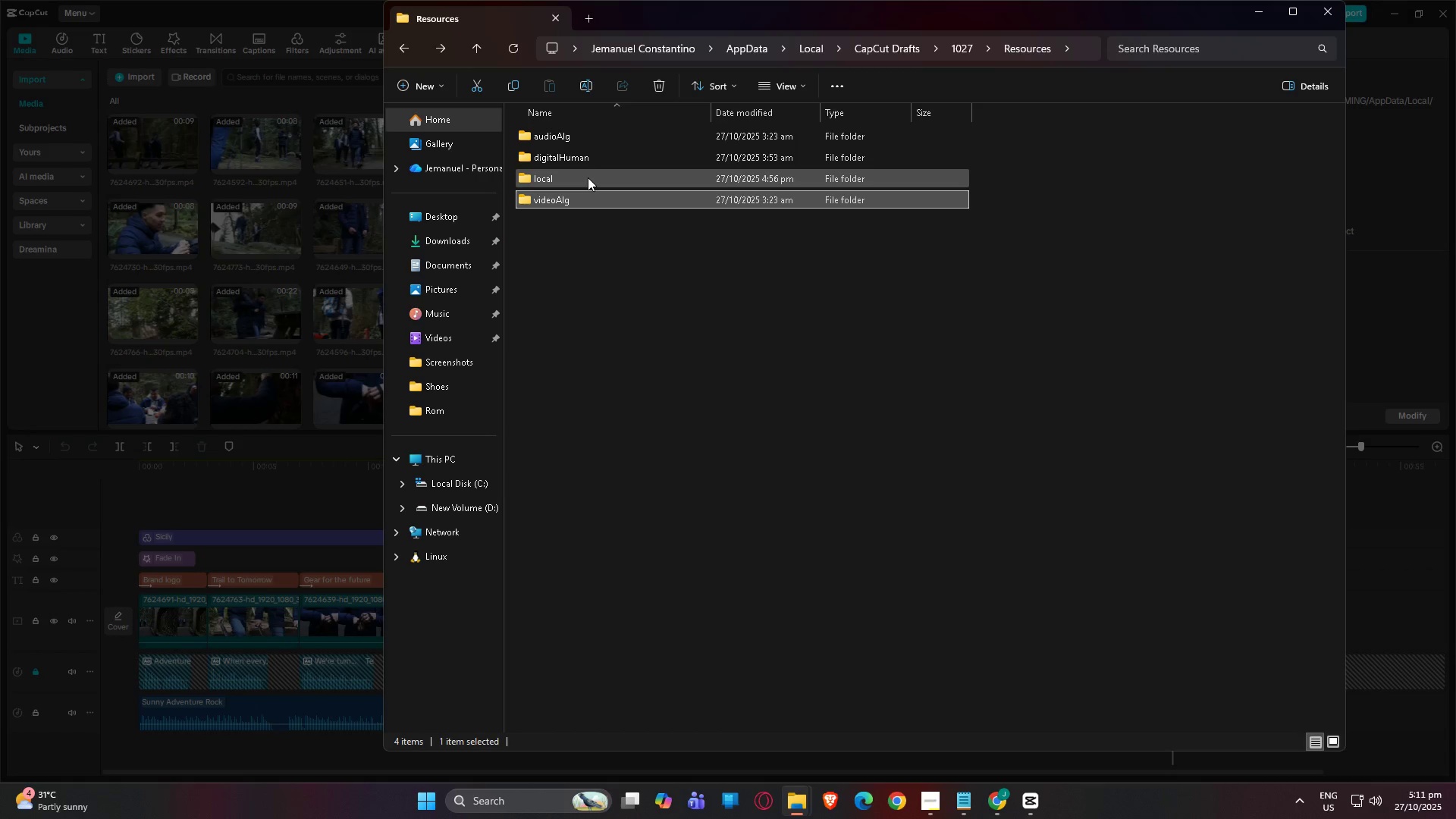 
double_click([588, 177])
 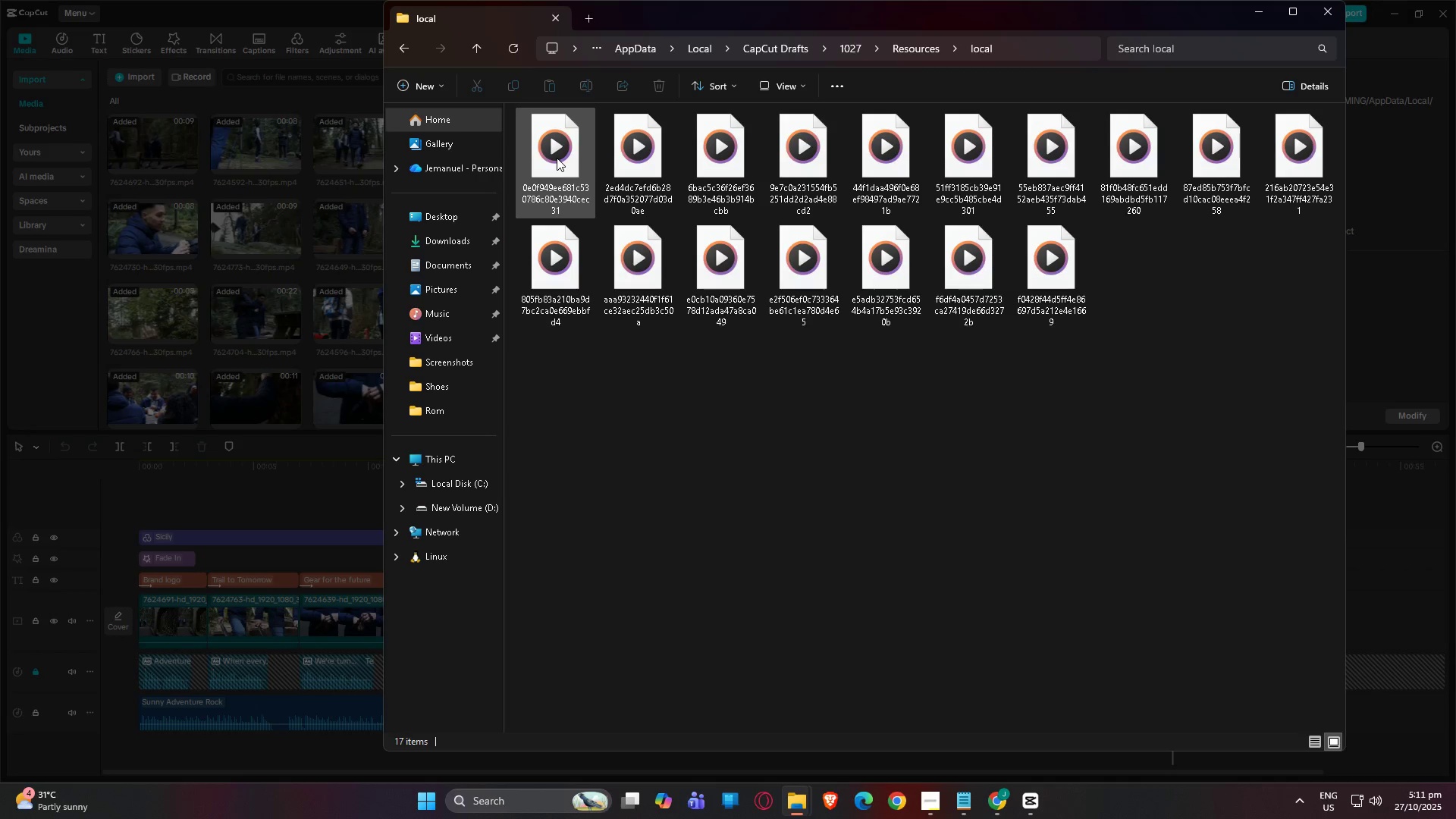 
double_click([557, 158])
 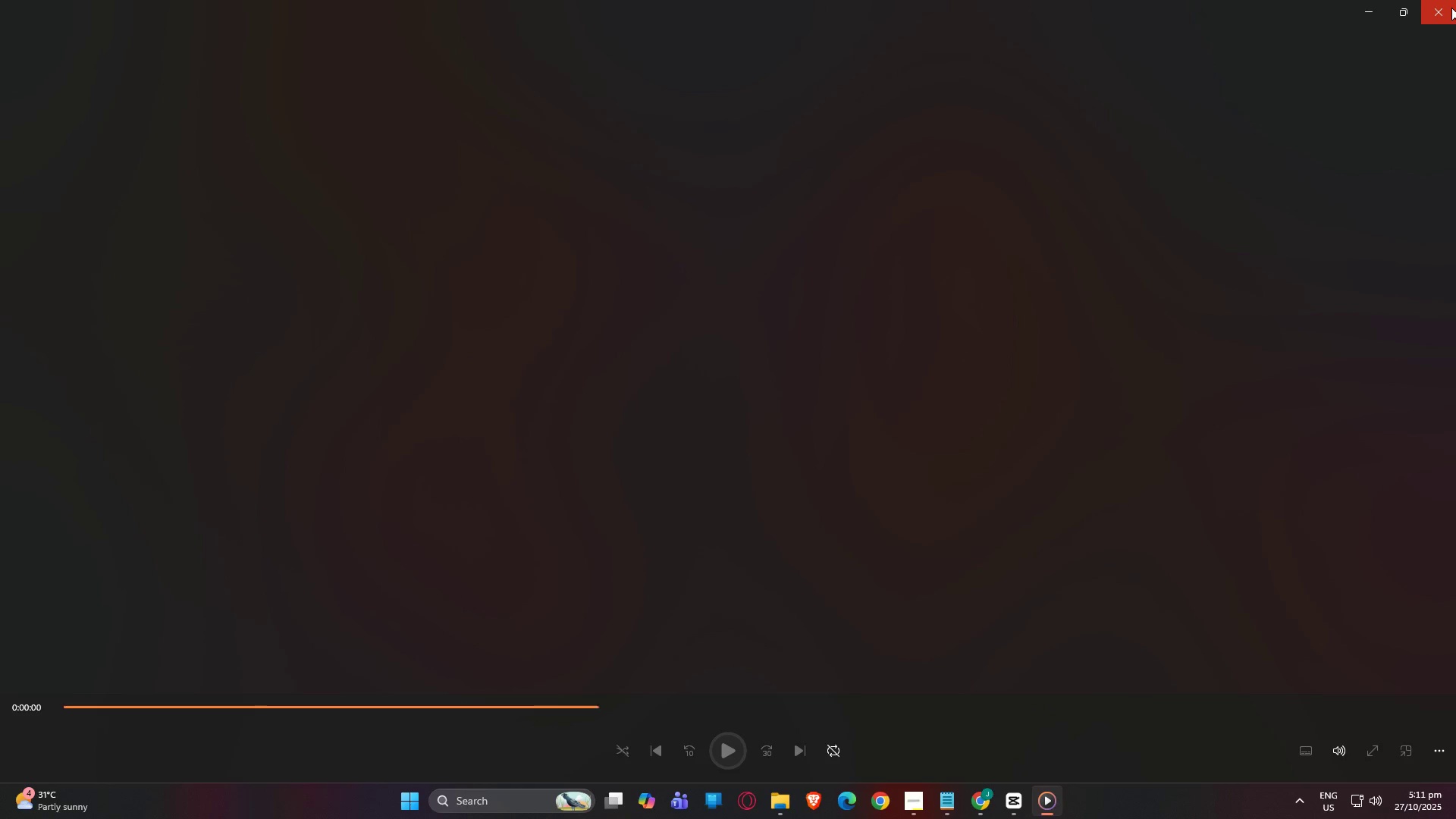 
key(ArrowRight)
 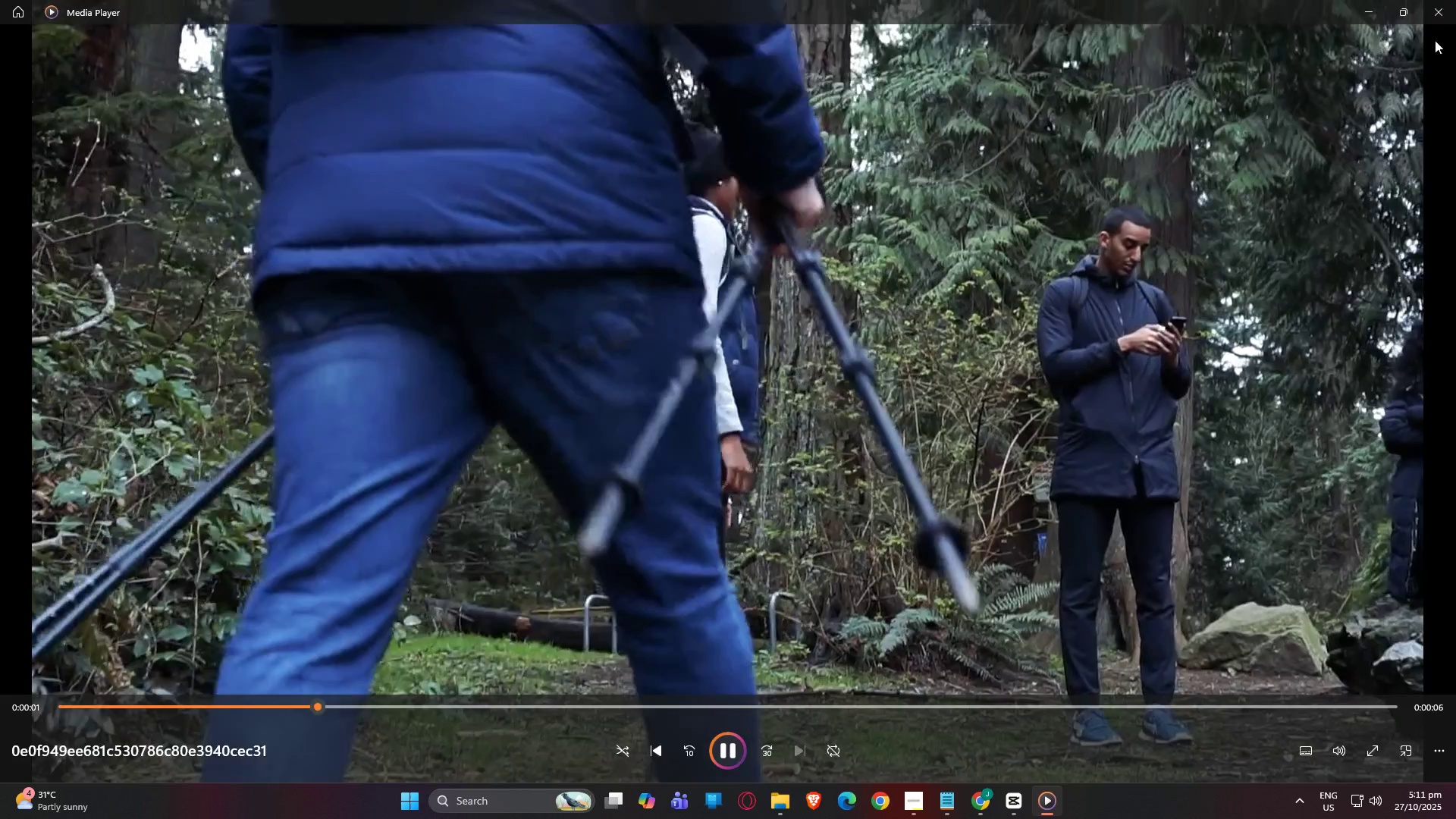 
left_click([1455, 0])
 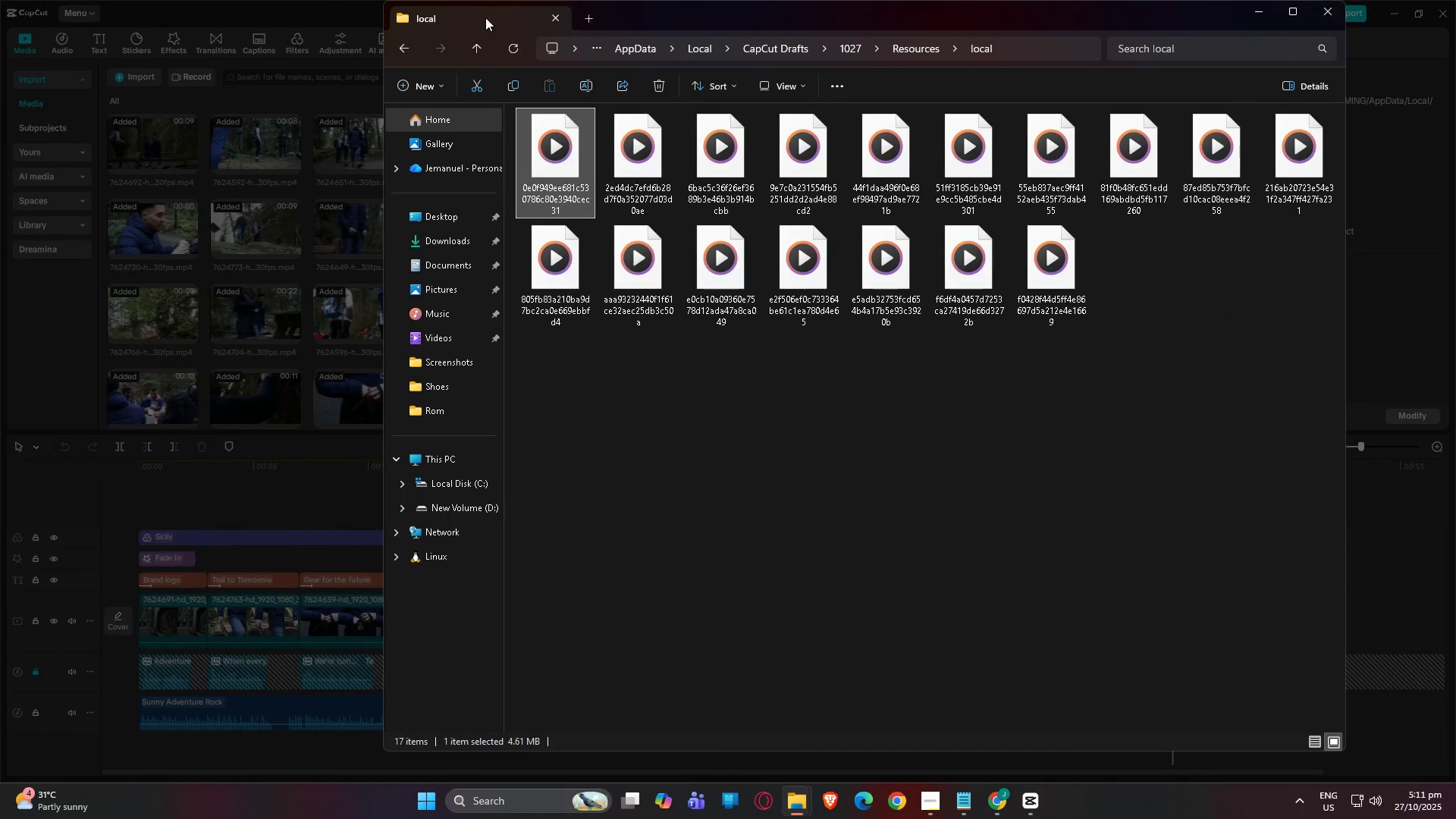 
left_click([394, 46])
 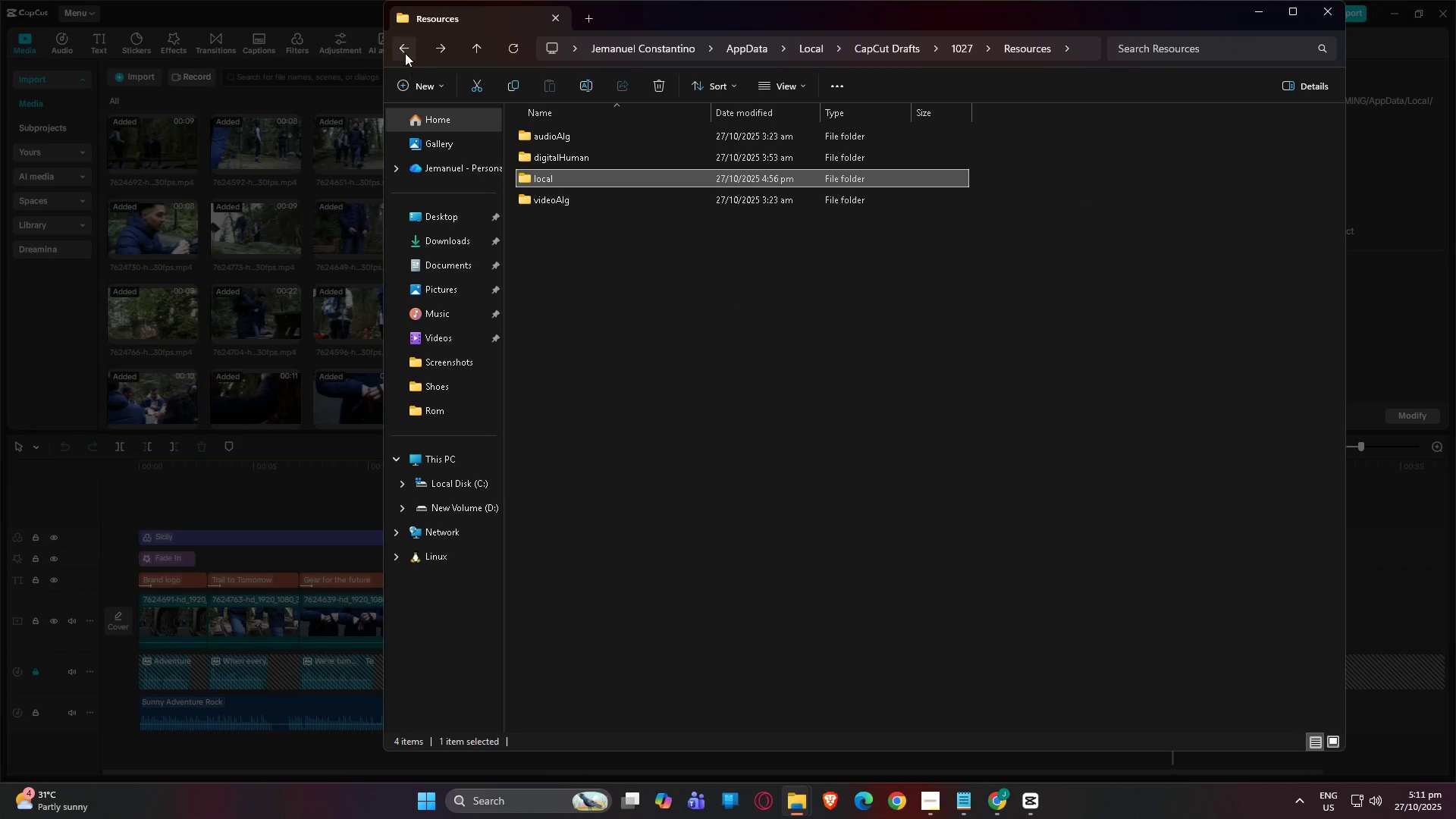 
left_click([393, 46])
 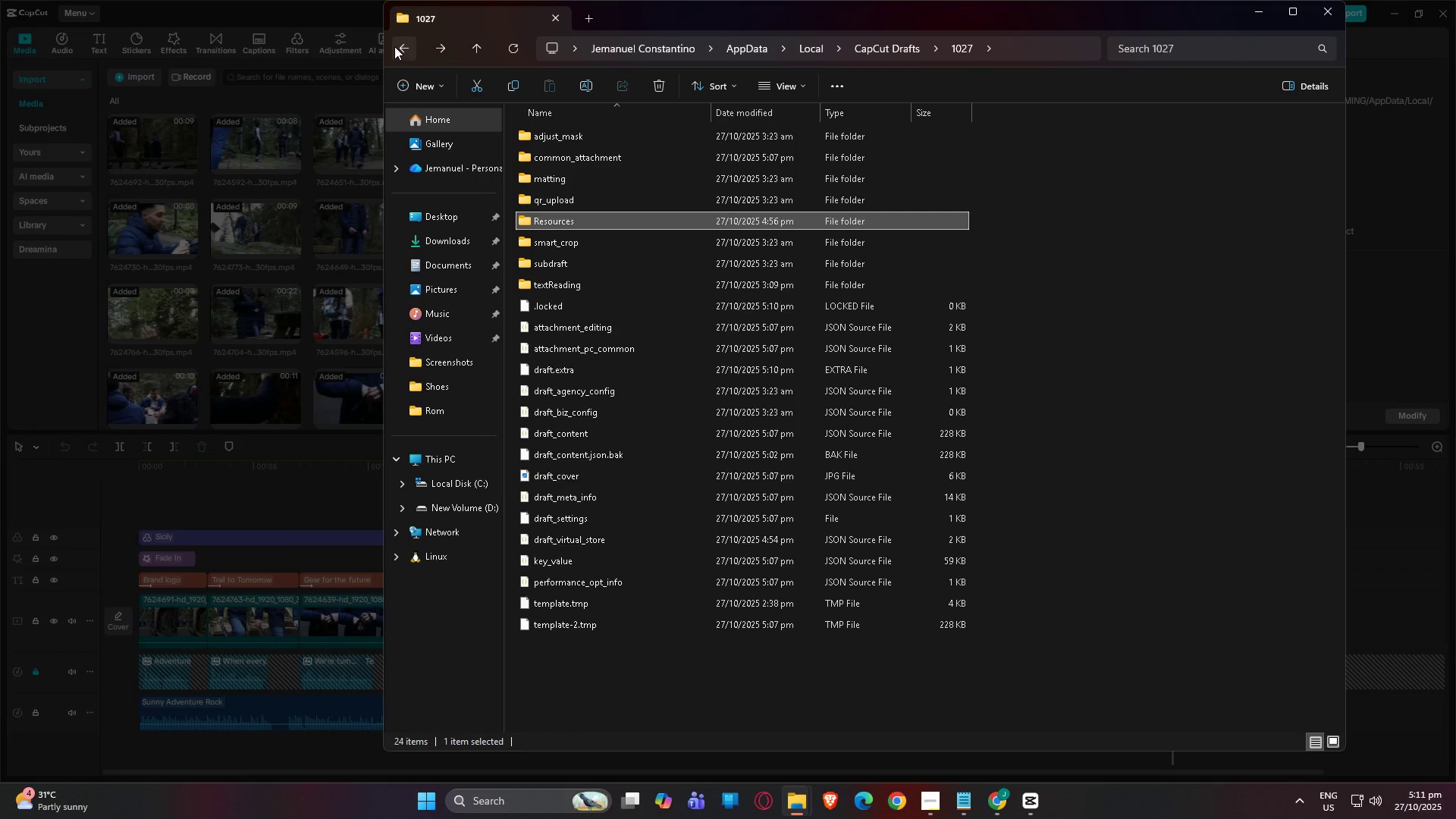 
left_click([394, 46])
 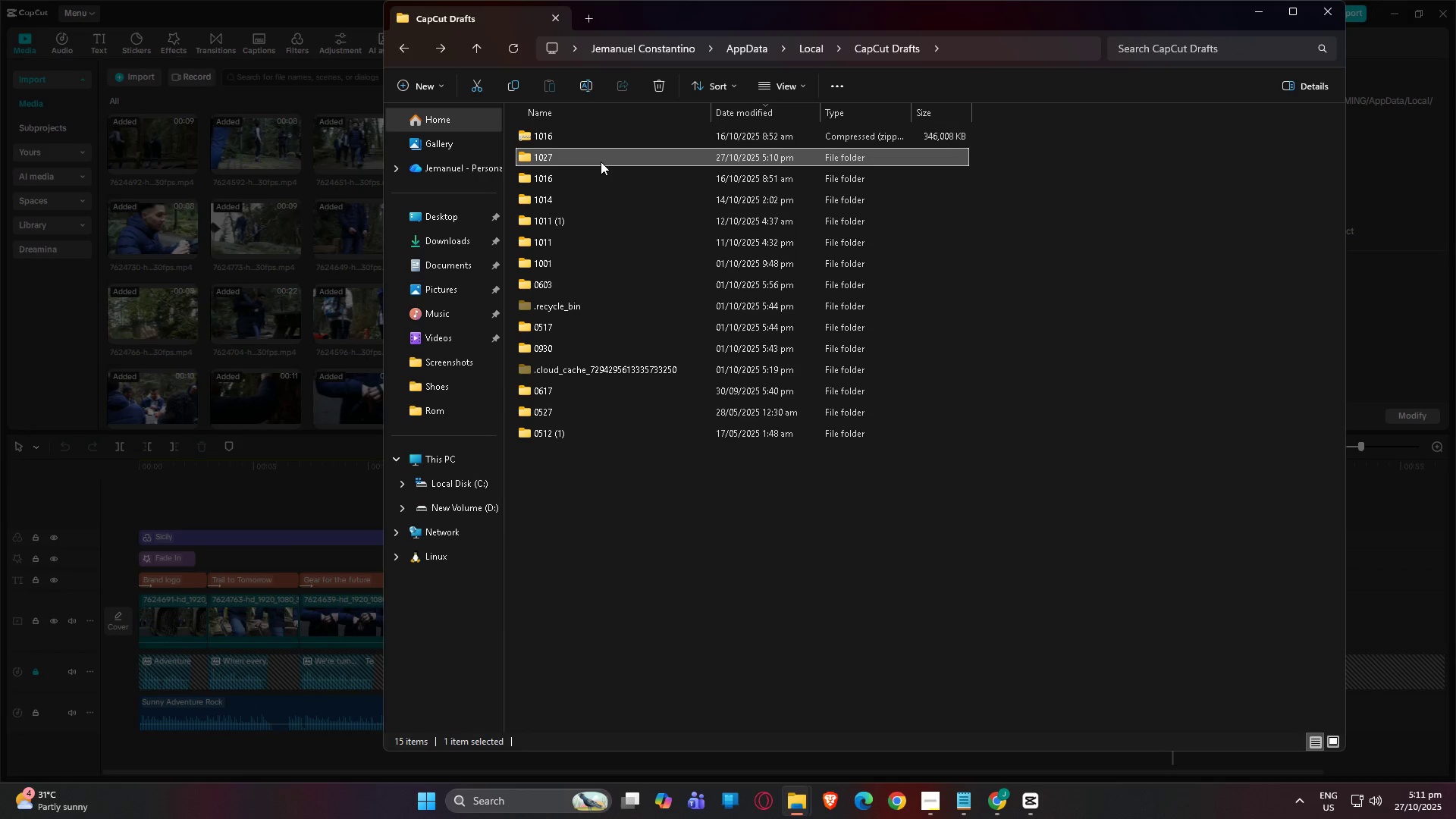 
key(Control+C)
 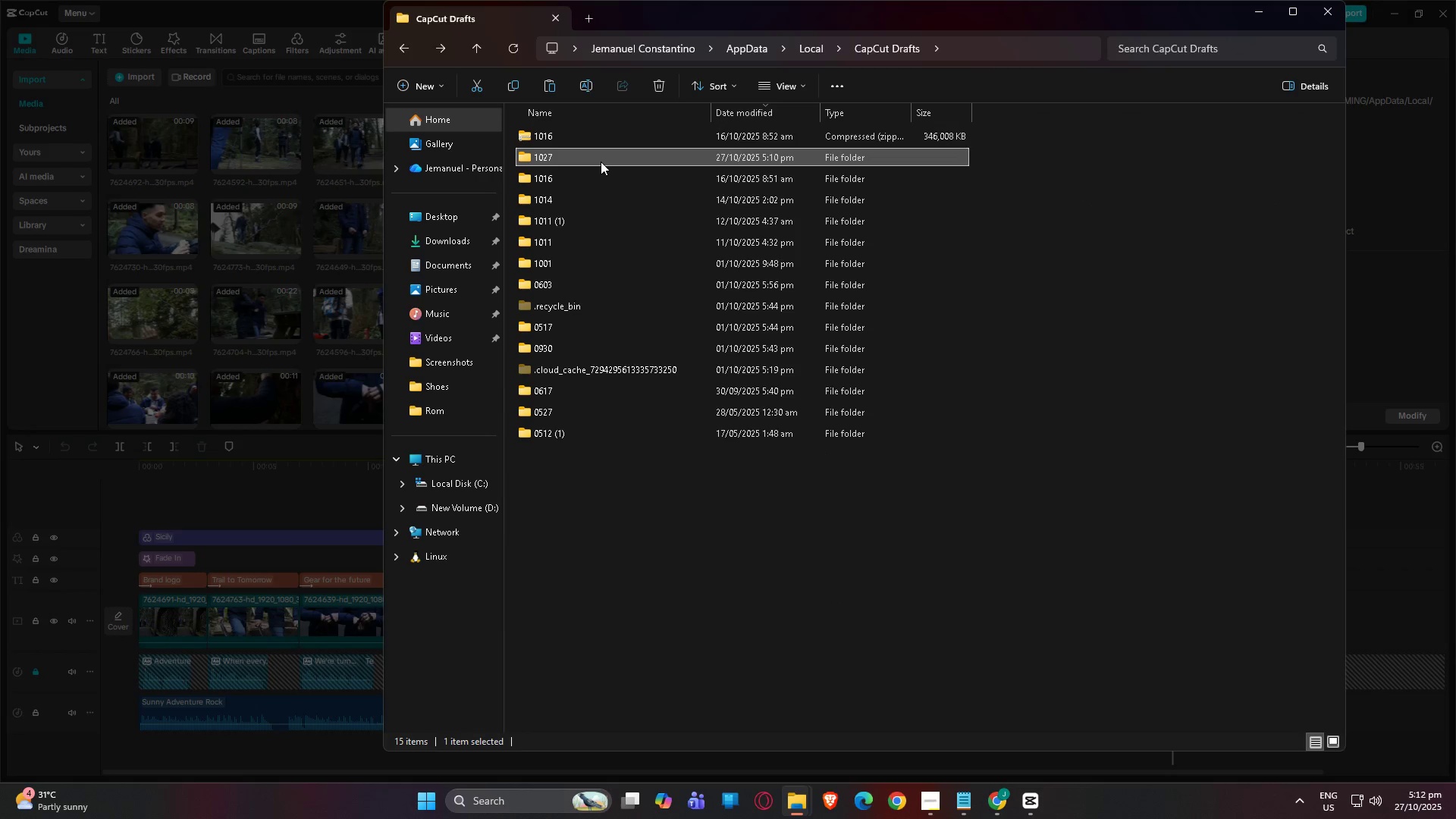 
left_click([601, 162])
 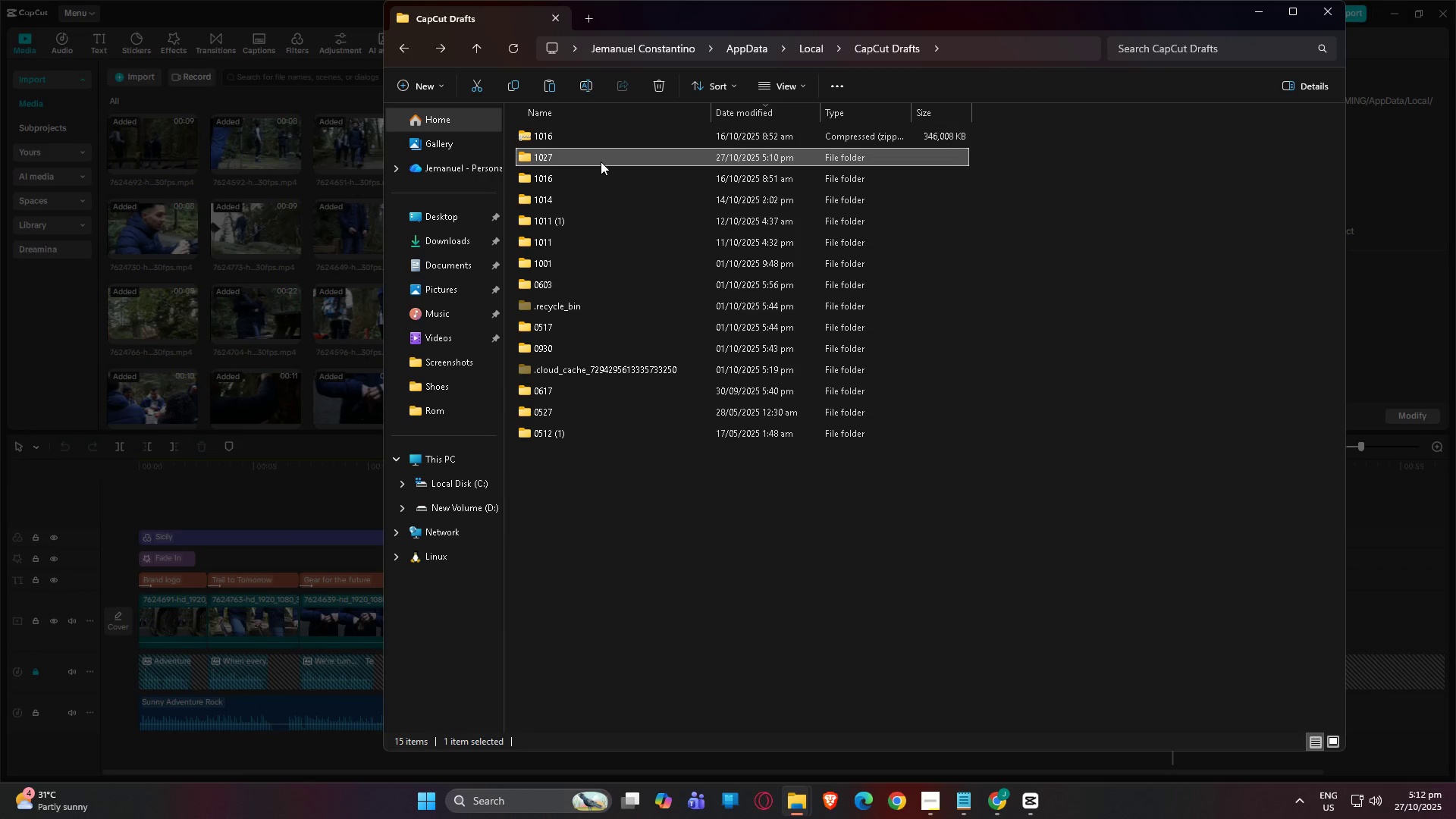 
right_click([601, 162])
 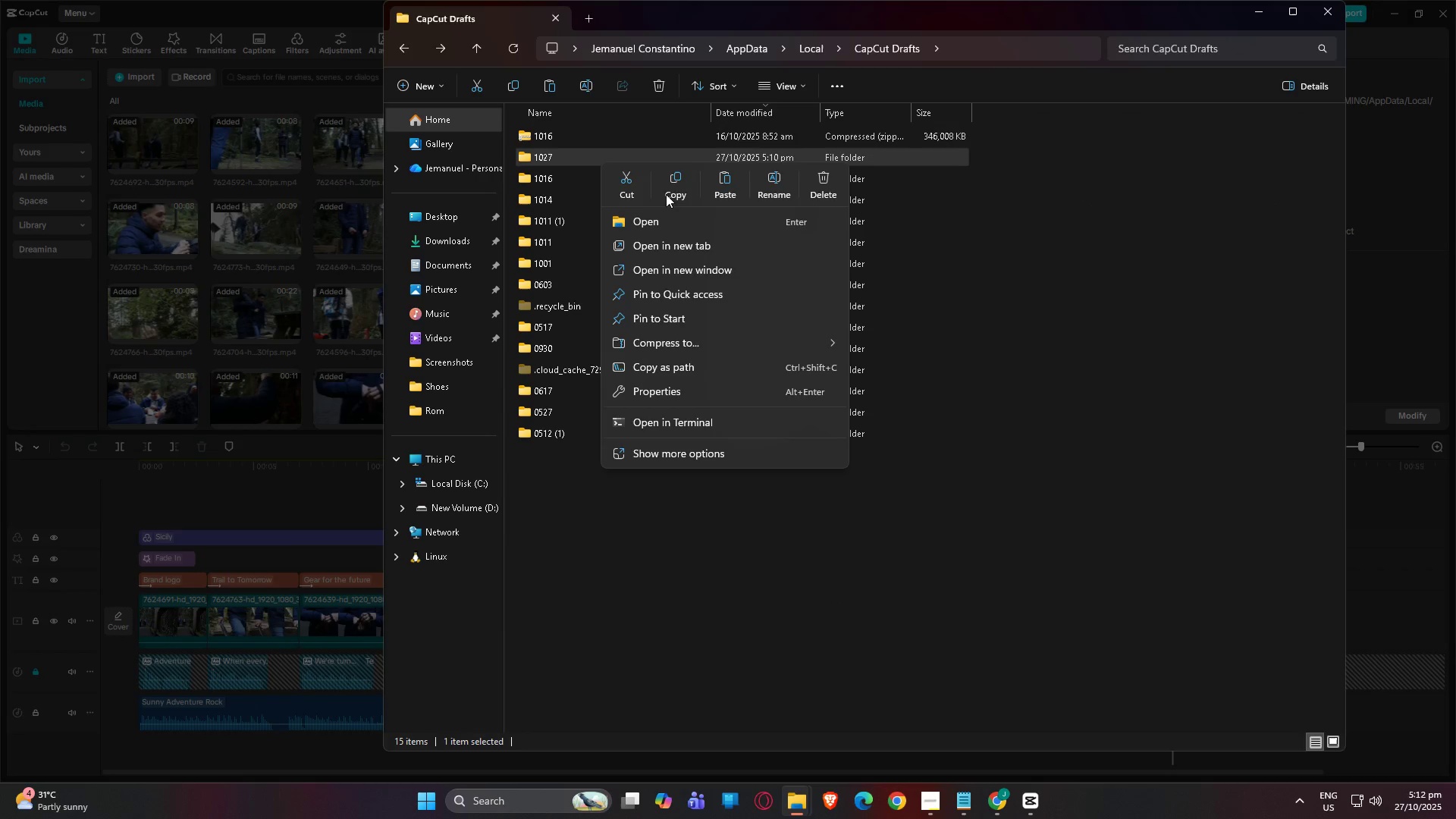 
left_click([670, 190])
 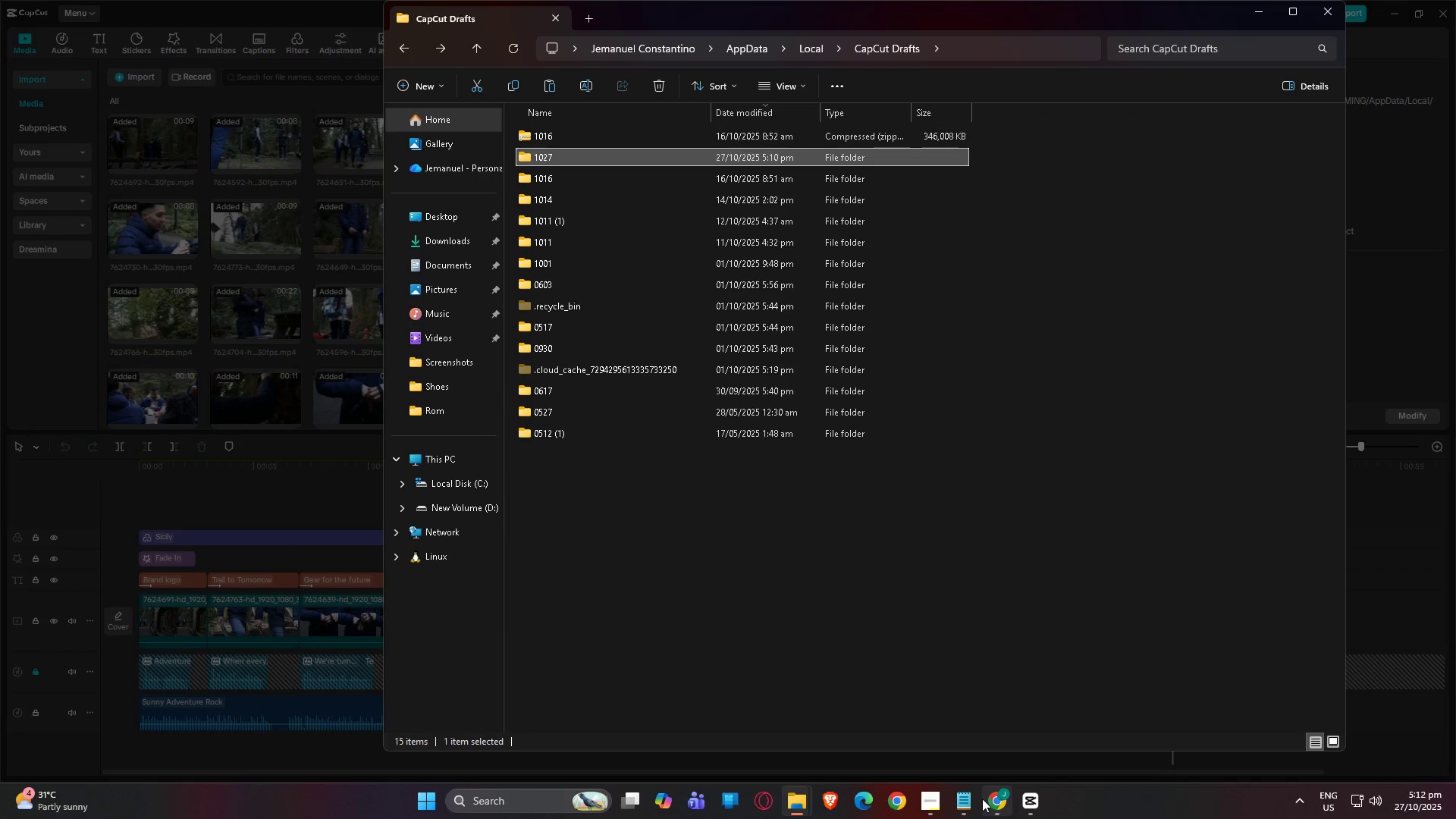 
left_click([990, 799])
 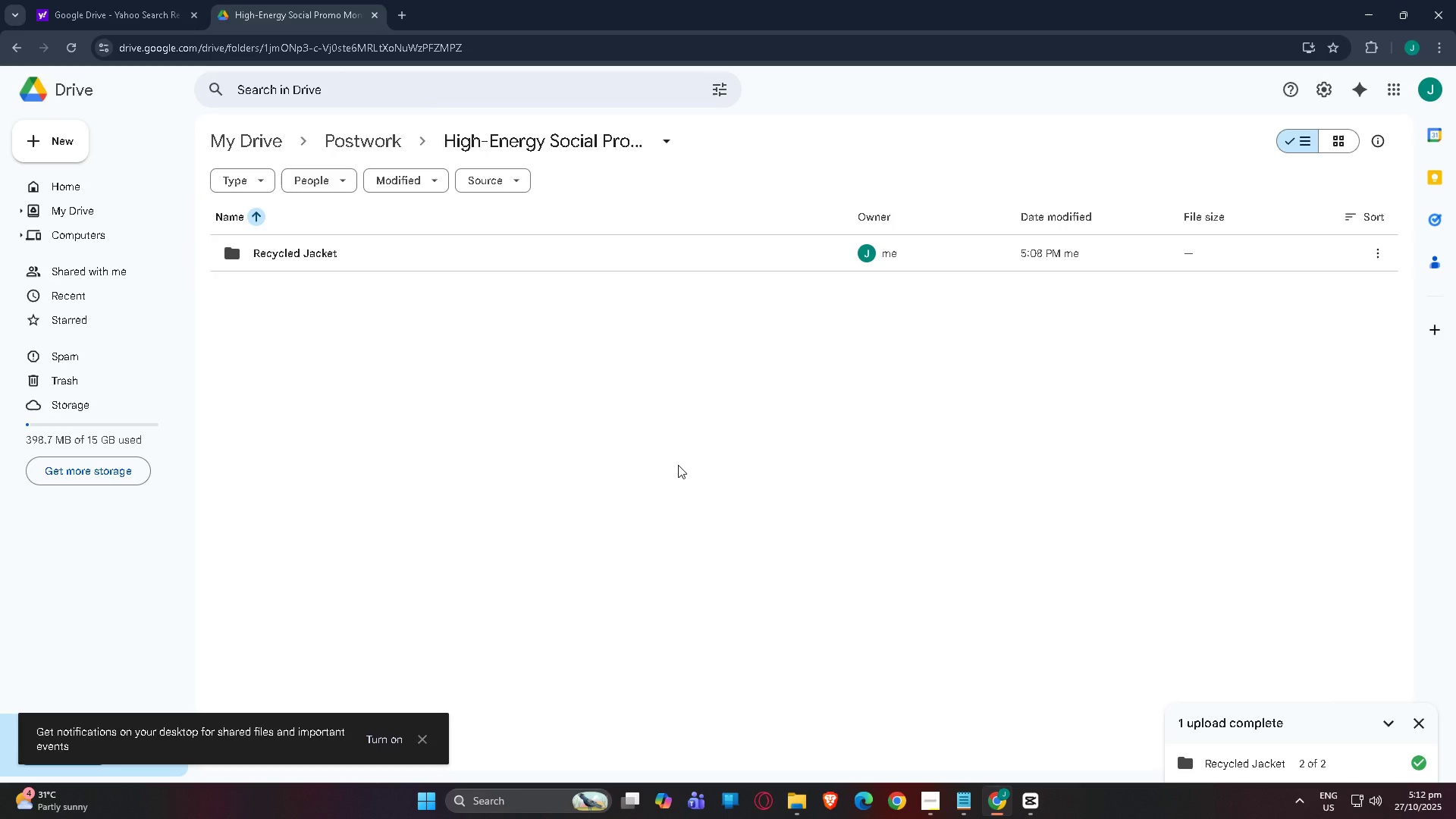 
left_click([648, 452])
 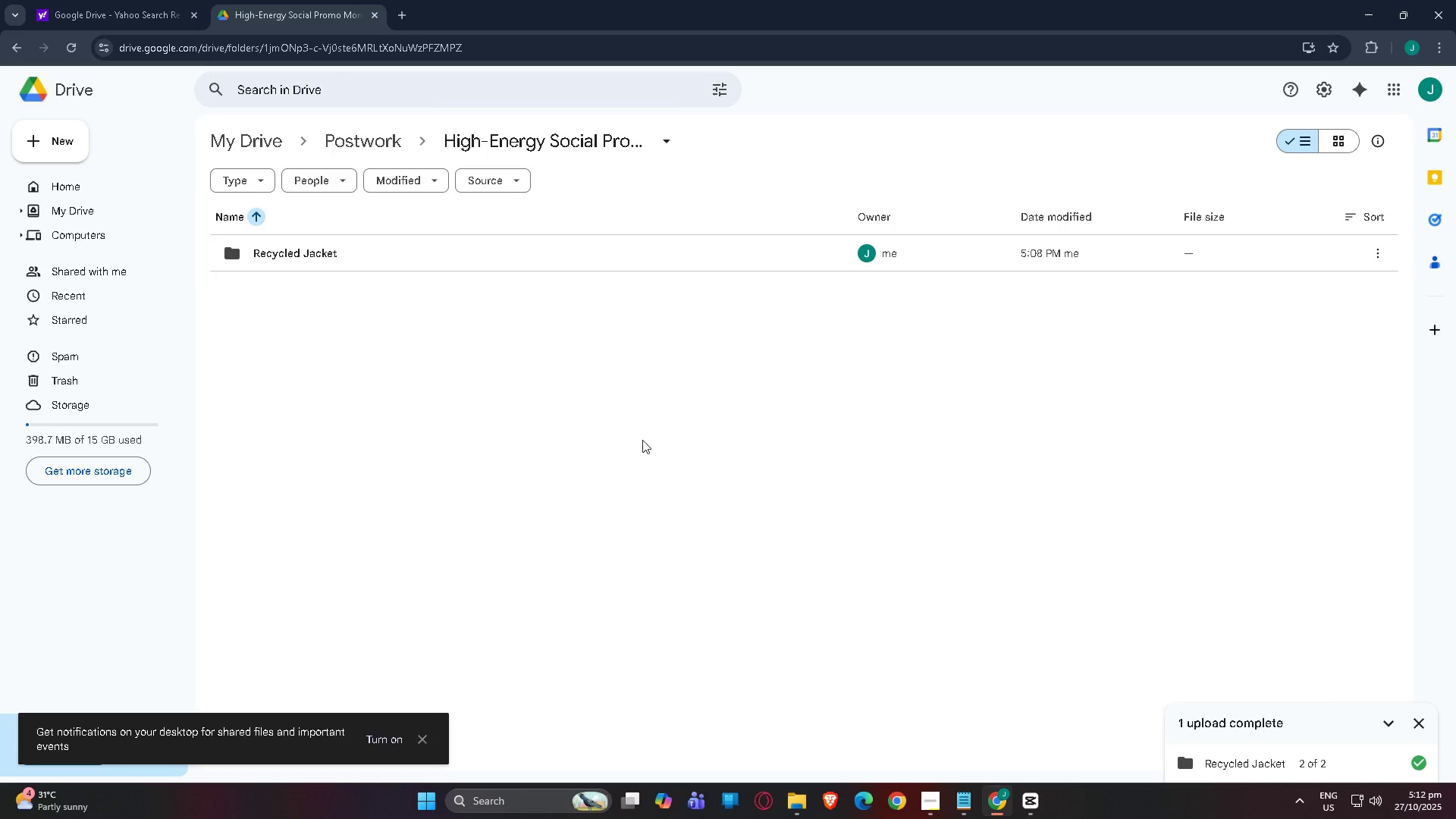 
key(Control+V)
 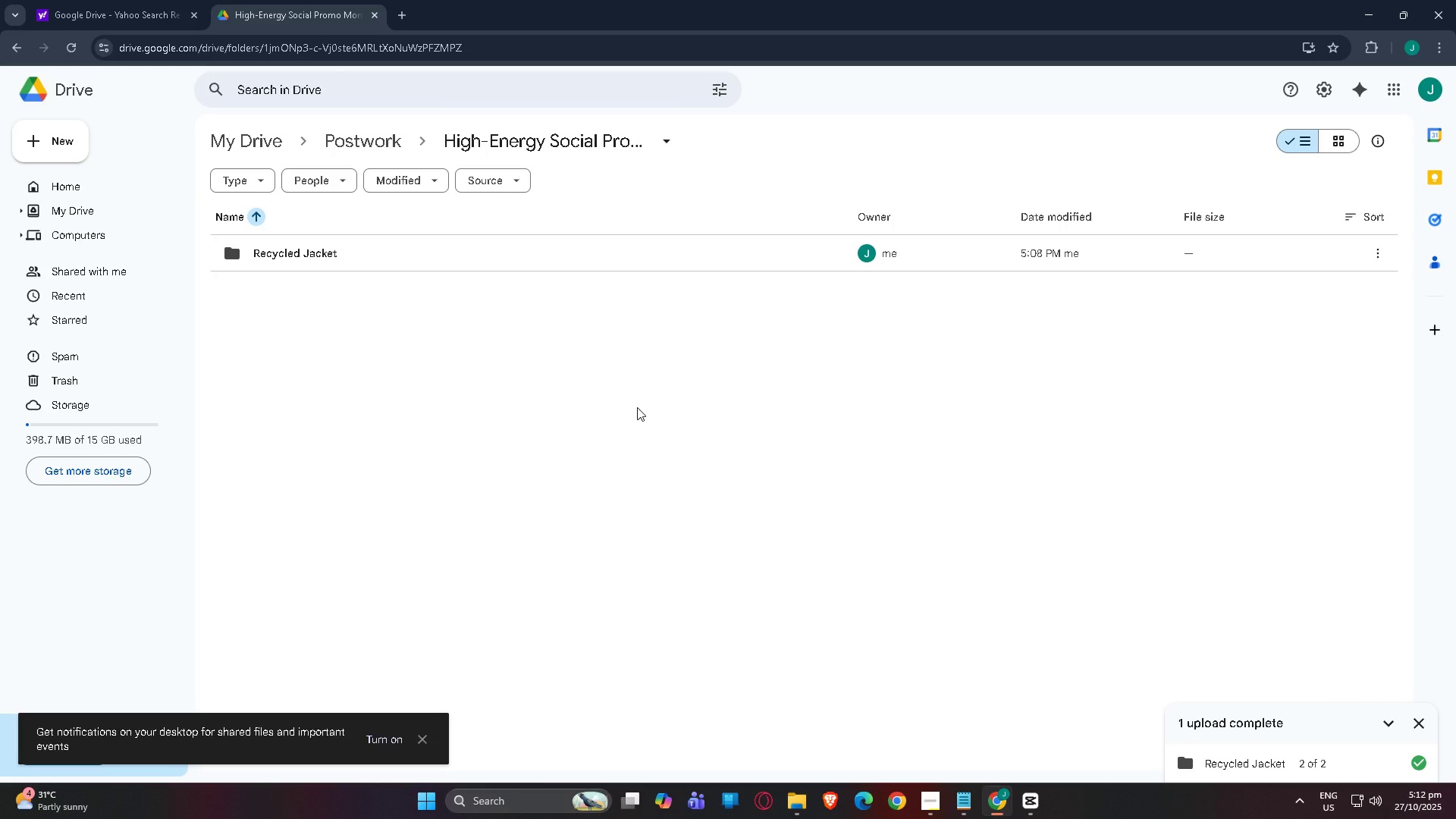 
wait(8.77)
 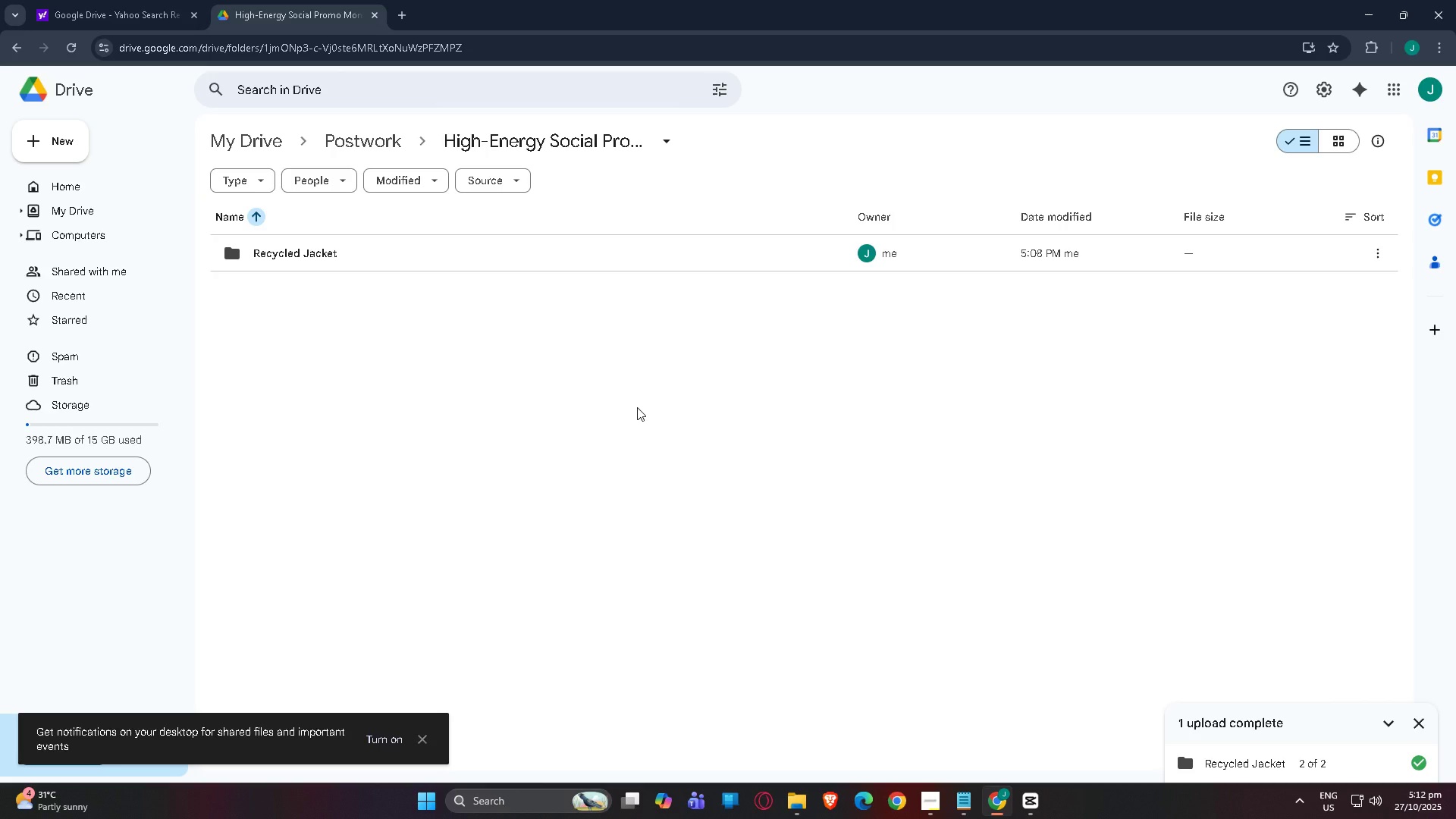 
left_click([805, 811])
 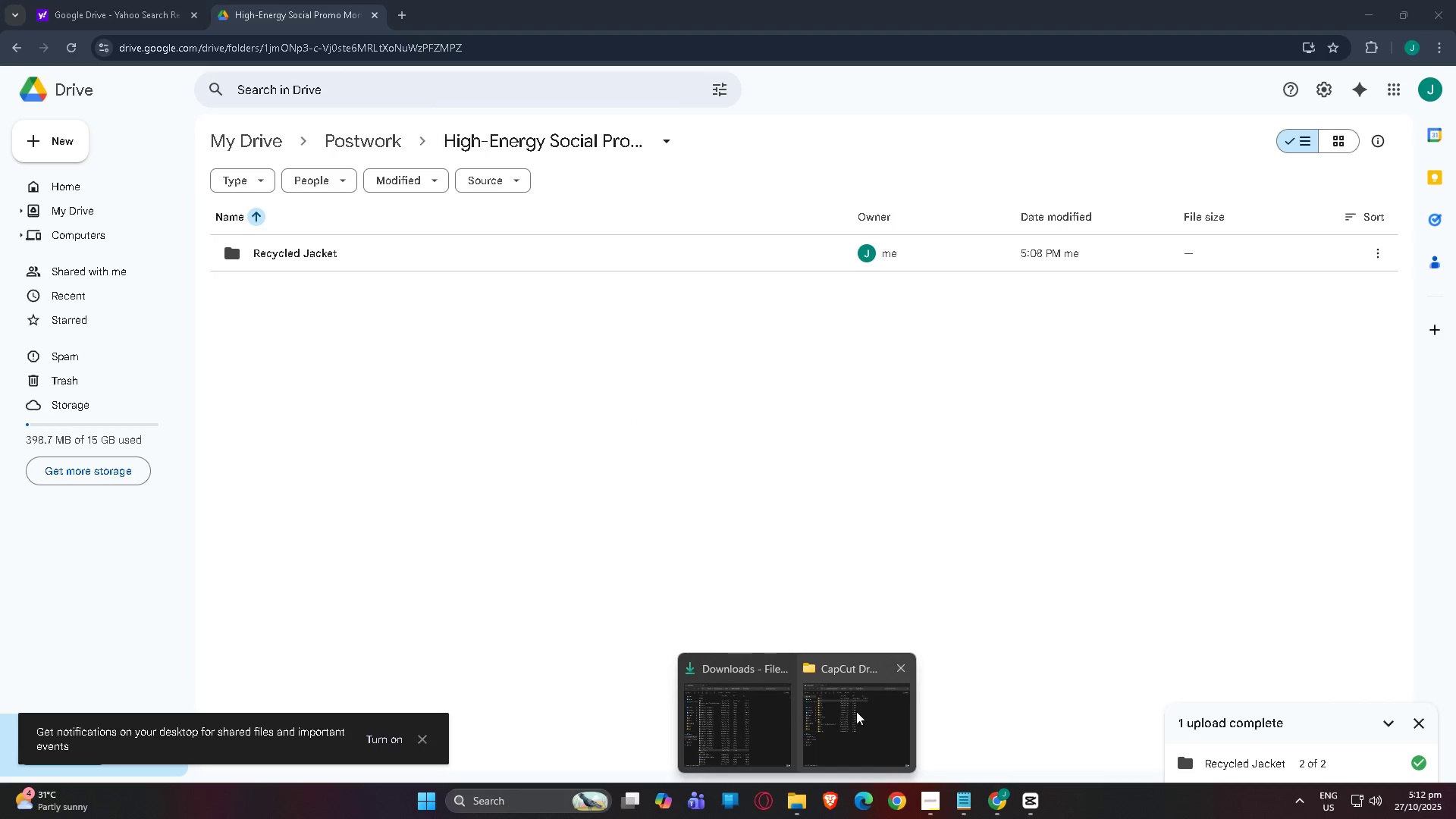 
left_click([856, 711])
 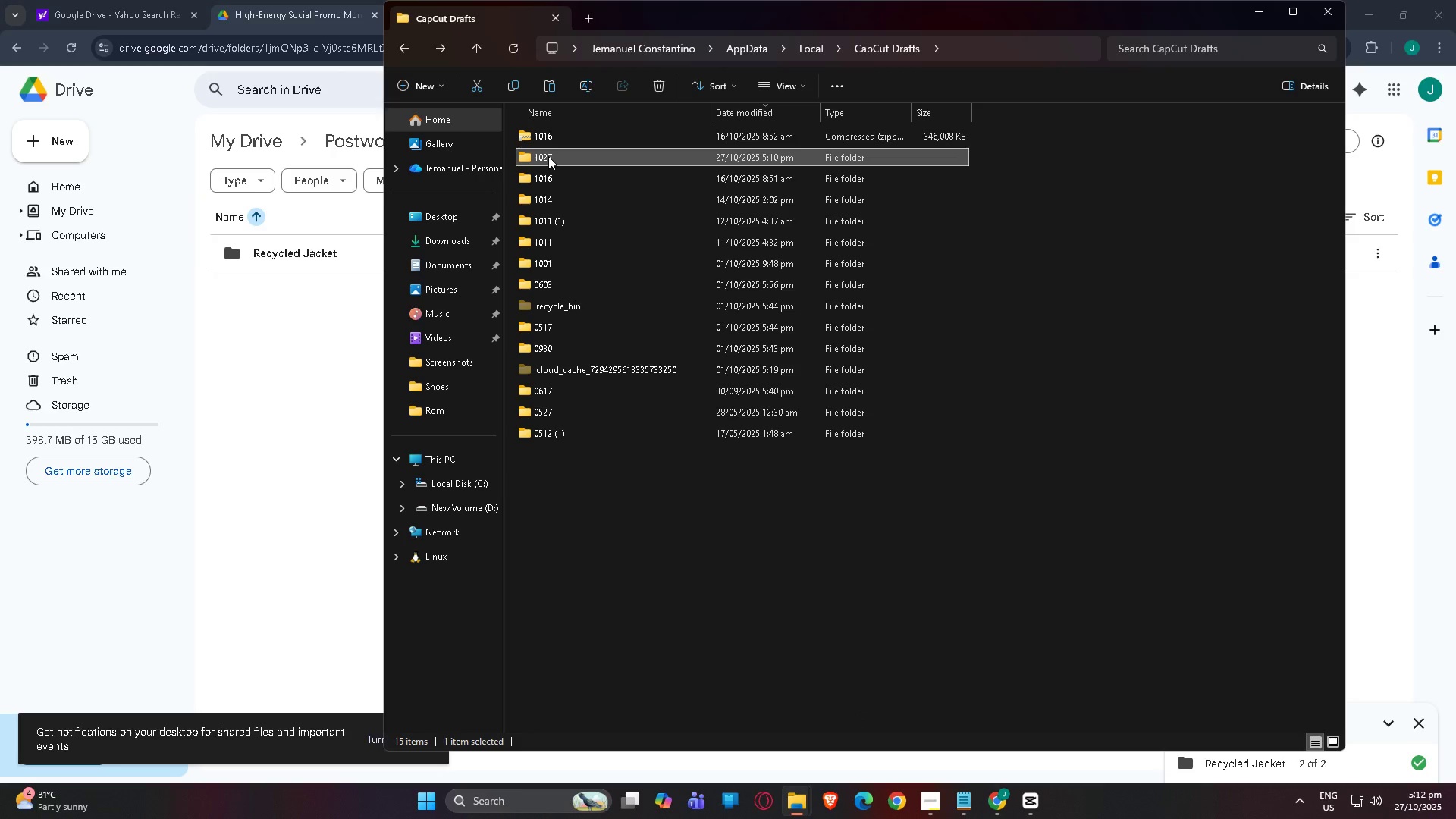 
left_click_drag(start_coordinate=[548, 156], to_coordinate=[279, 346])
 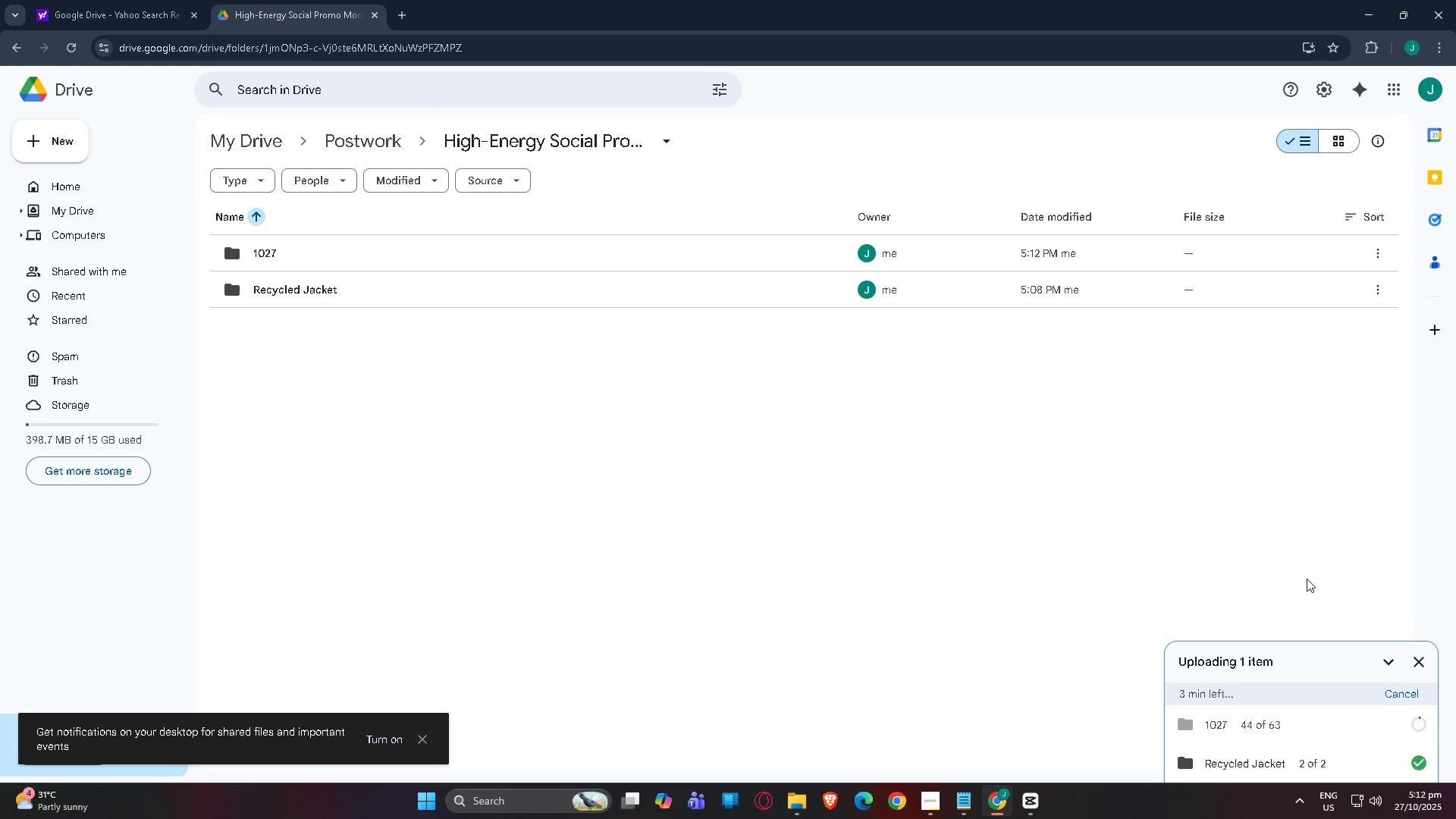 
wait(14.25)
 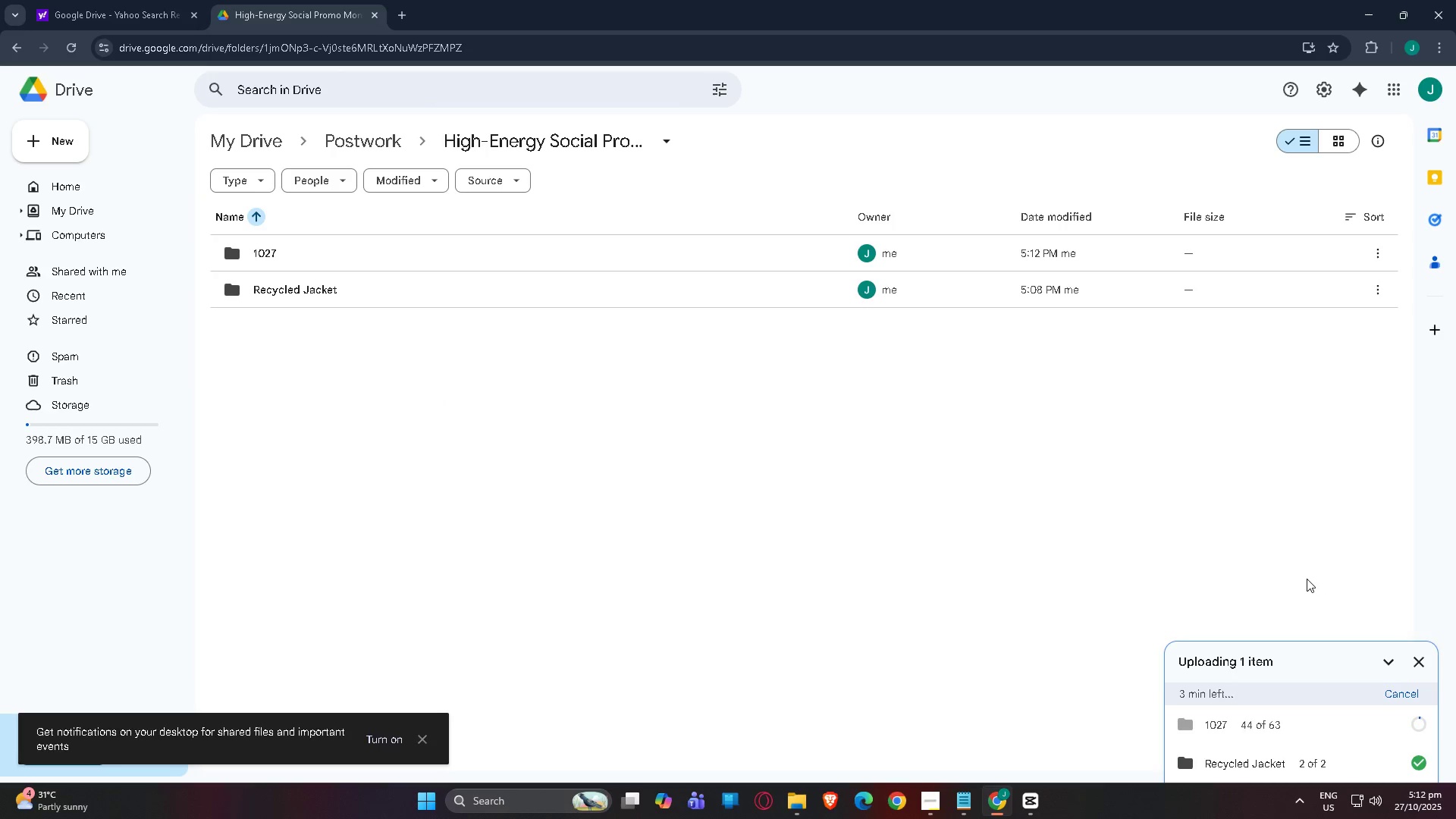 
left_click([968, 800])
 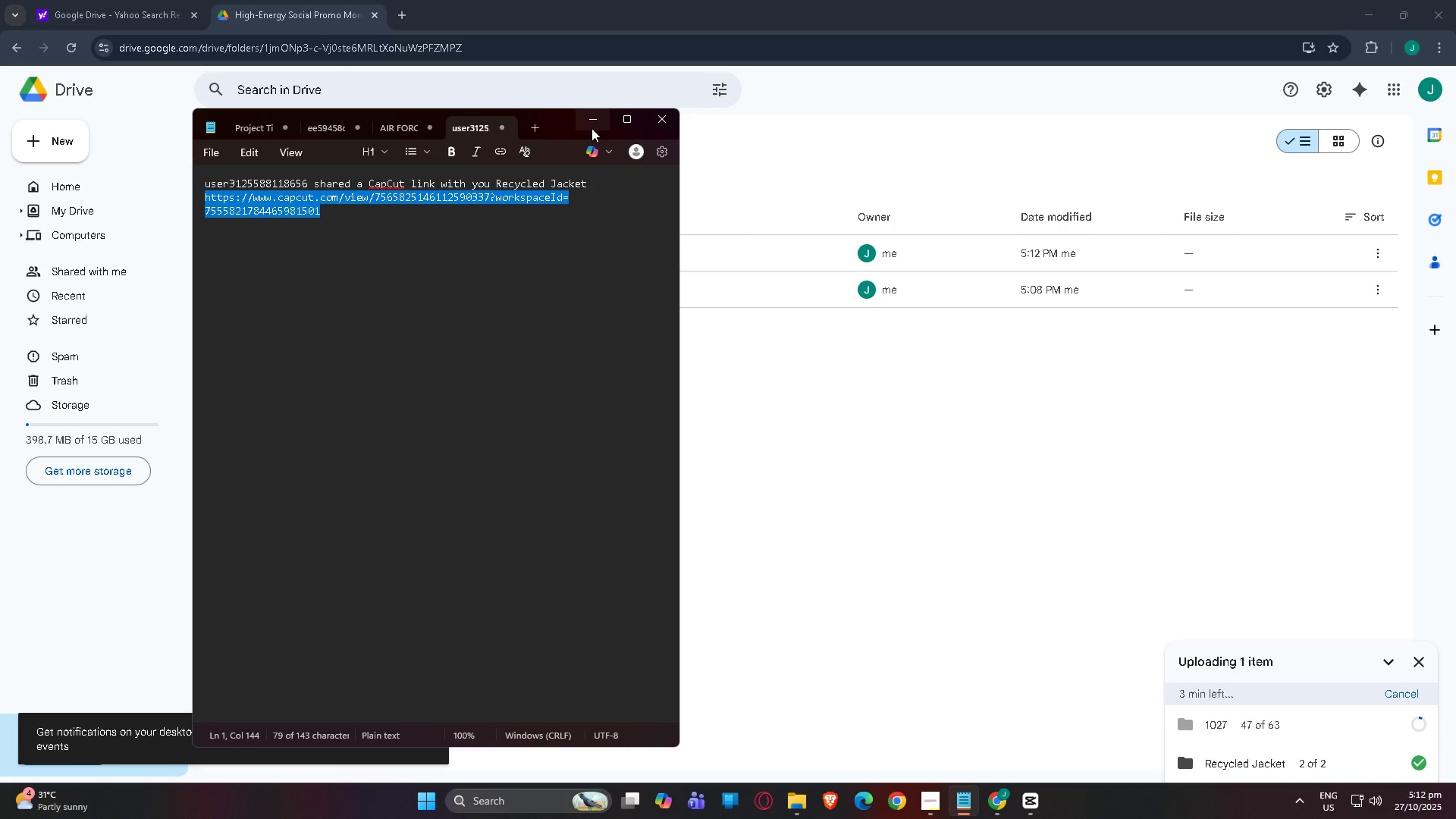 
left_click([592, 128])
 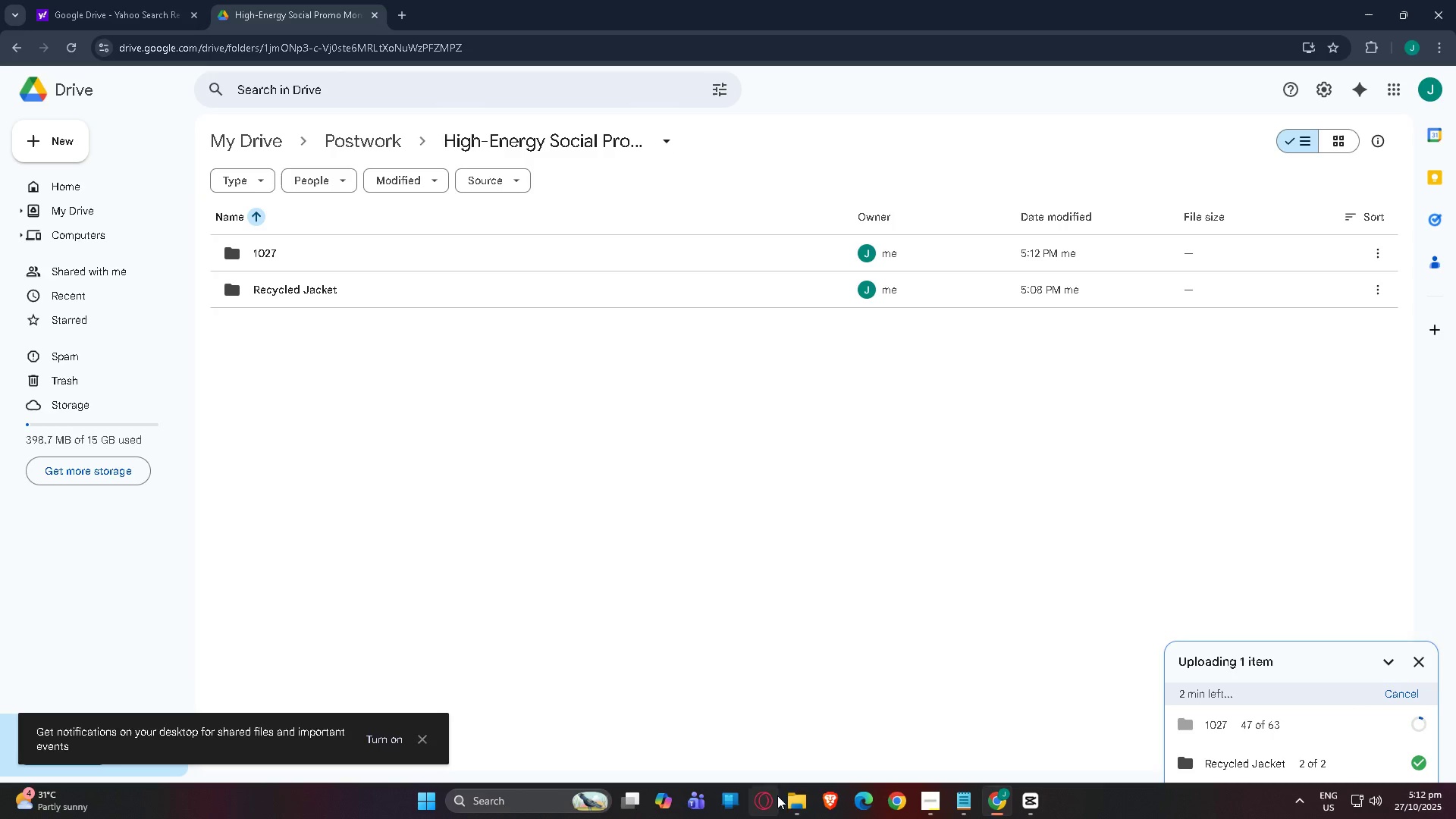 
left_click([794, 796])
 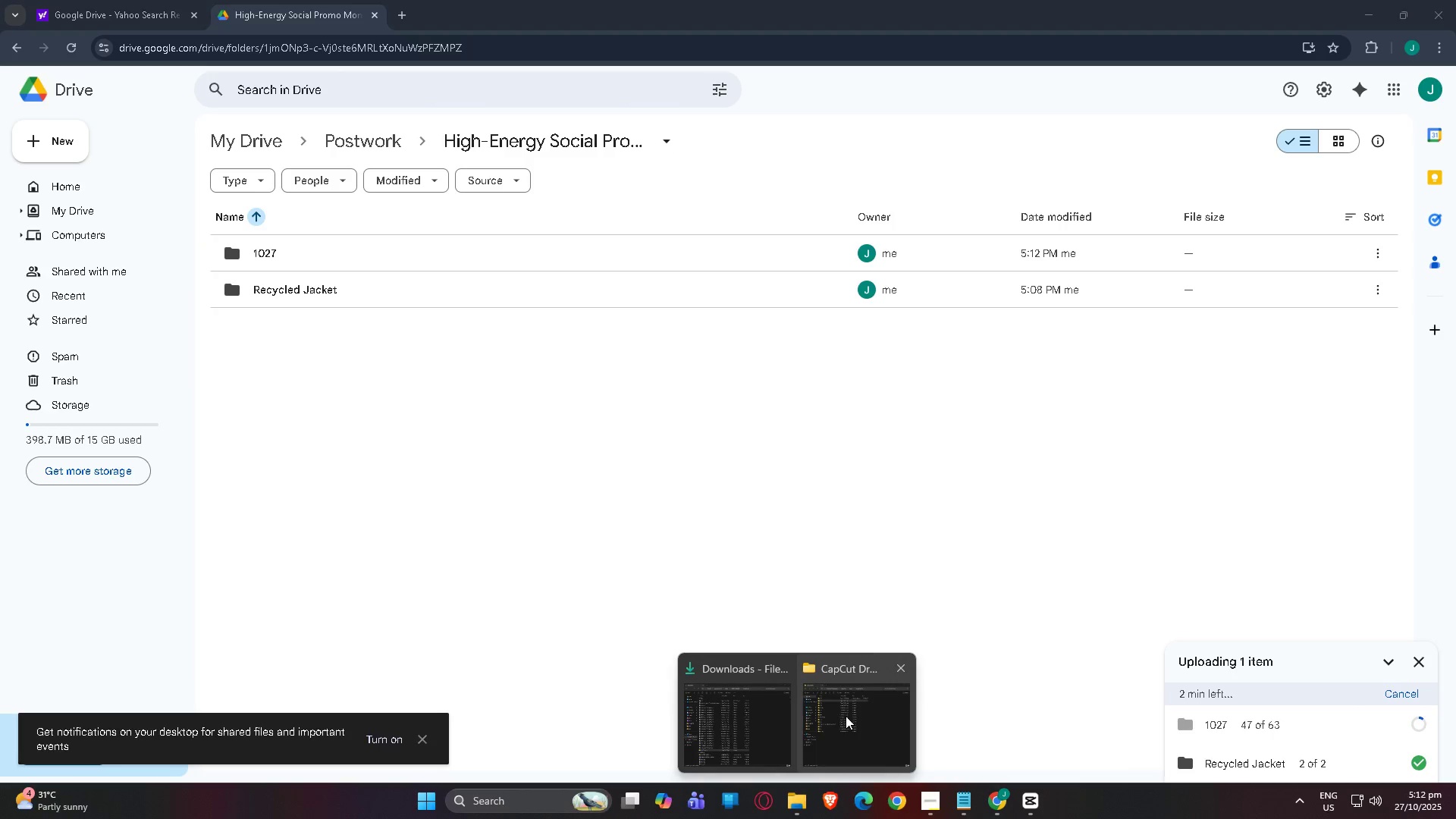 
left_click([736, 730])
 